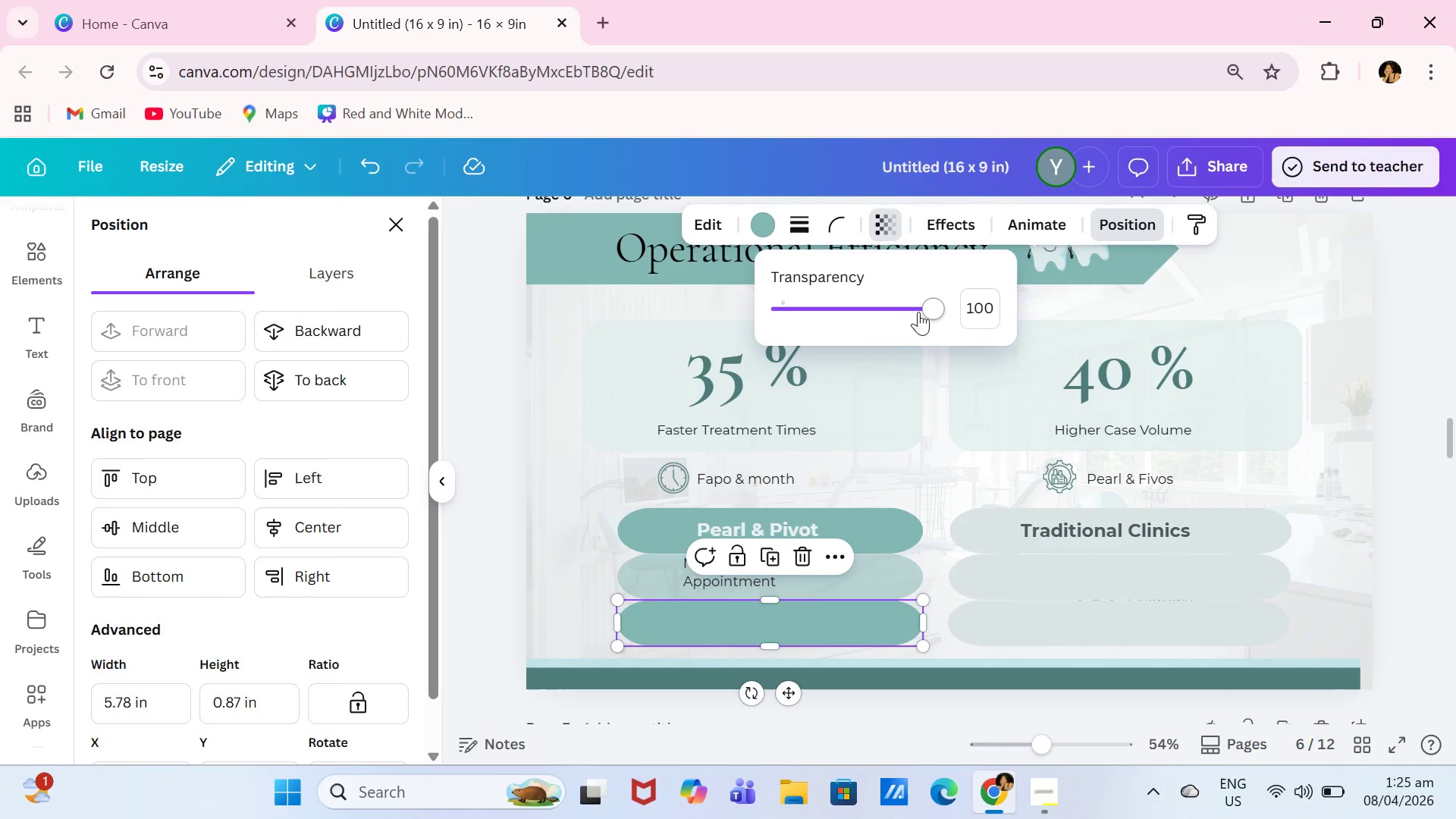 
left_click_drag(start_coordinate=[918, 312], to_coordinate=[858, 319])
 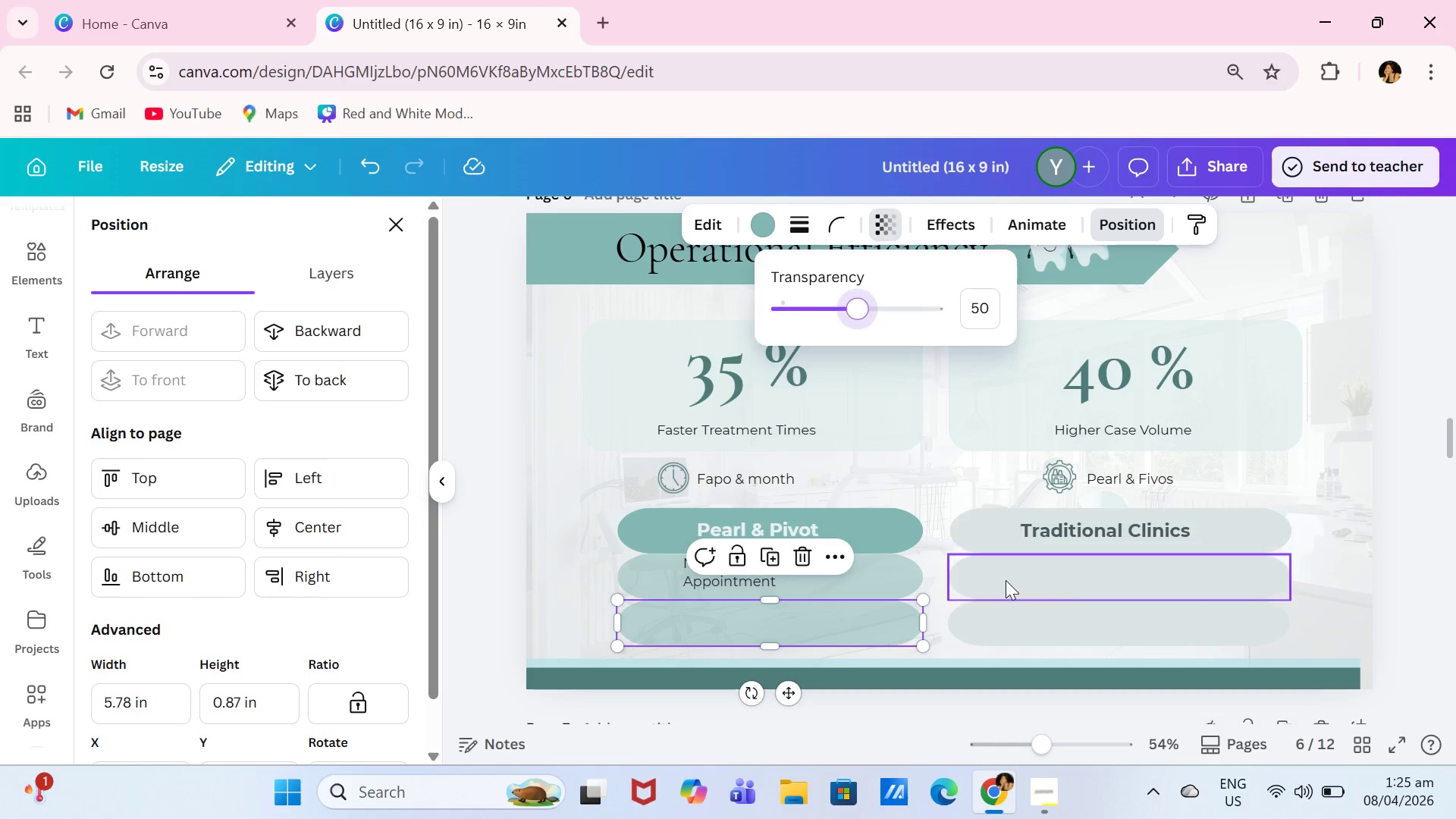 
left_click([1006, 580])
 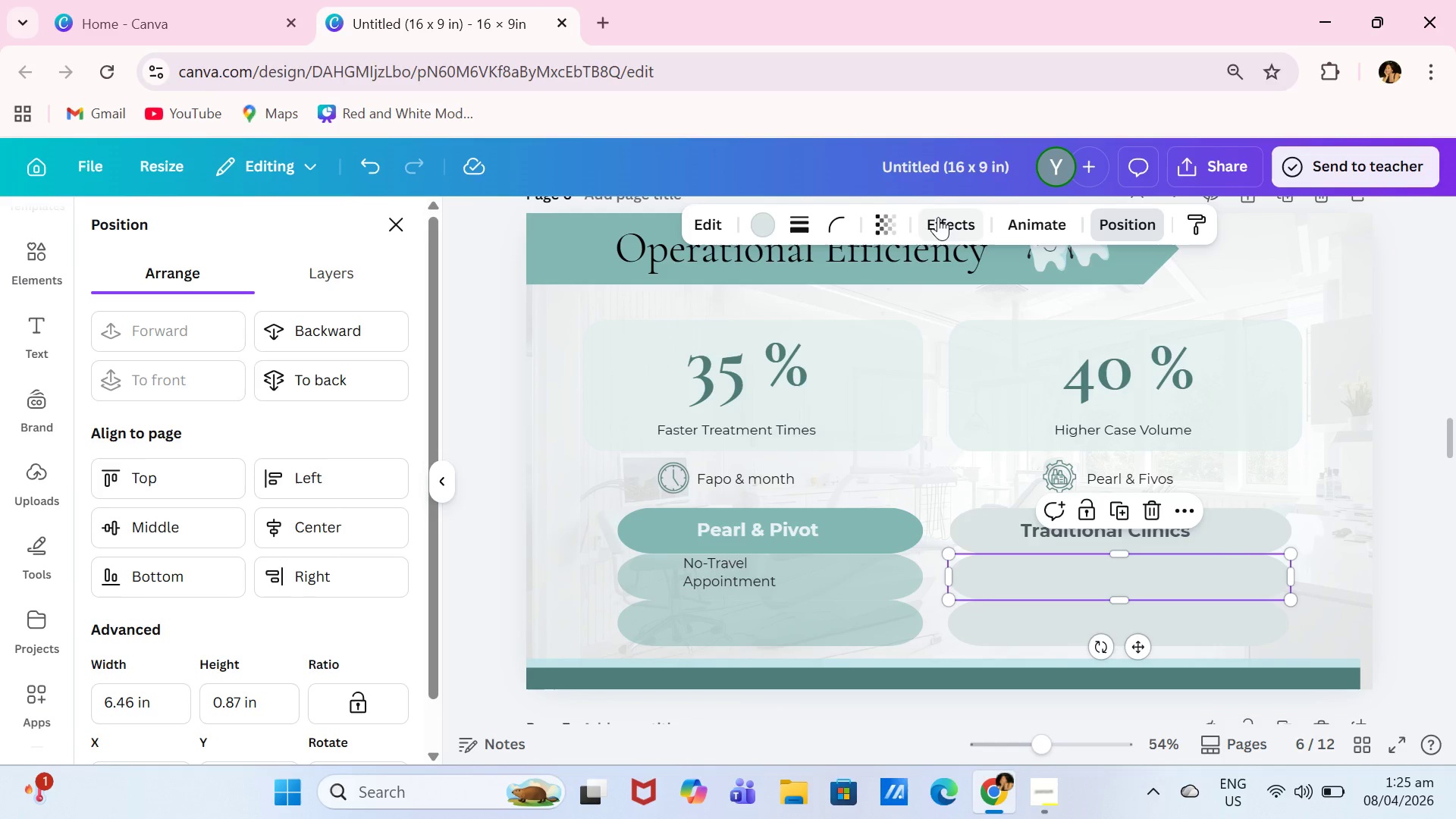 
left_click([892, 223])
 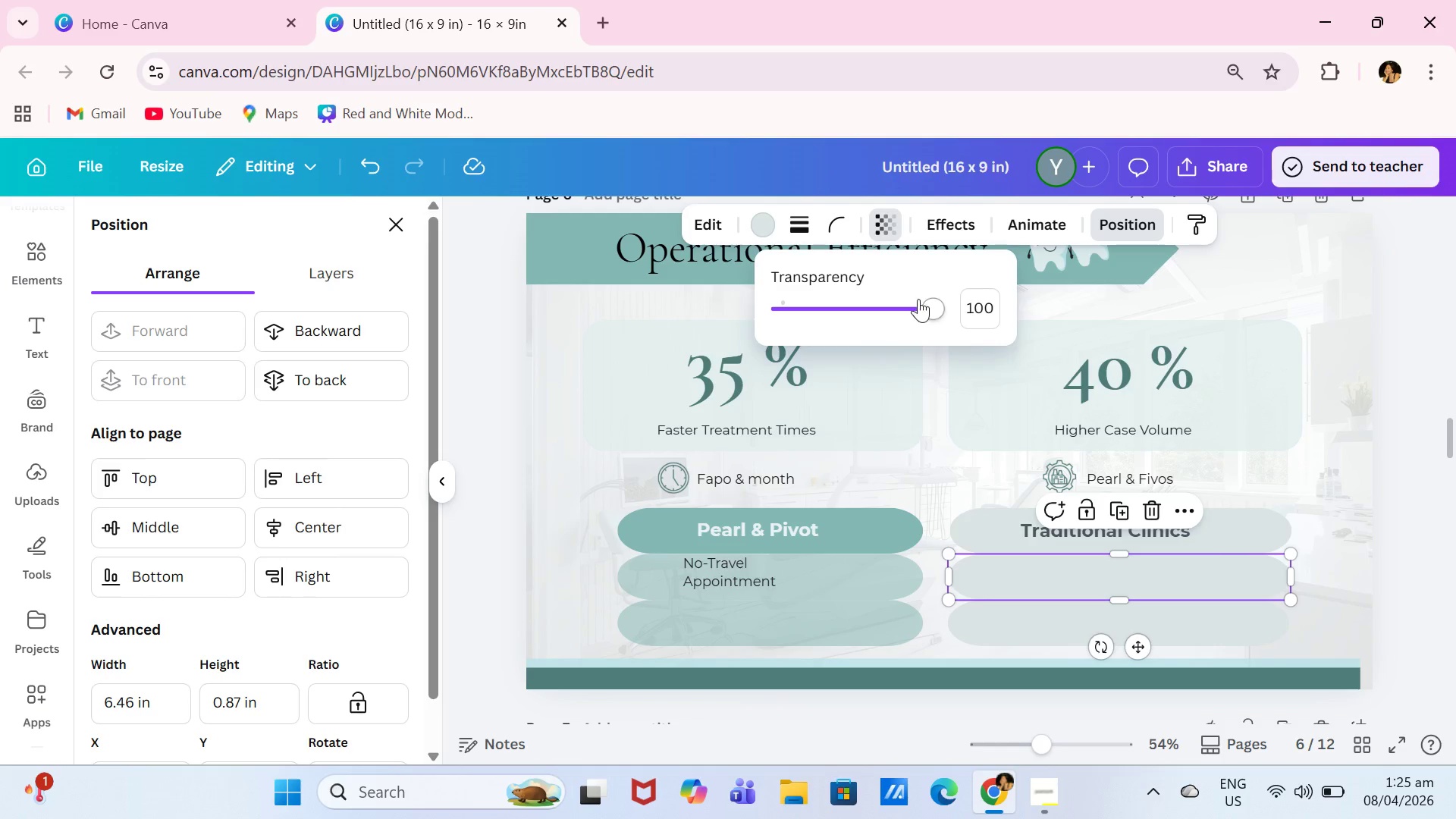 
left_click_drag(start_coordinate=[918, 302], to_coordinate=[857, 322])
 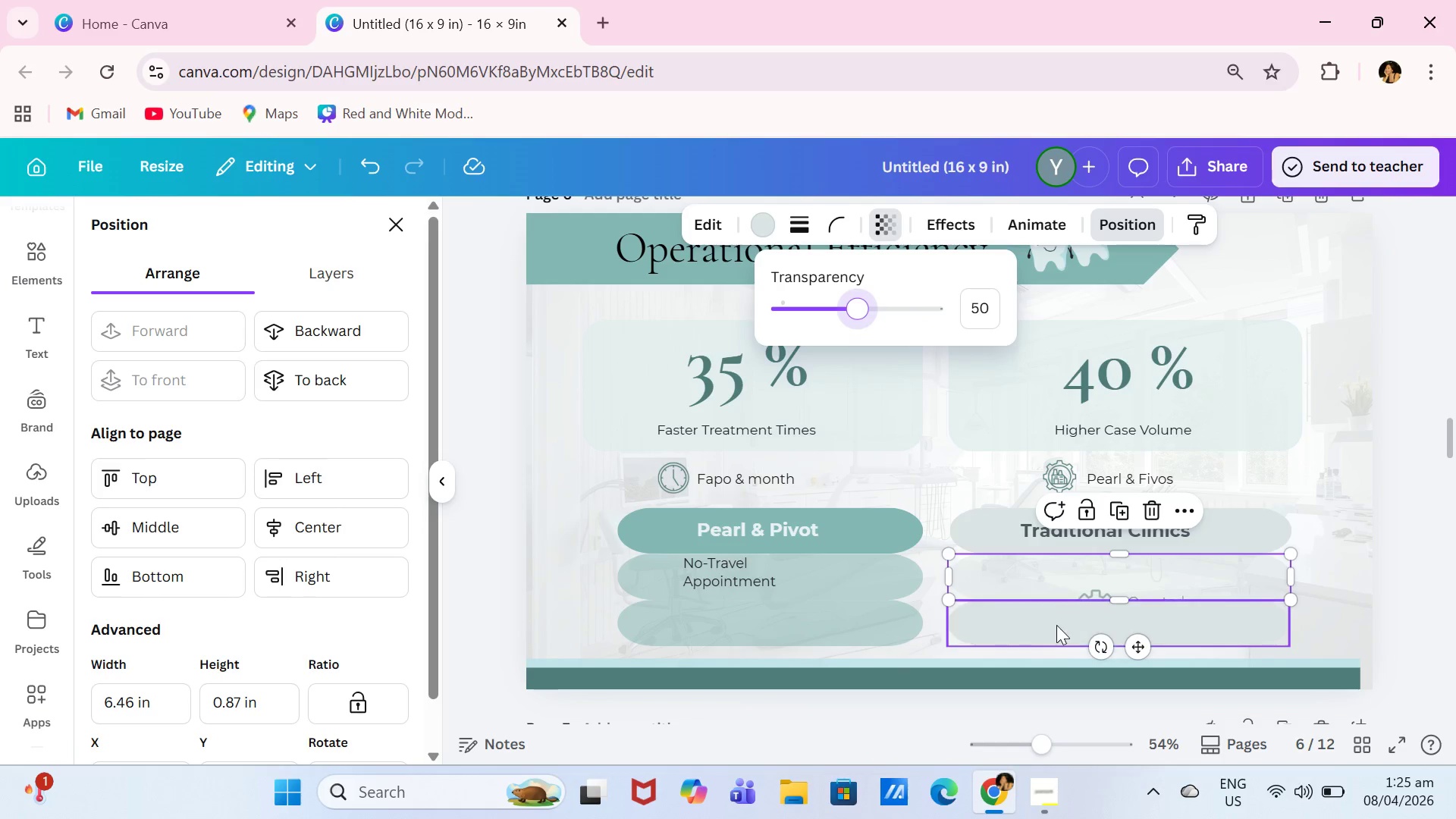 
left_click([1054, 630])
 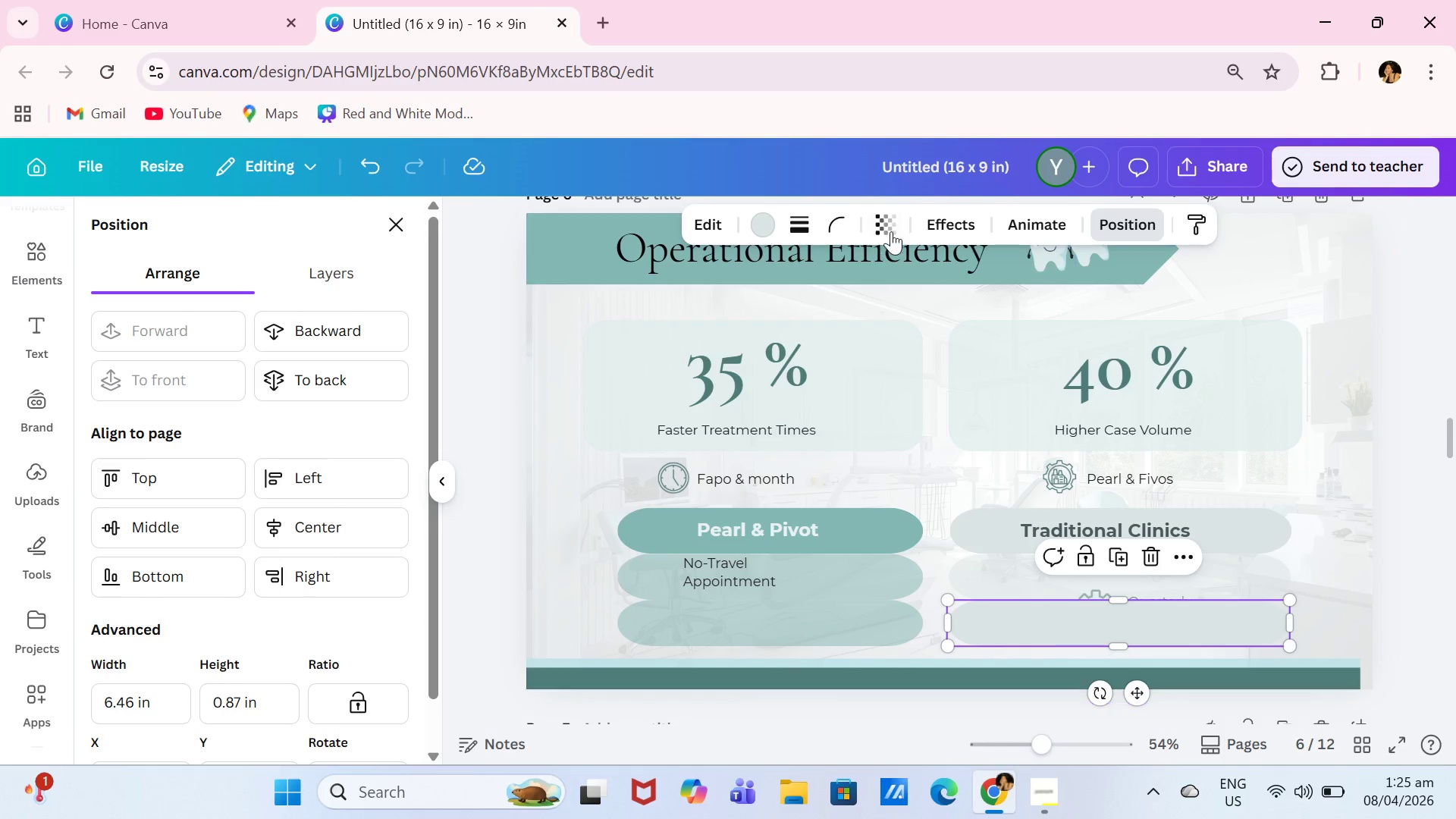 
left_click([893, 231])
 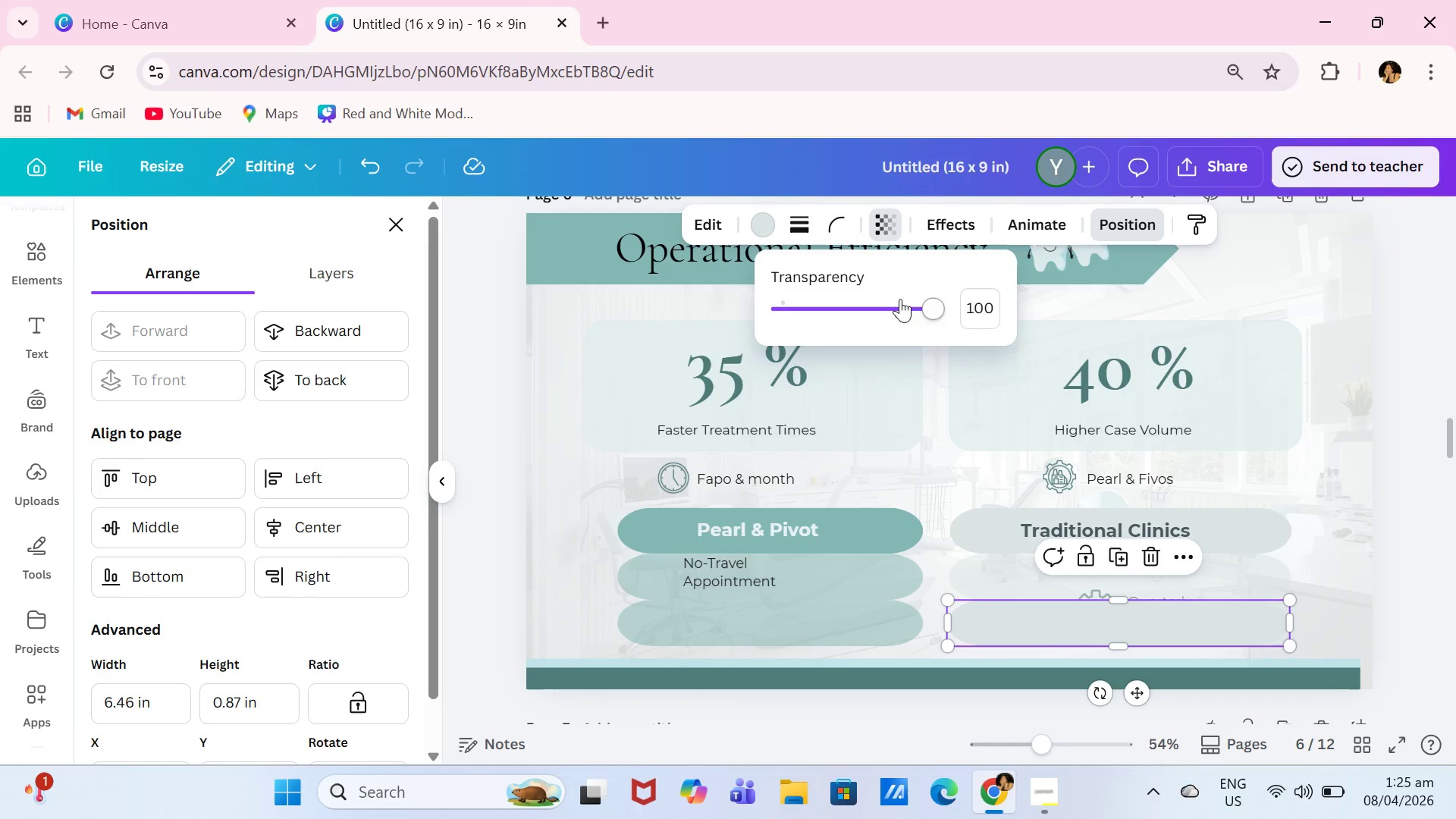 
left_click_drag(start_coordinate=[906, 302], to_coordinate=[858, 334])
 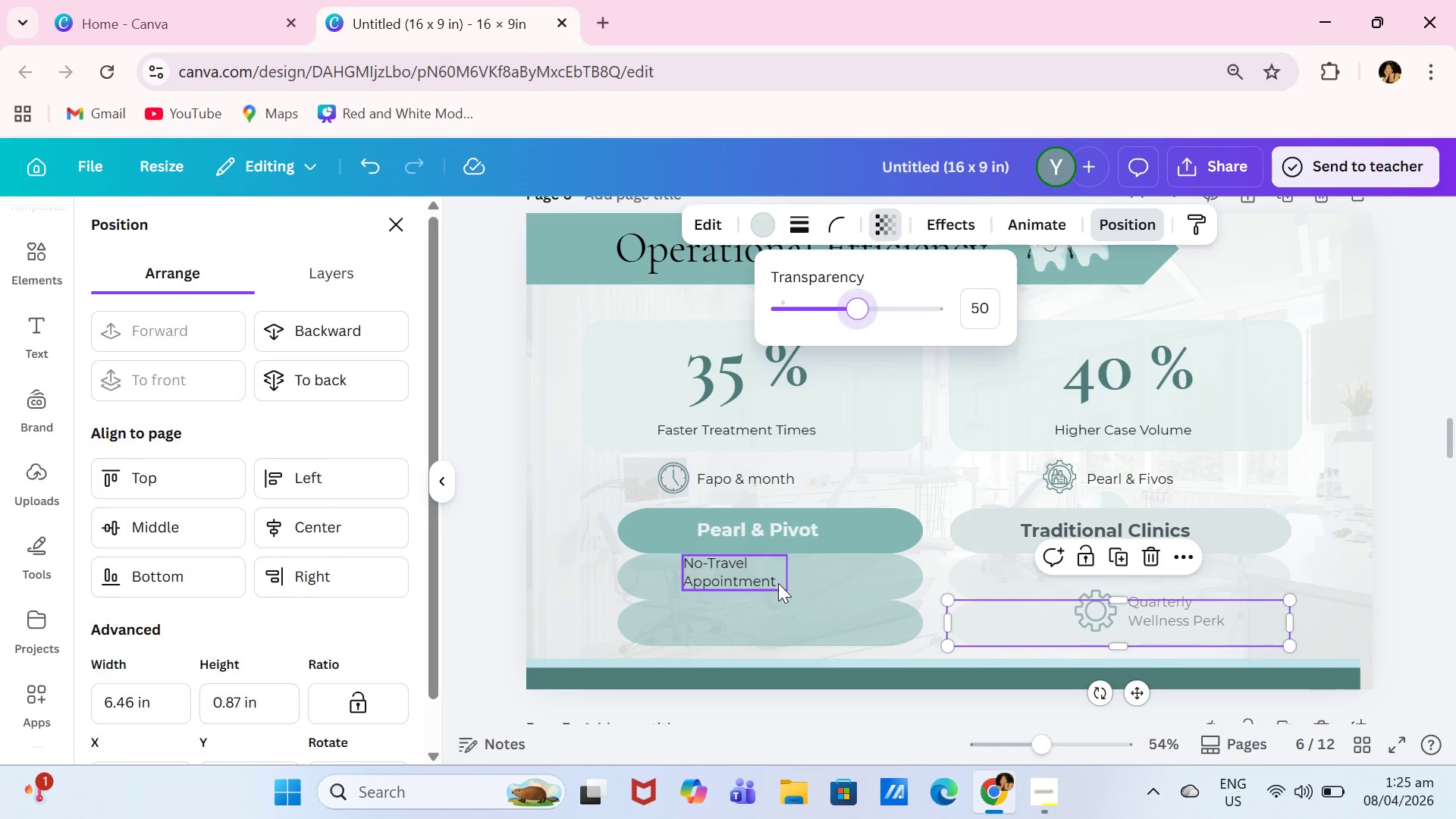 
double_click([752, 571])
 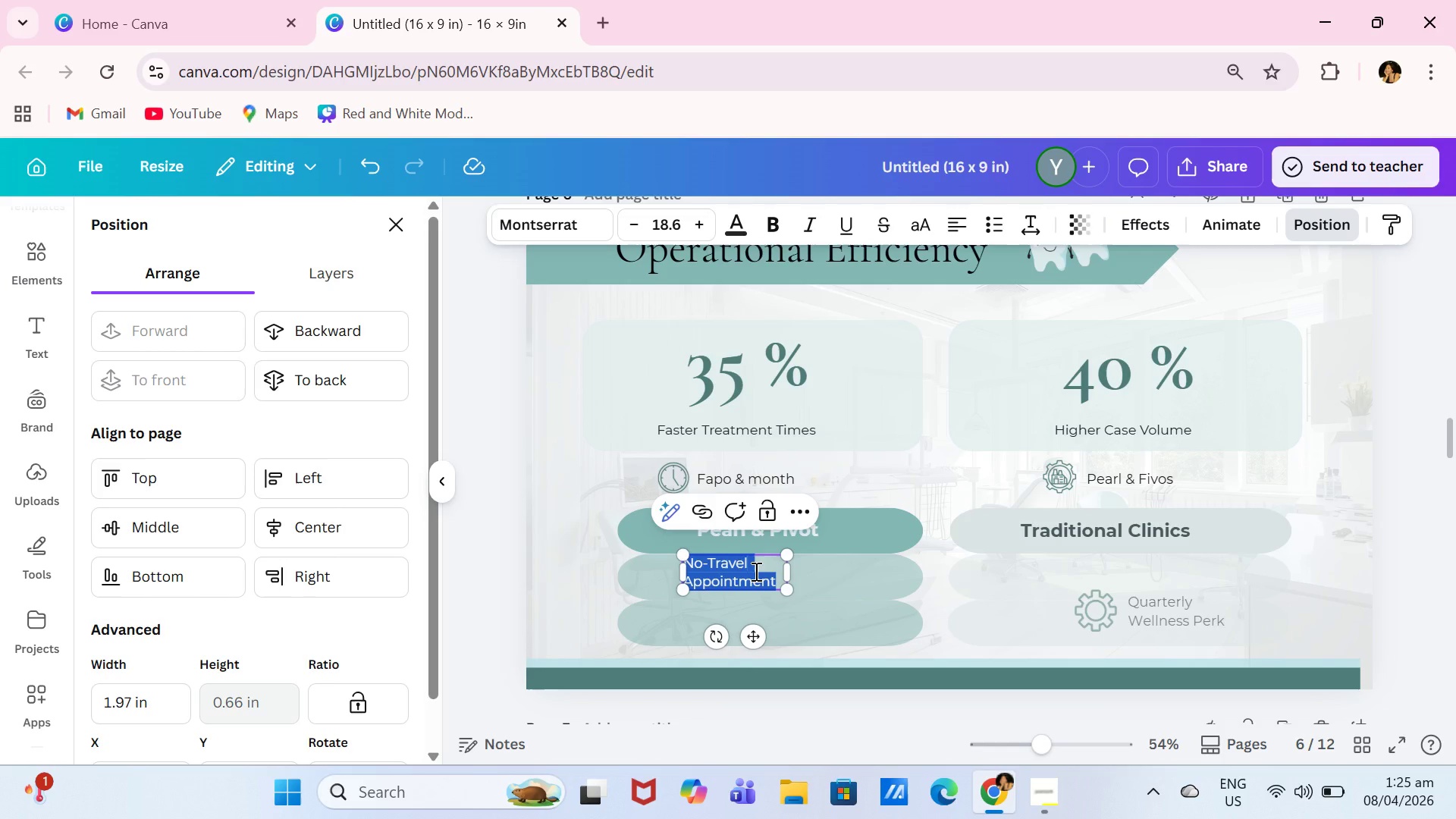 
type(3 months)
 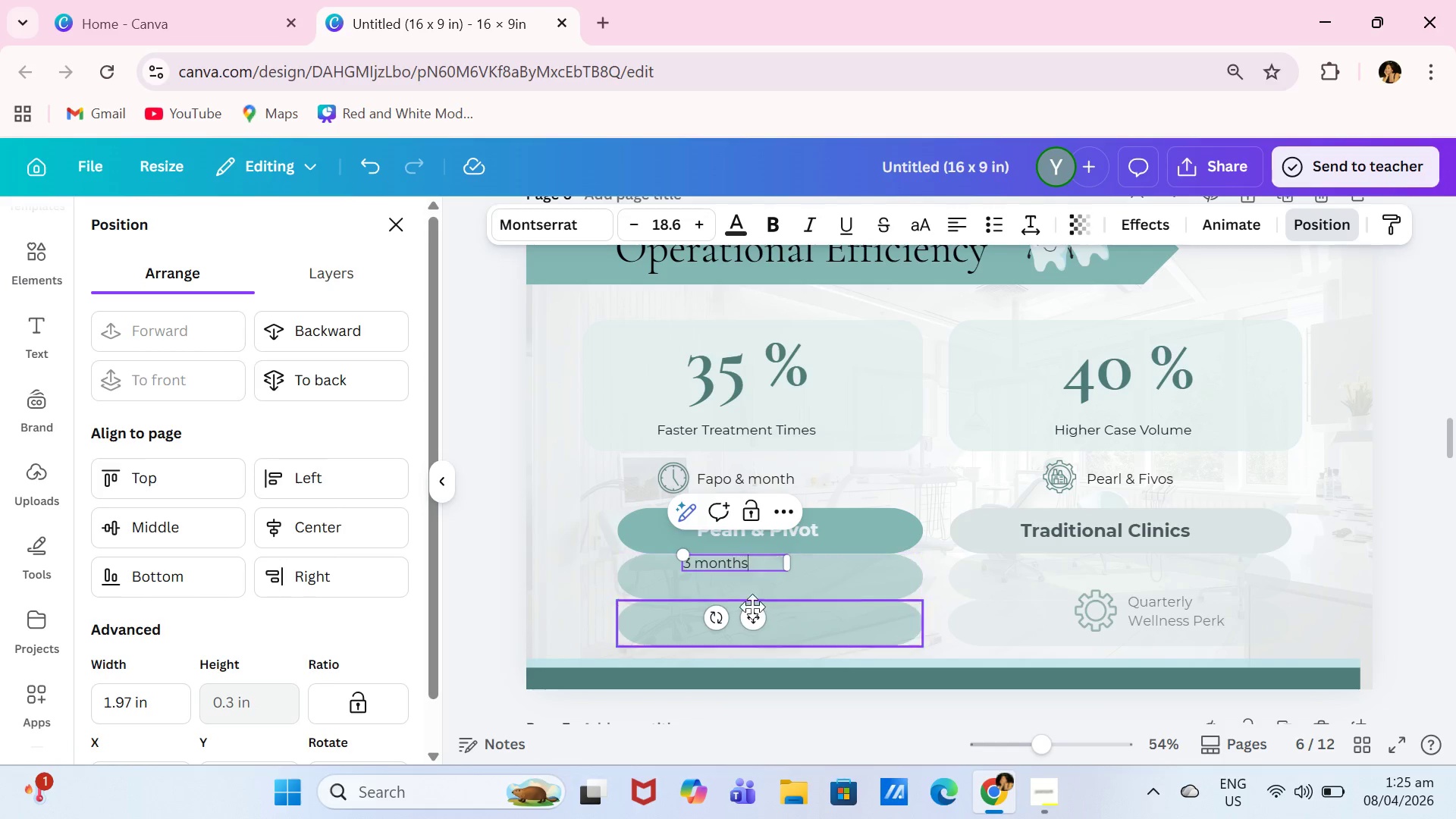 
left_click_drag(start_coordinate=[752, 609], to_coordinate=[799, 619])
 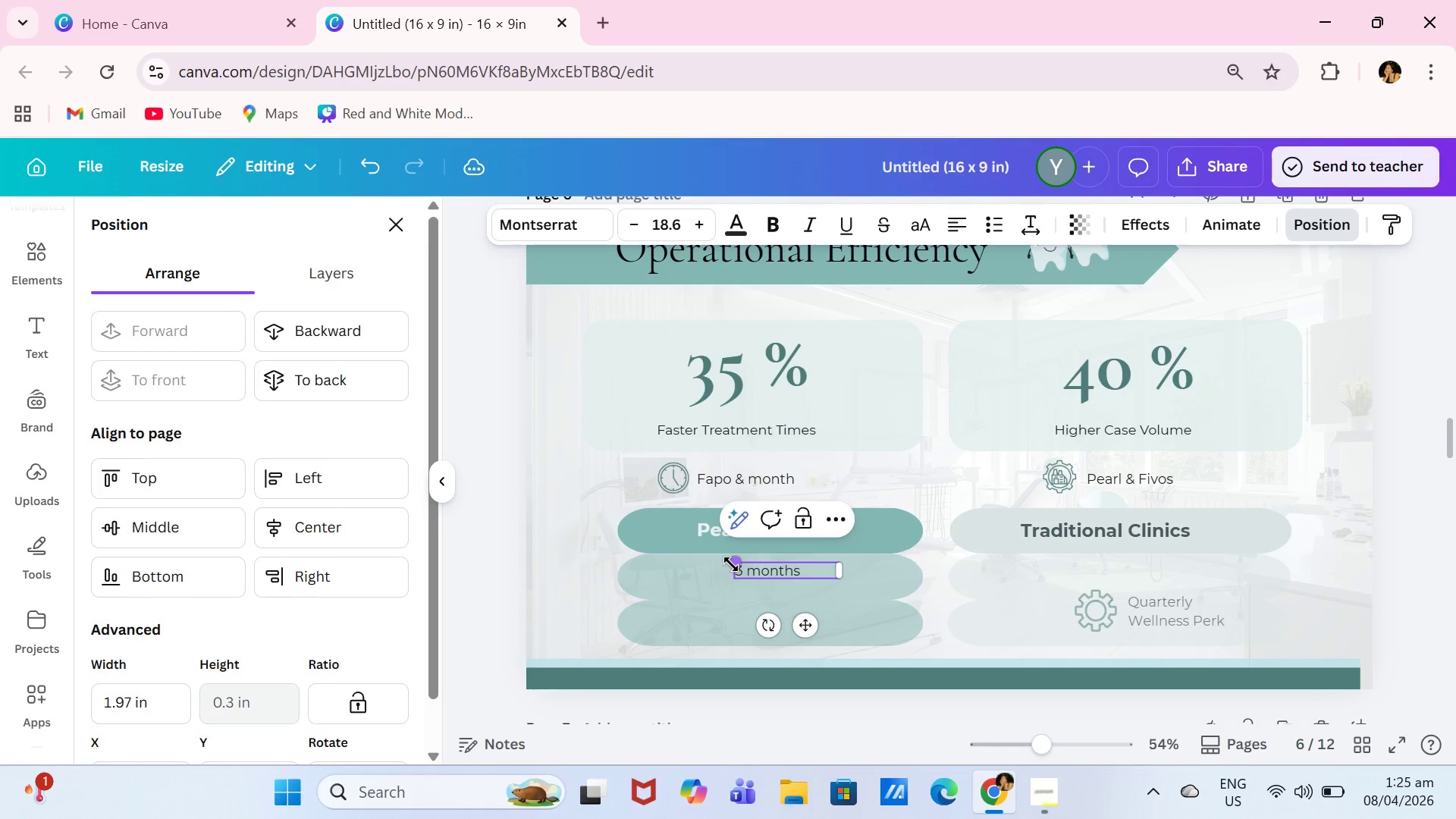 
left_click_drag(start_coordinate=[733, 562], to_coordinate=[720, 561])
 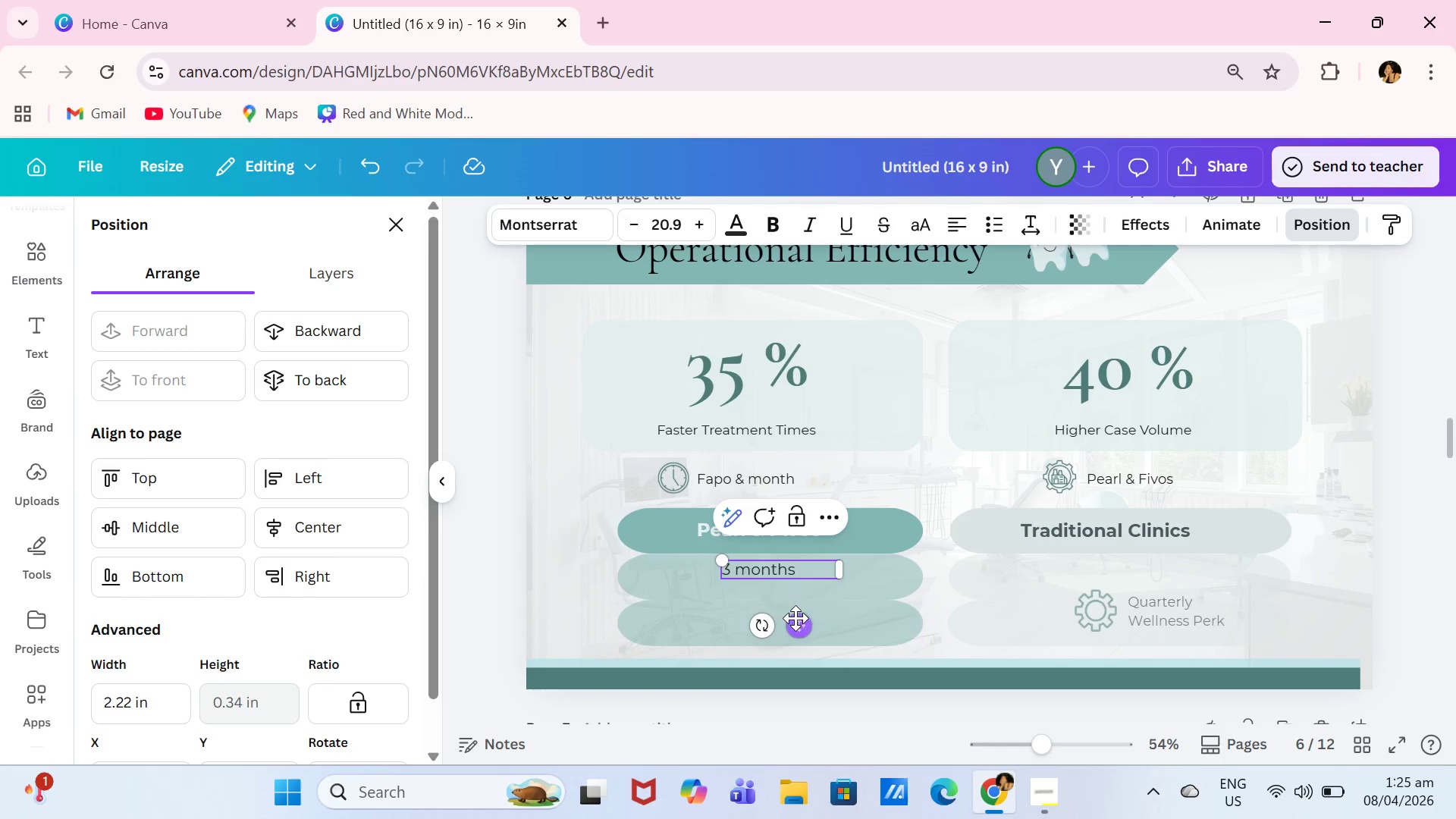 
left_click_drag(start_coordinate=[797, 620], to_coordinate=[811, 625])
 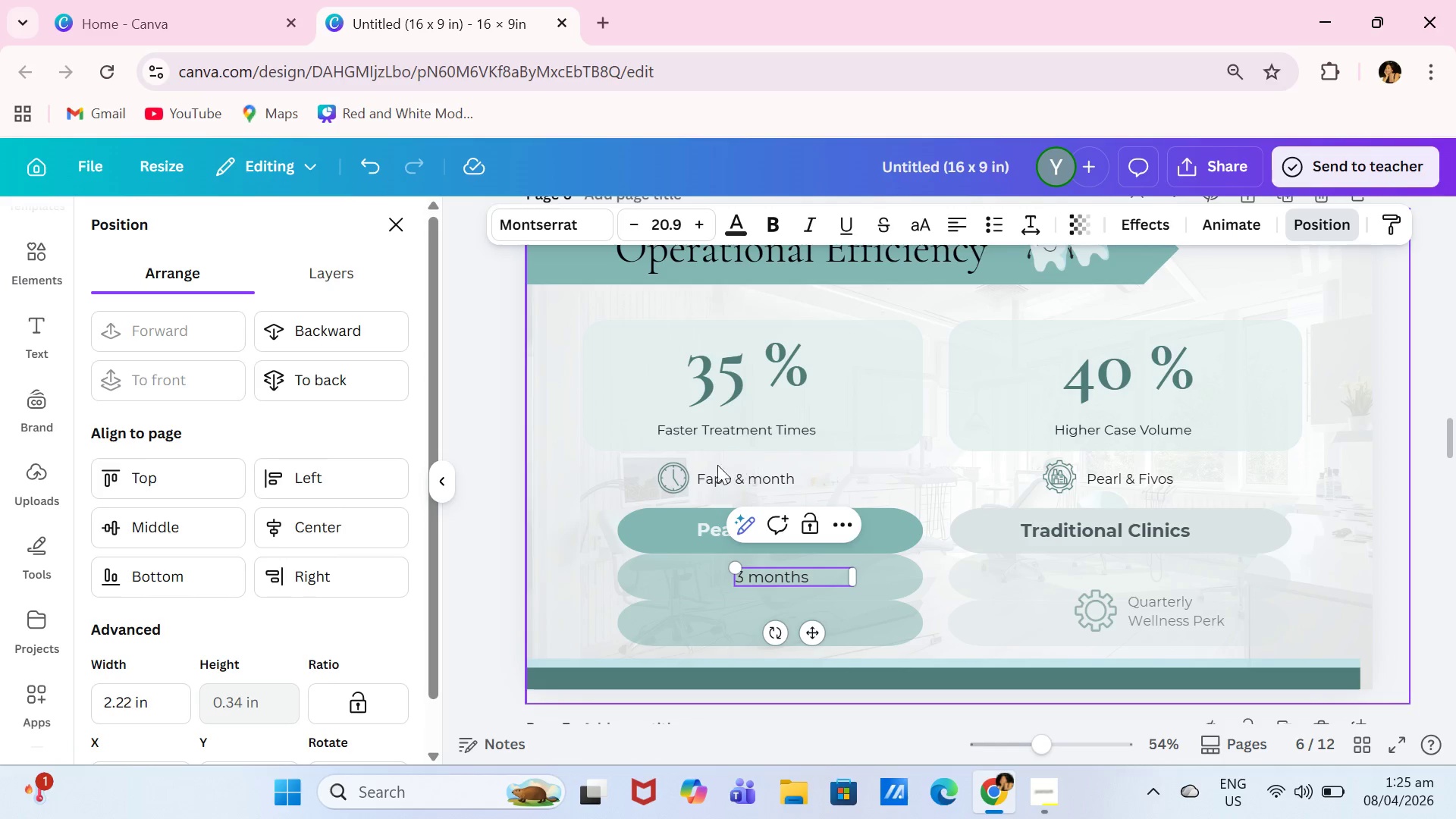 
left_click([678, 475])
 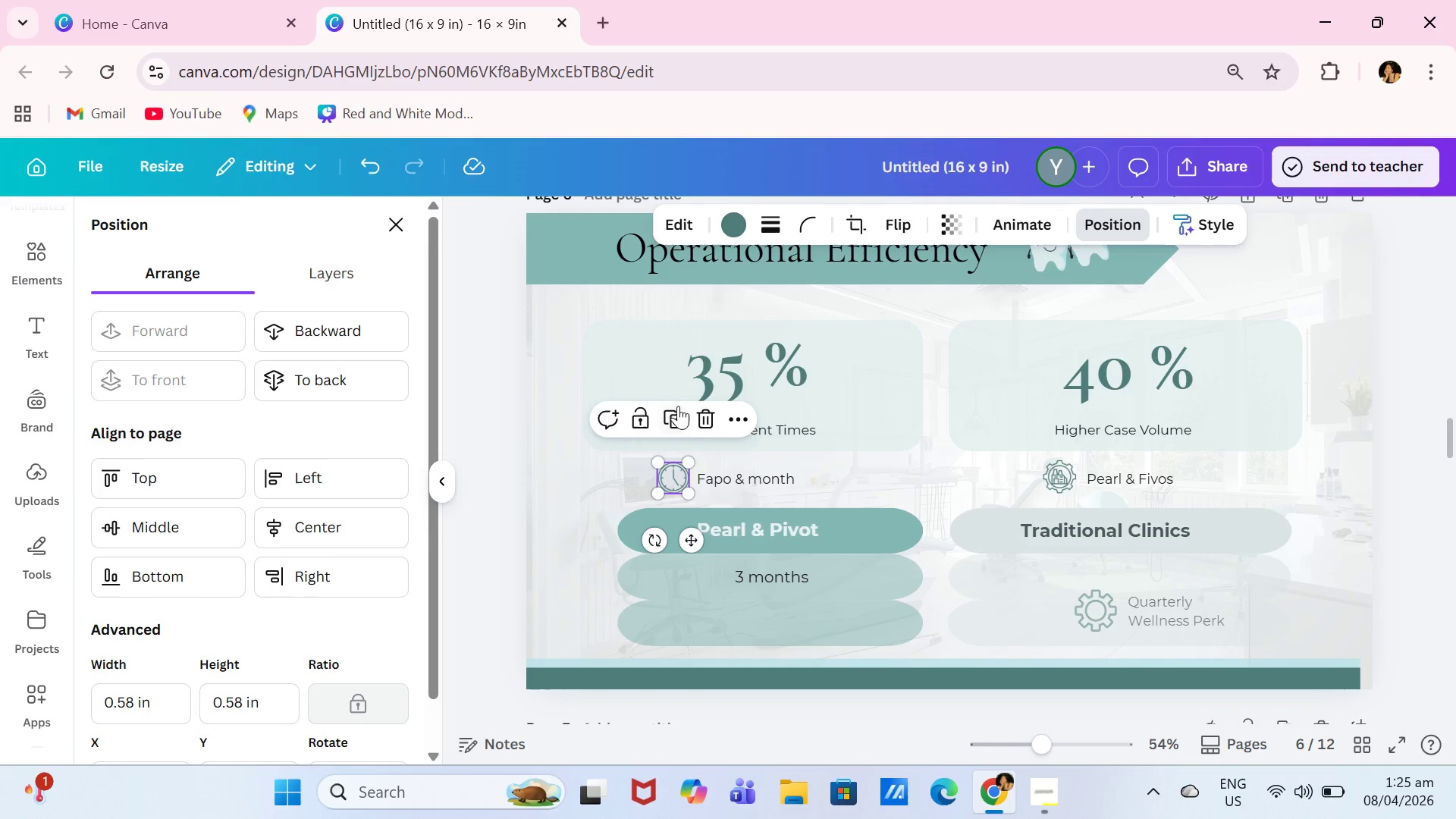 
left_click([676, 408])
 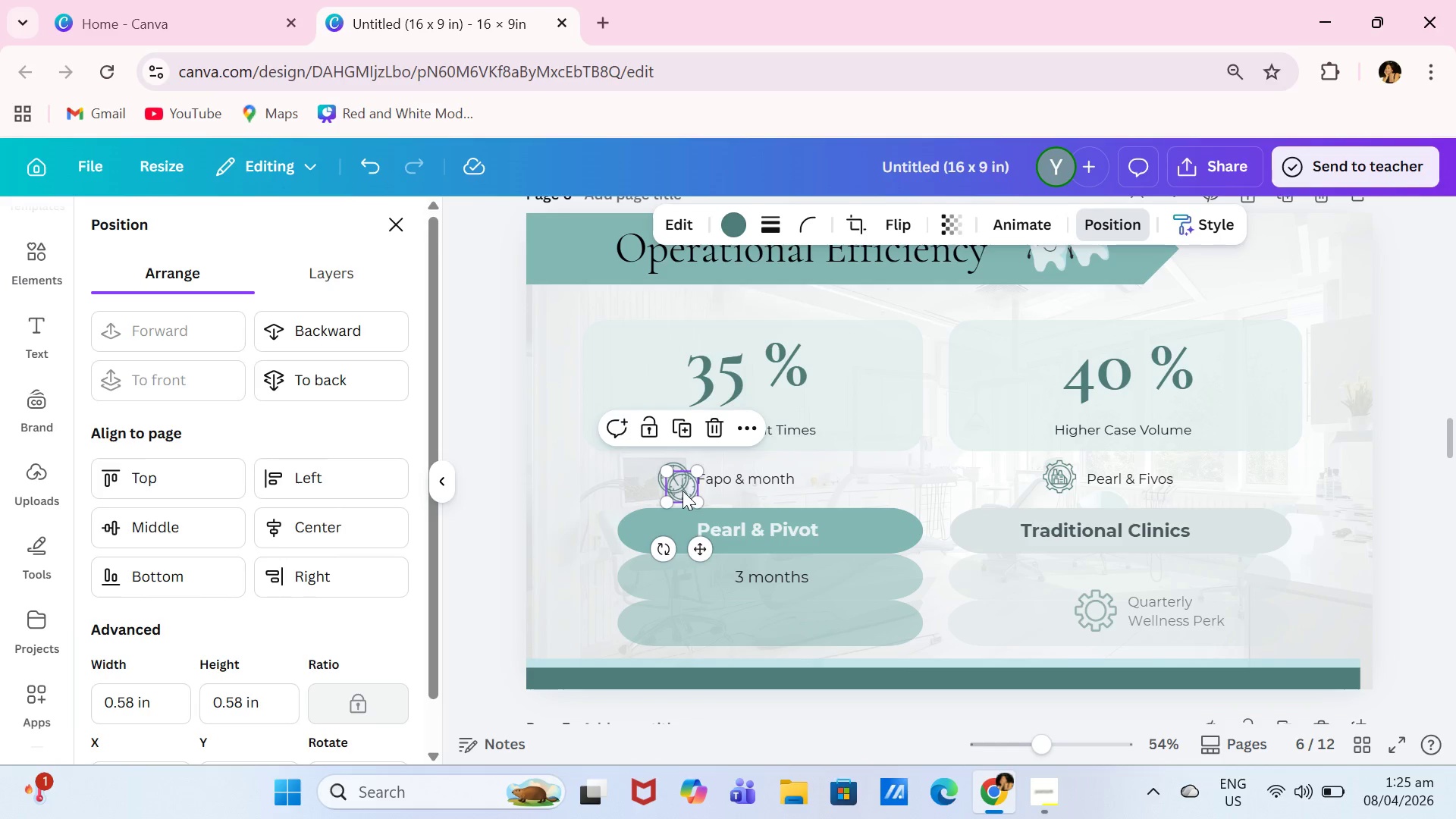 
left_click_drag(start_coordinate=[682, 491], to_coordinate=[712, 580])
 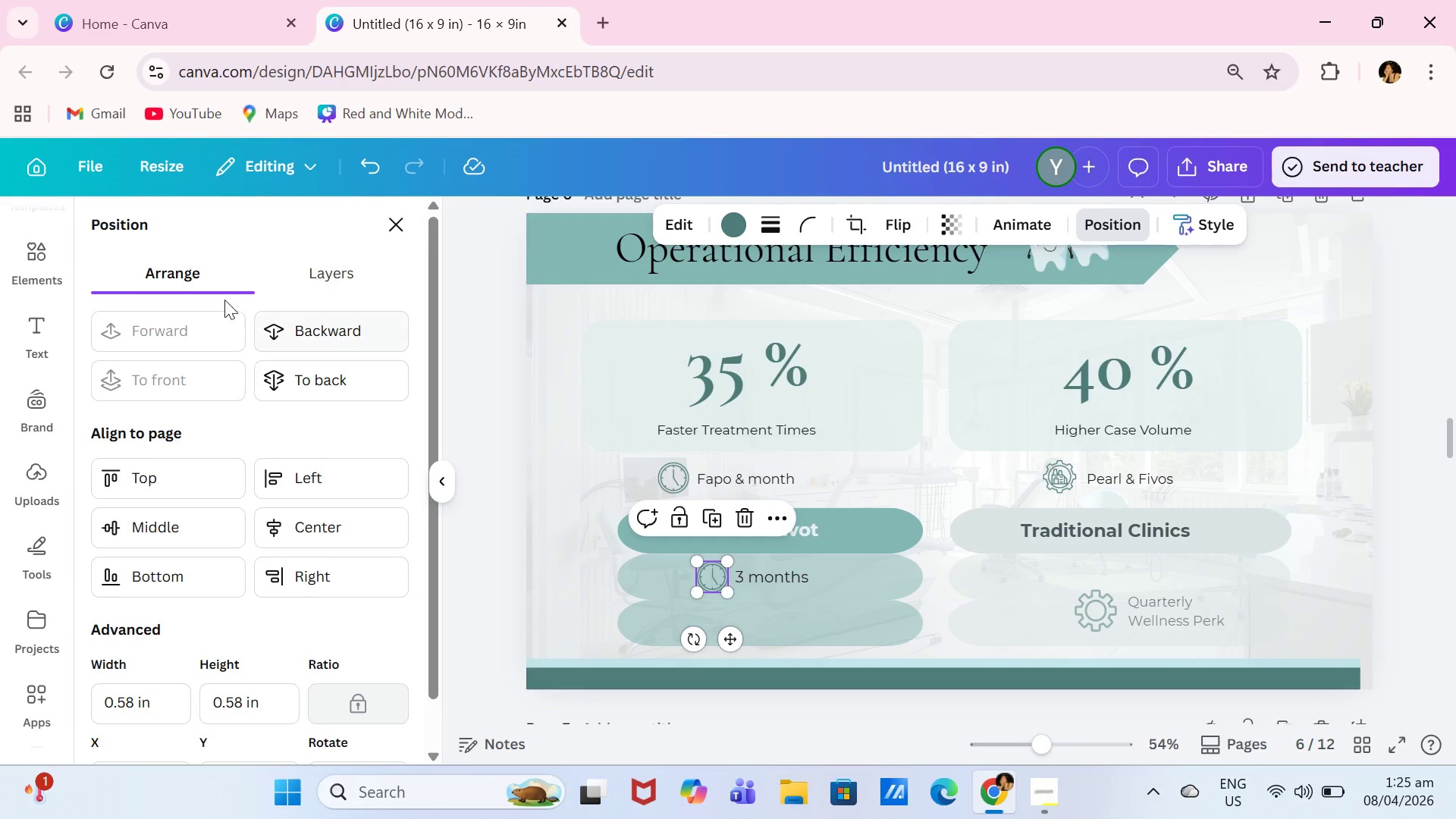 
left_click([37, 284])
 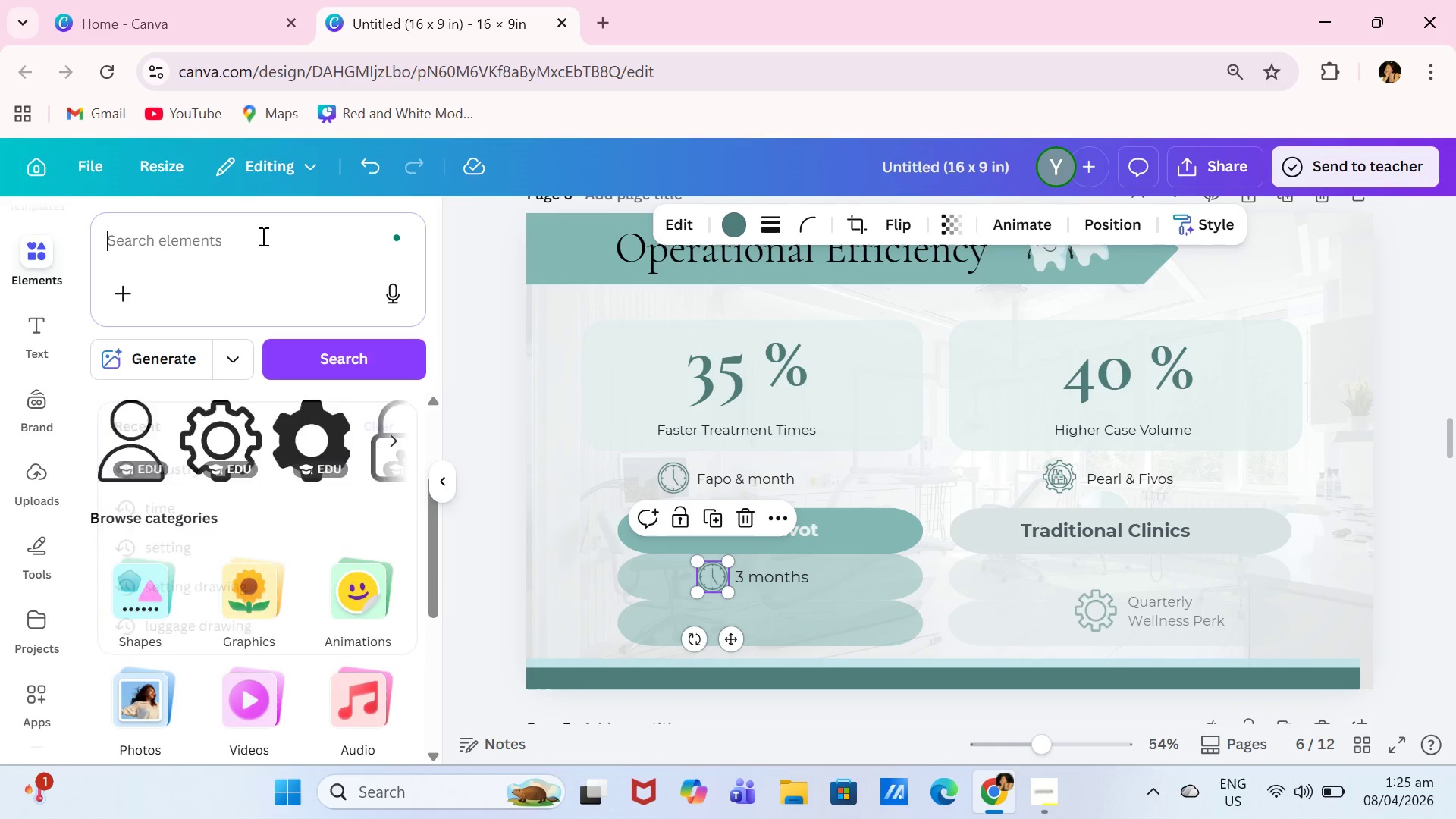 
type(industry)
 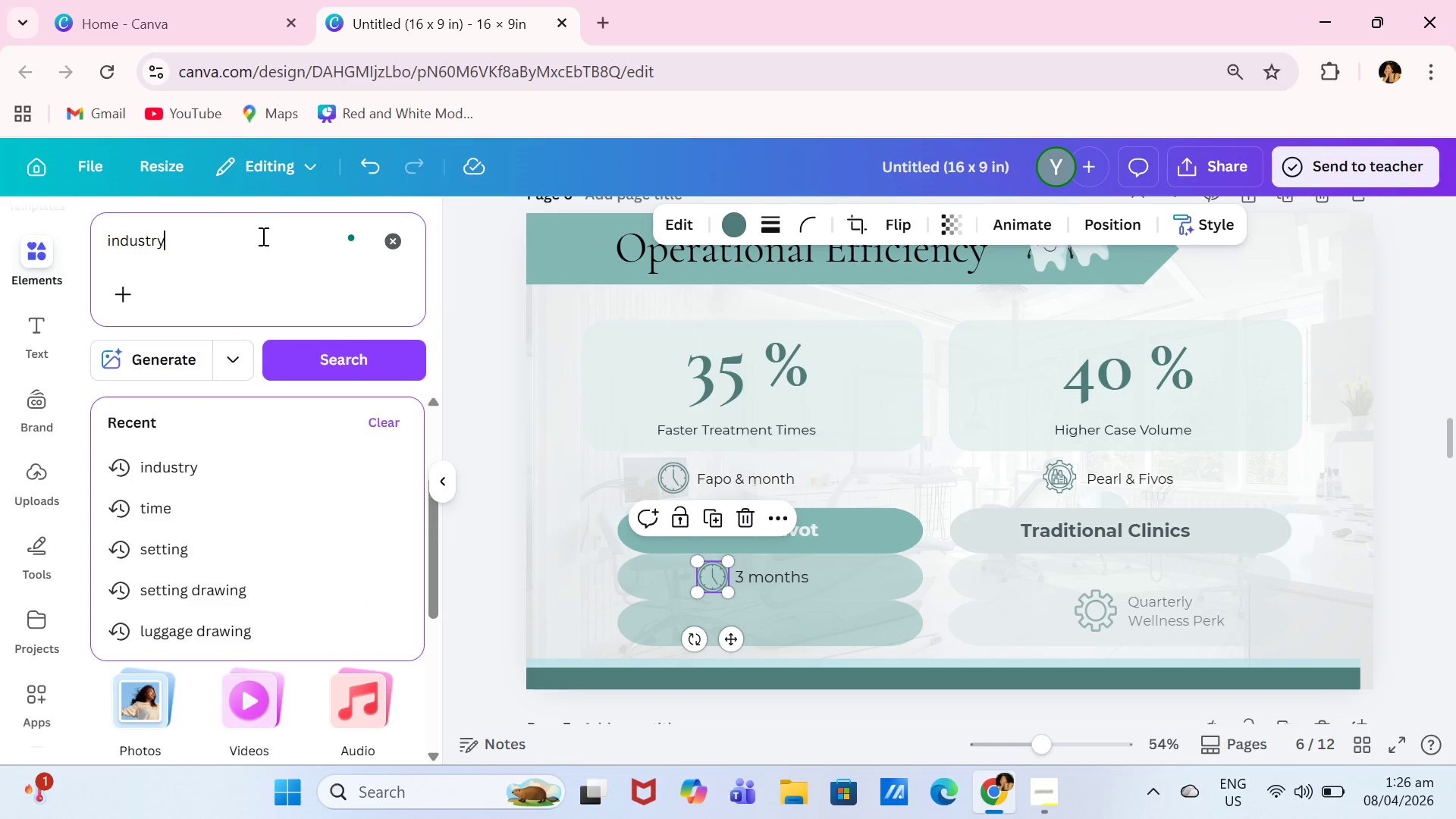 
key(Enter)
 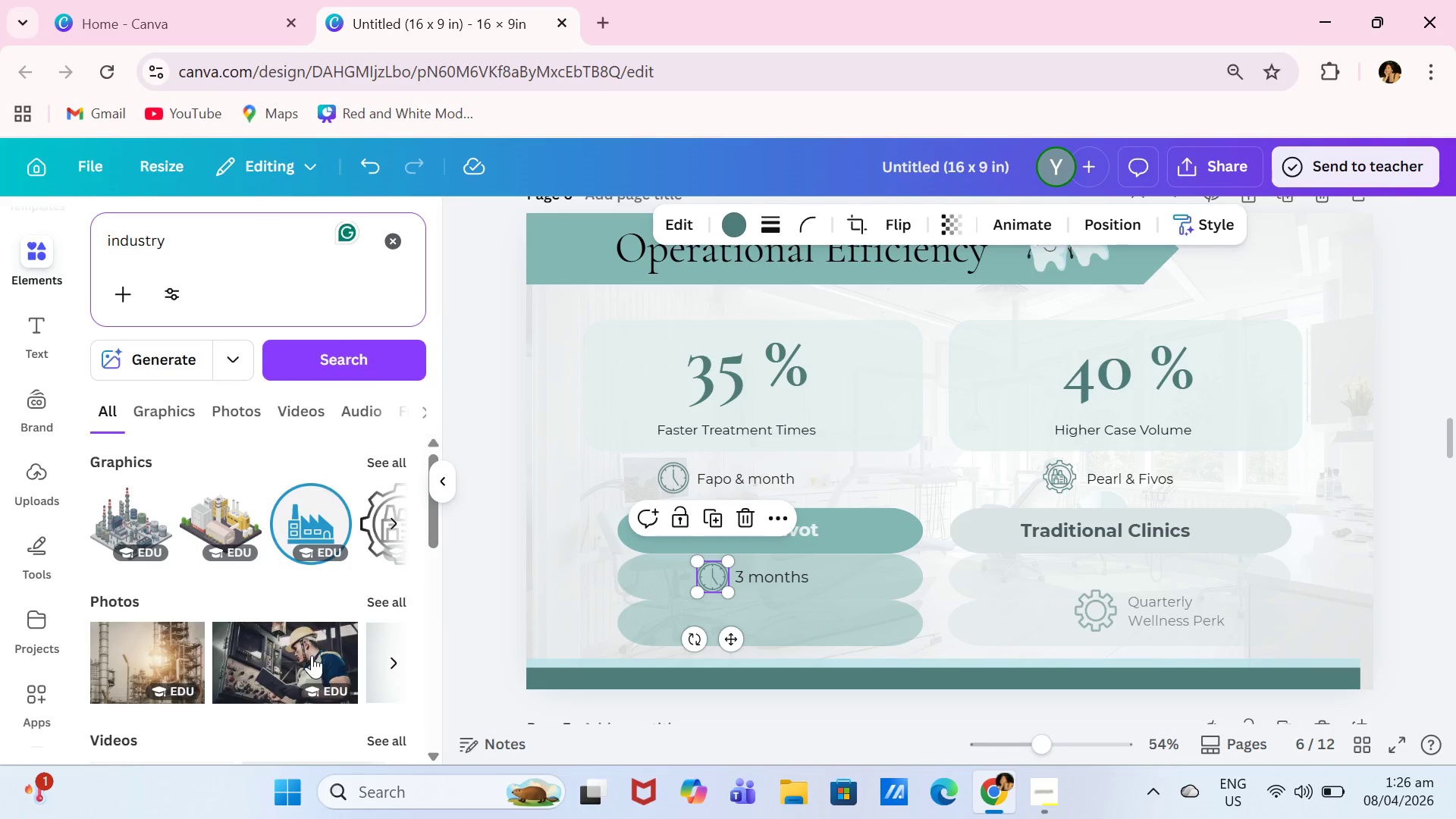 
scroll: coordinate [313, 462], scroll_direction: up, amount: 2.0
 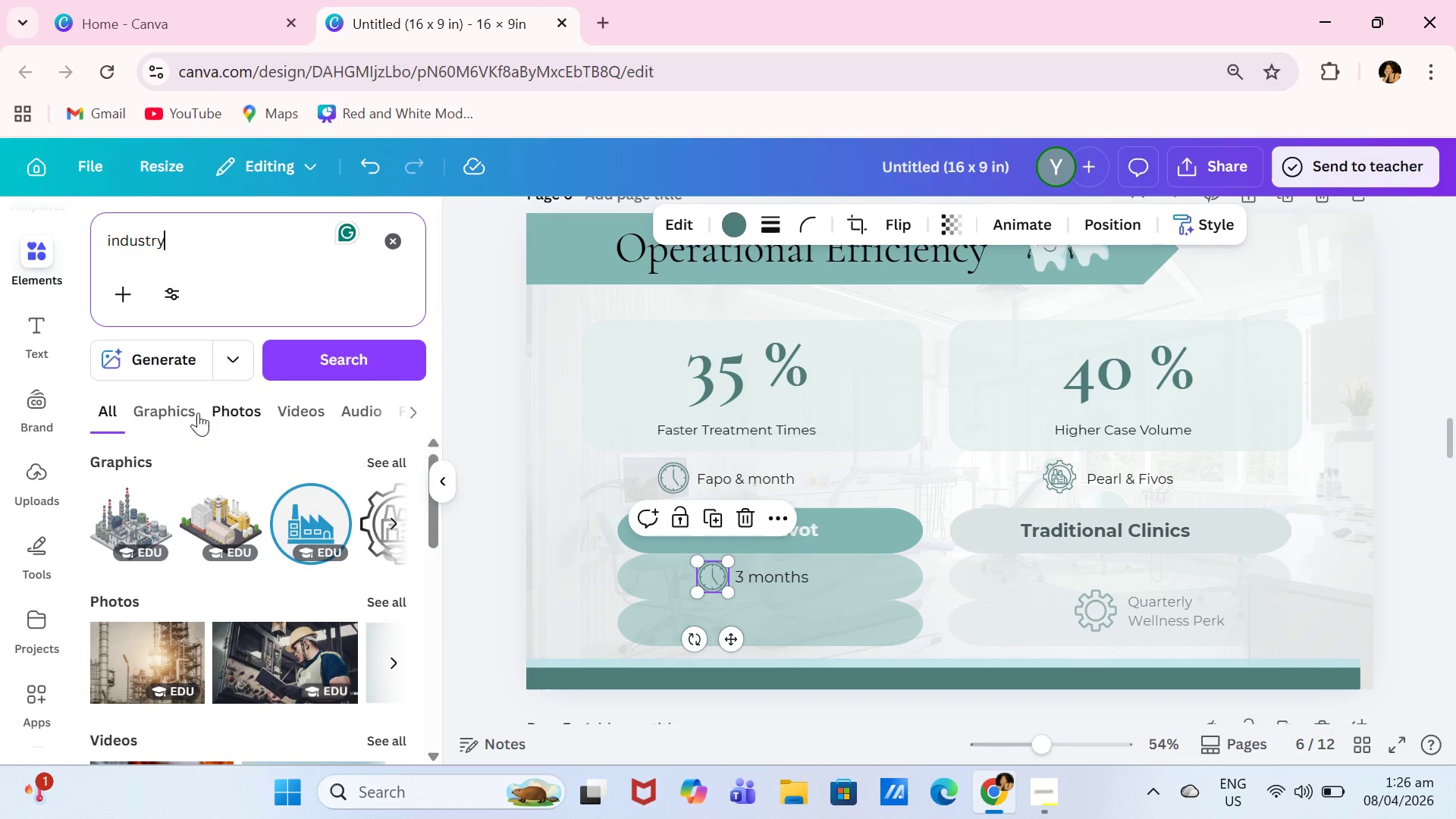 
left_click([175, 413])
 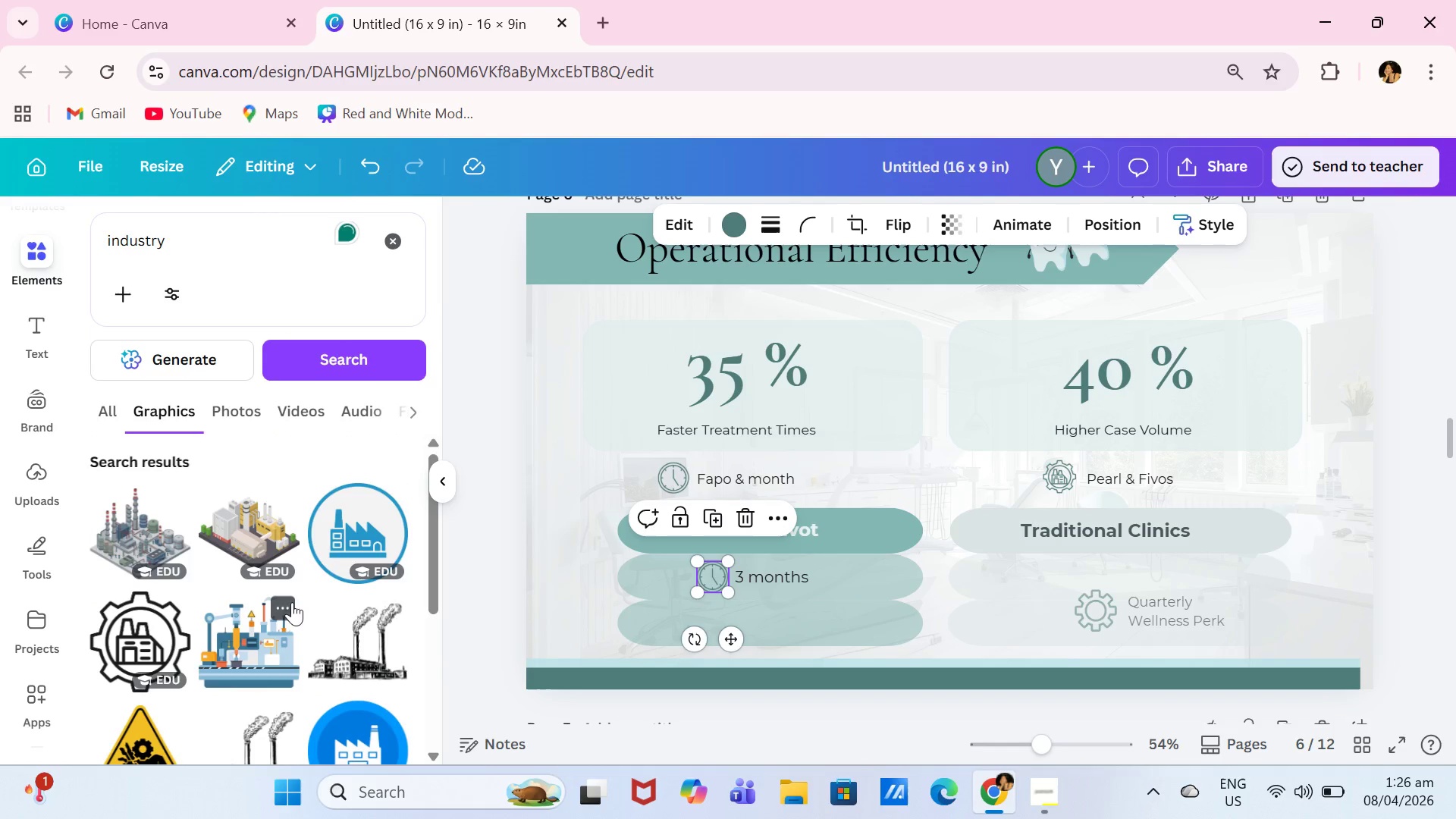 
scroll: coordinate [294, 614], scroll_direction: down, amount: 4.0
 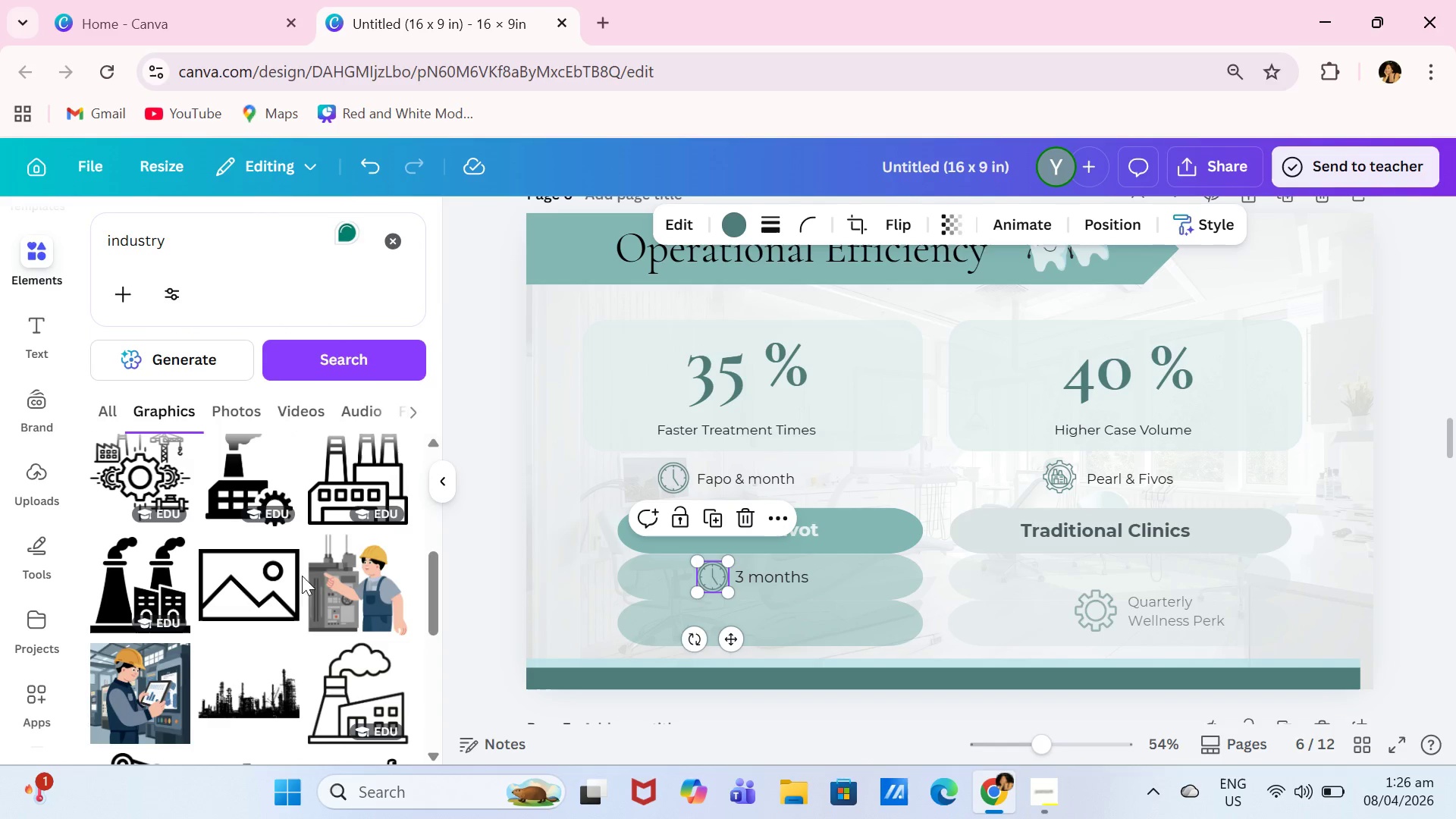 
left_click([331, 457])
 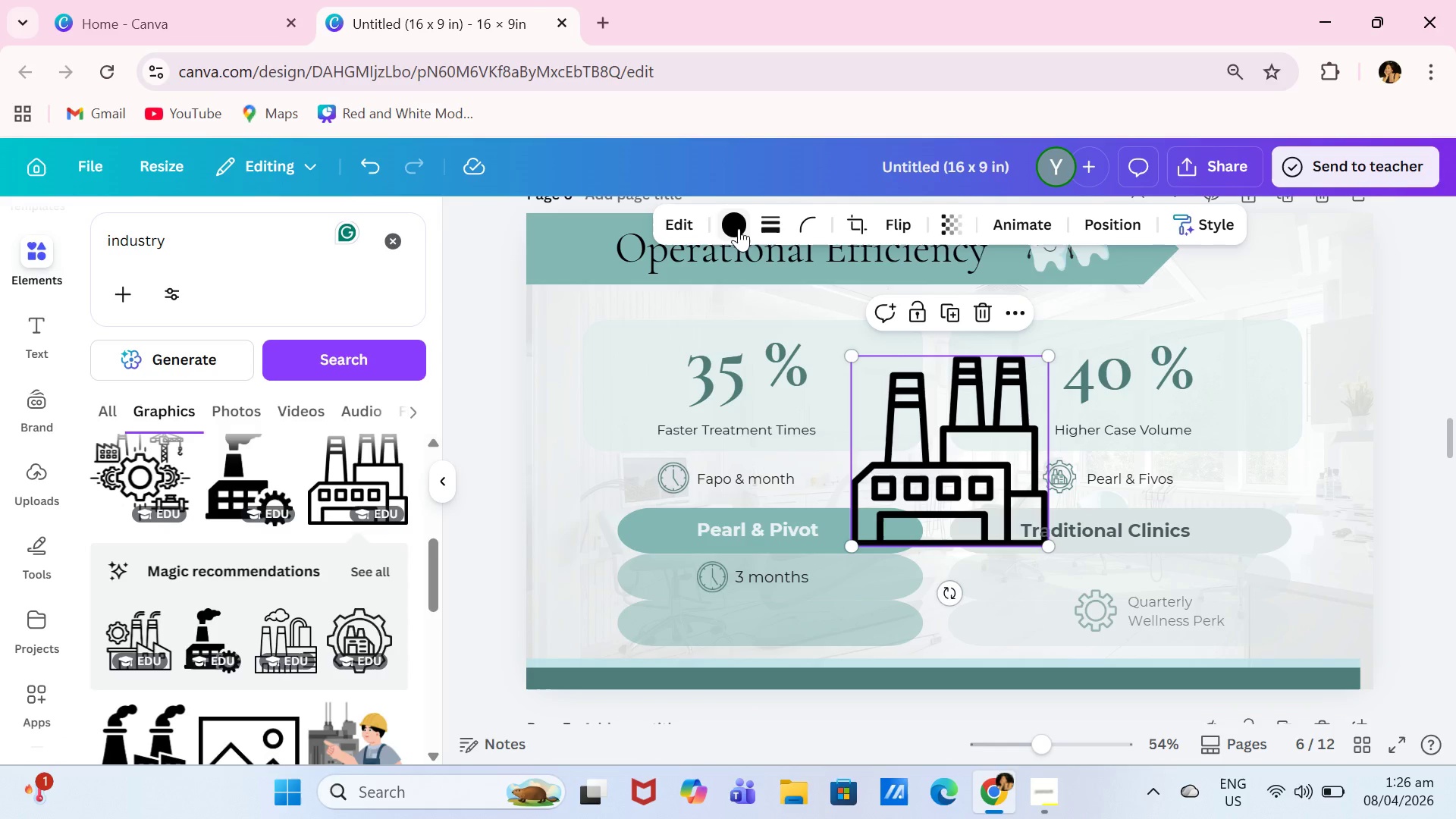 
left_click([726, 228])
 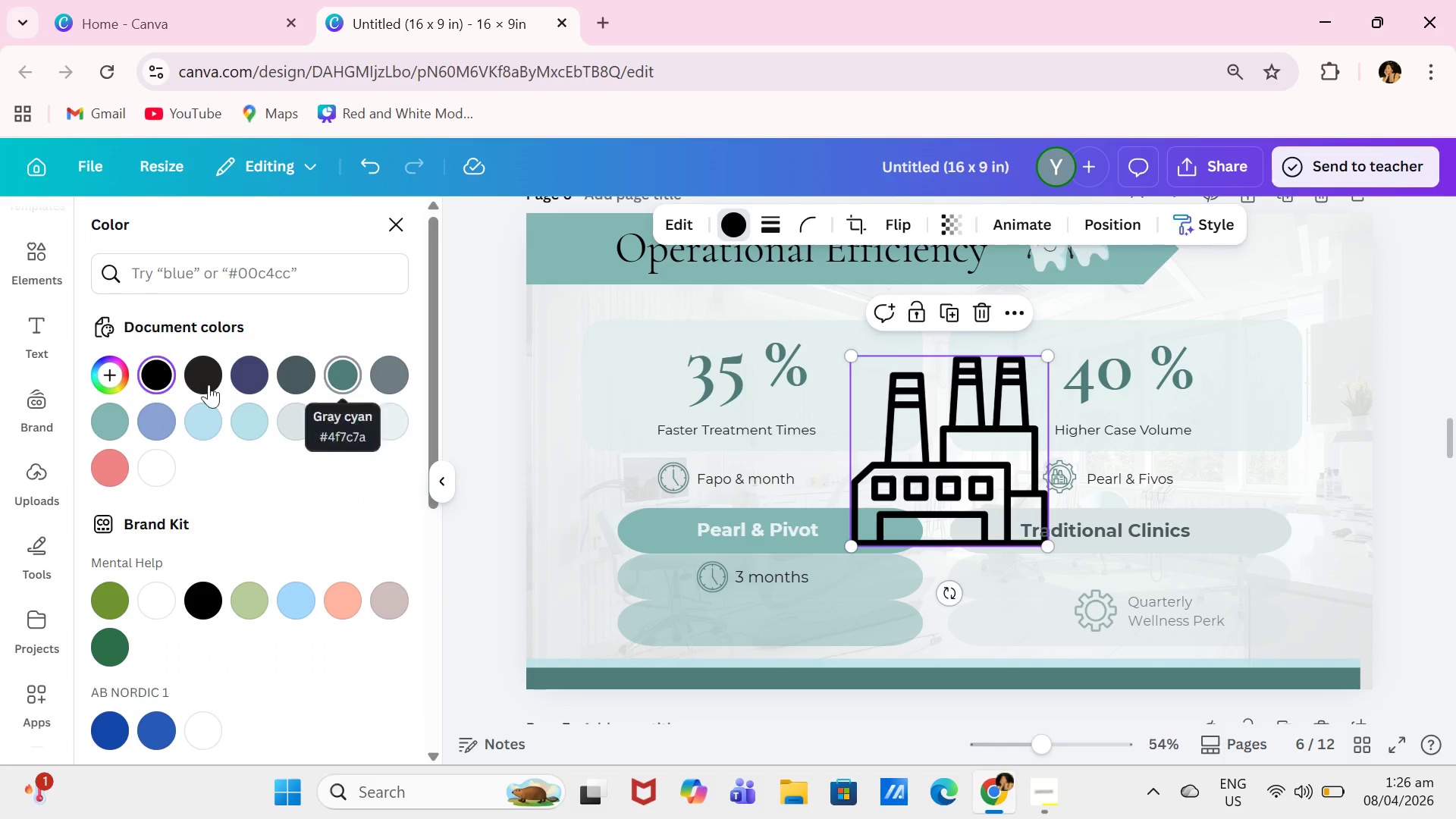 
left_click([123, 418])
 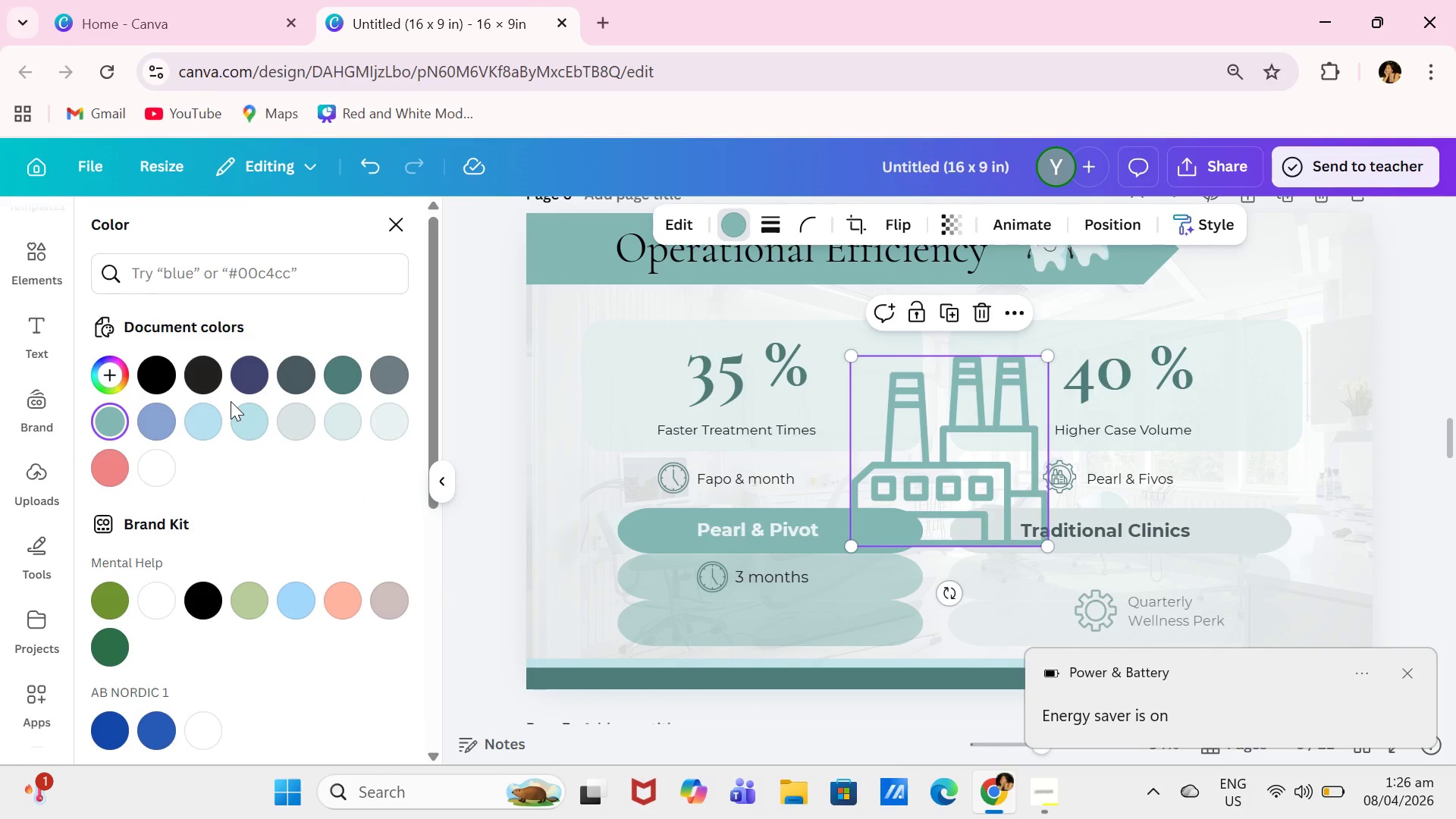 
wait(19.45)
 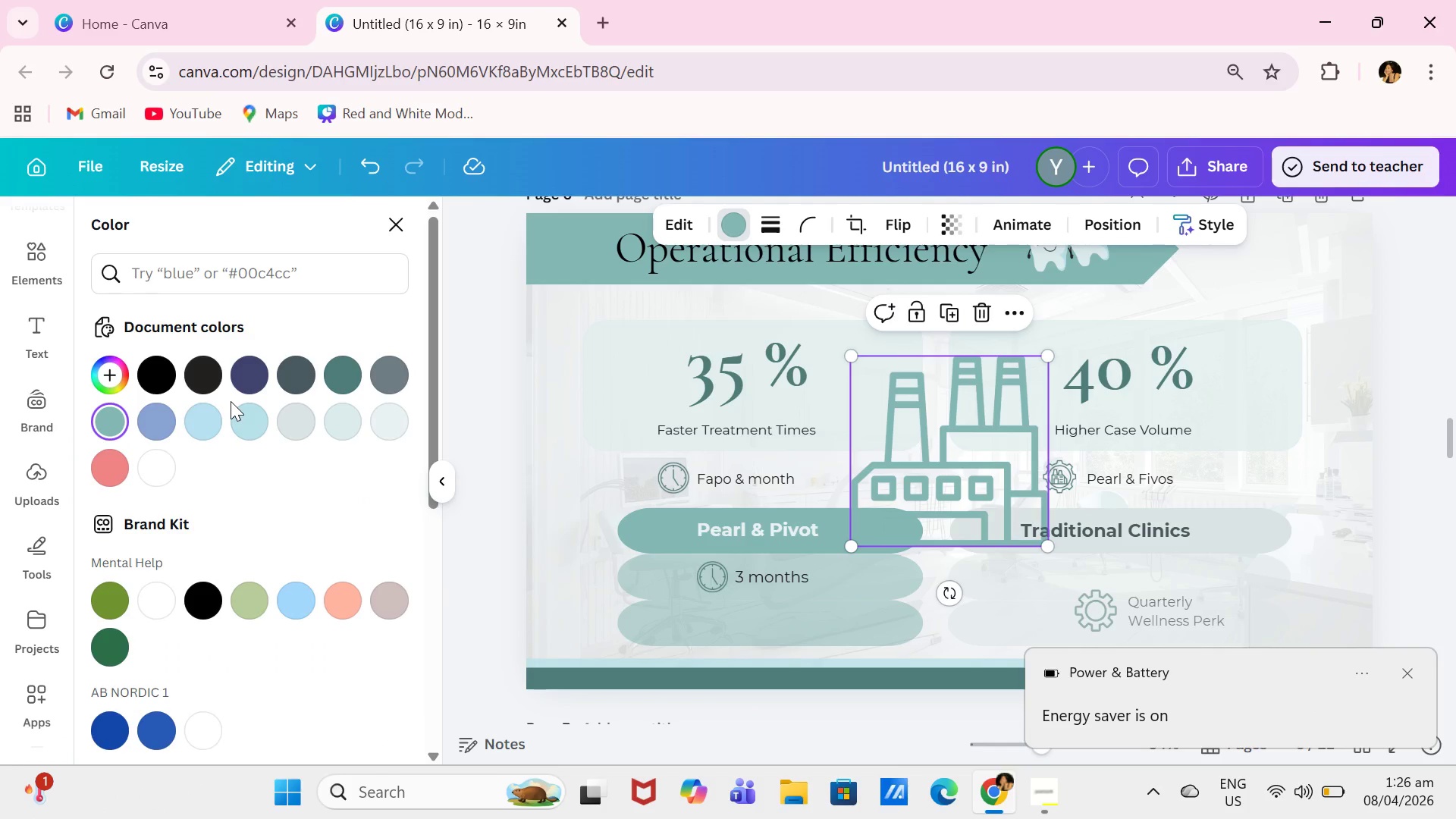 
left_click_drag(start_coordinate=[1049, 356], to_coordinate=[883, 500])
 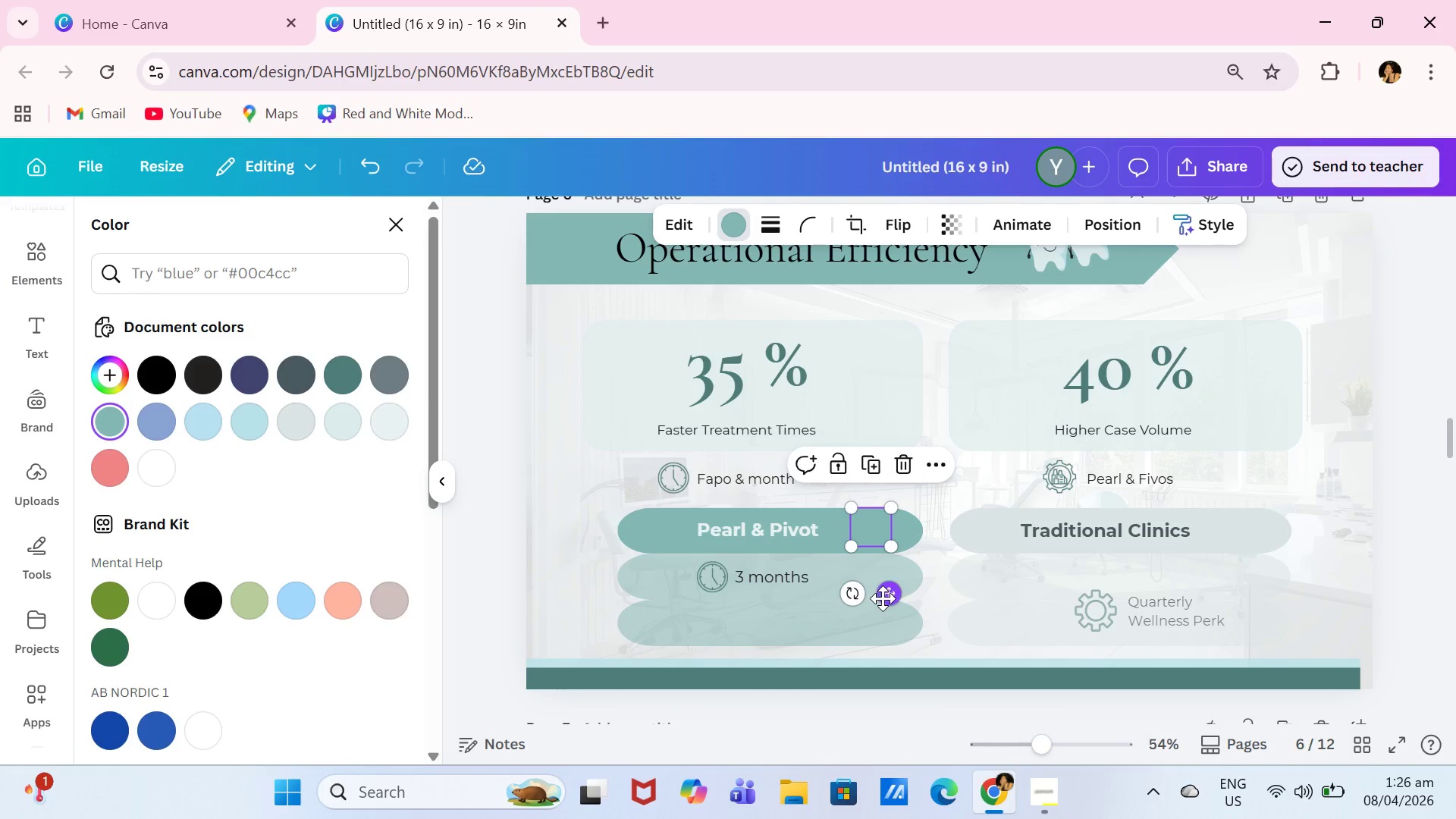 
left_click_drag(start_coordinate=[881, 598], to_coordinate=[726, 693])
 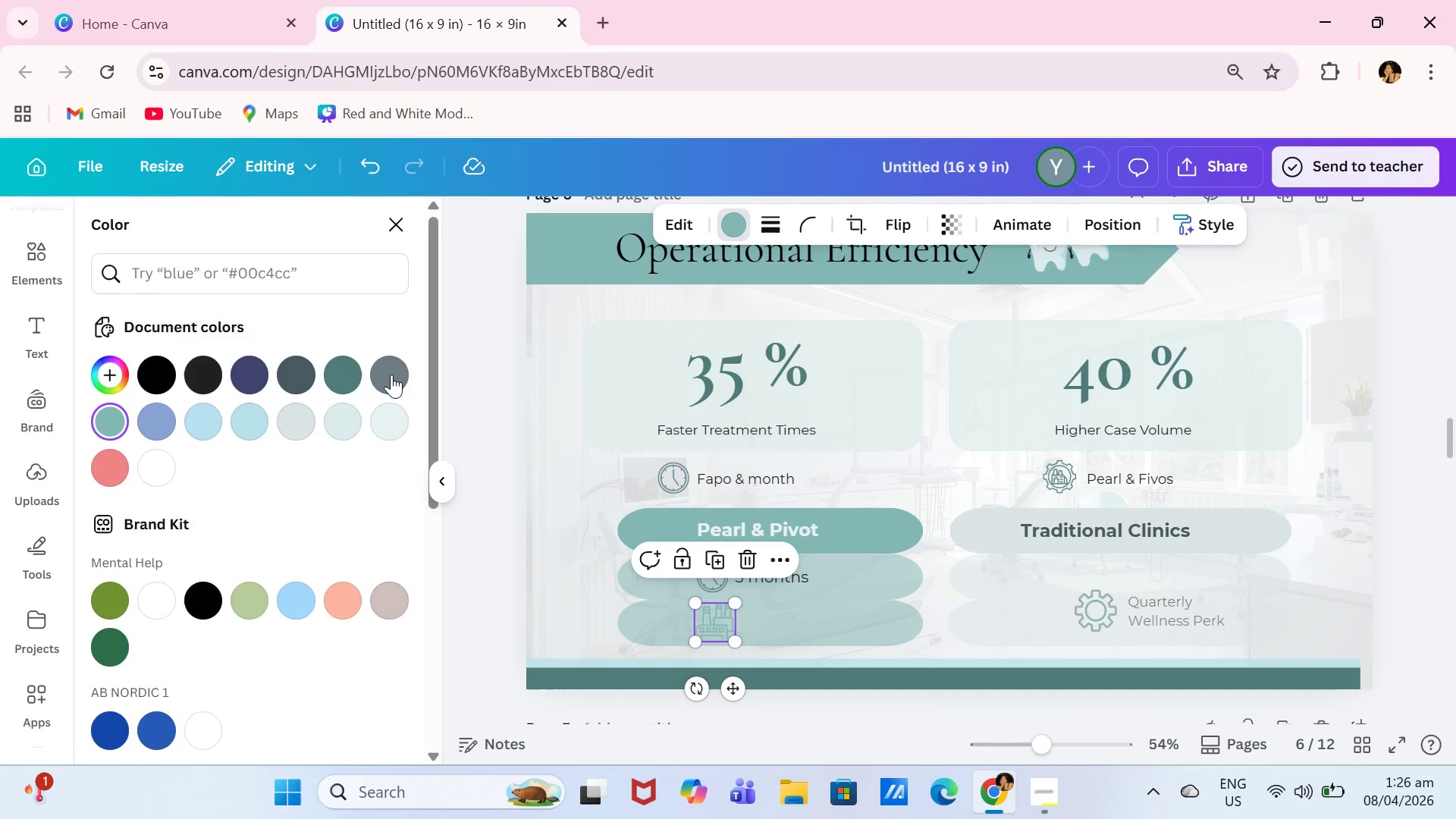 
left_click([336, 376])
 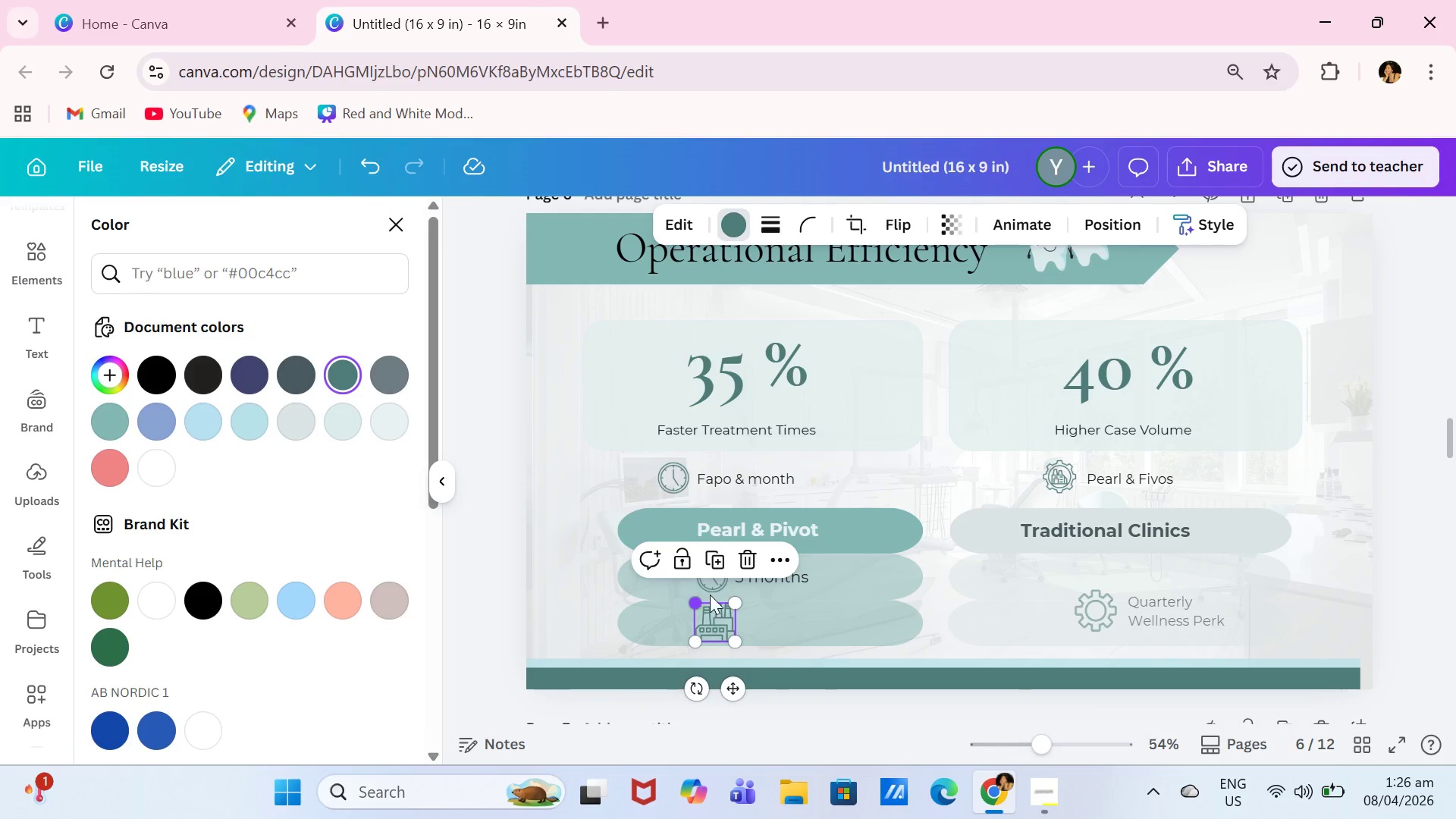 
left_click([718, 583])
 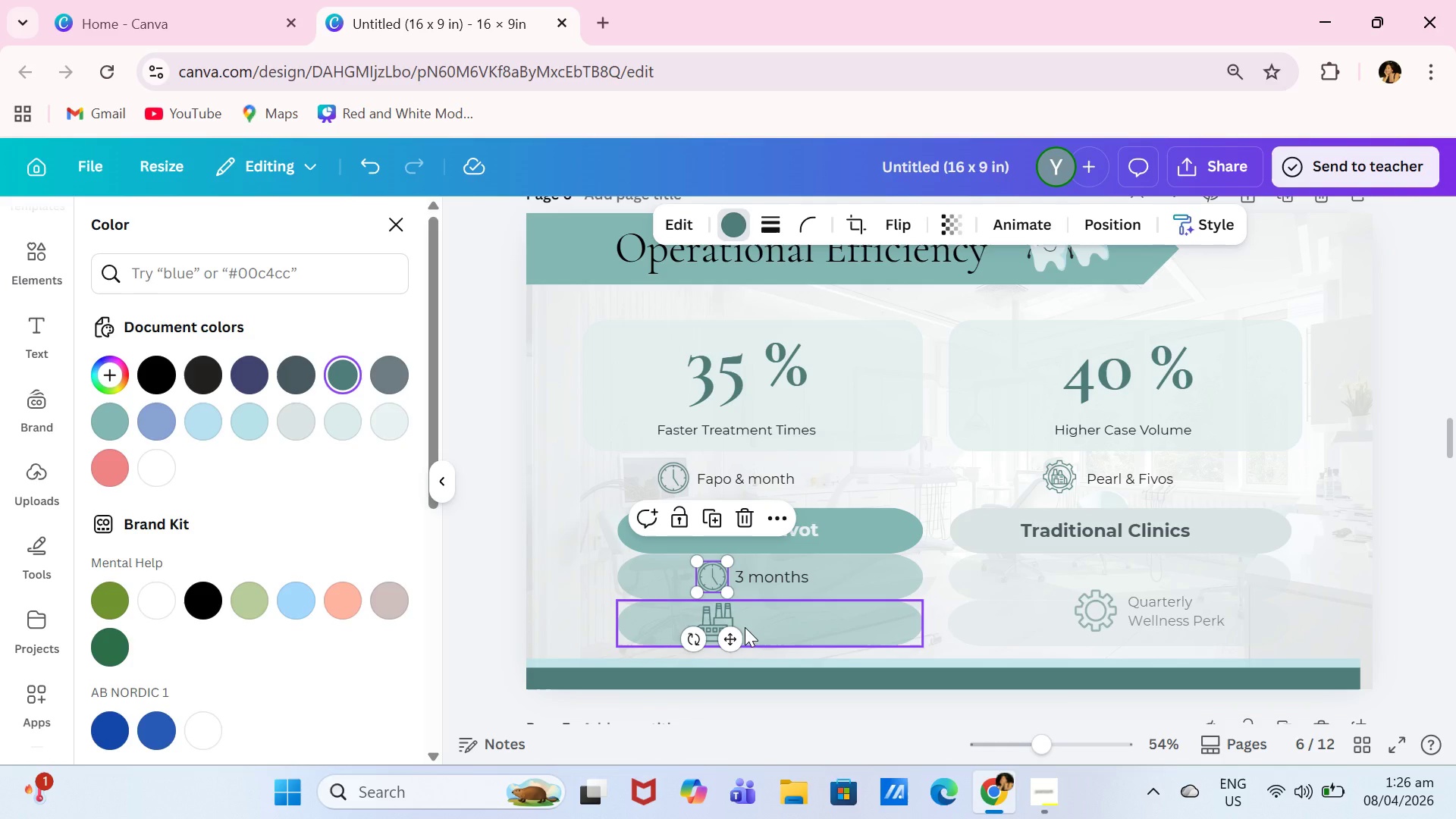 
left_click([723, 622])
 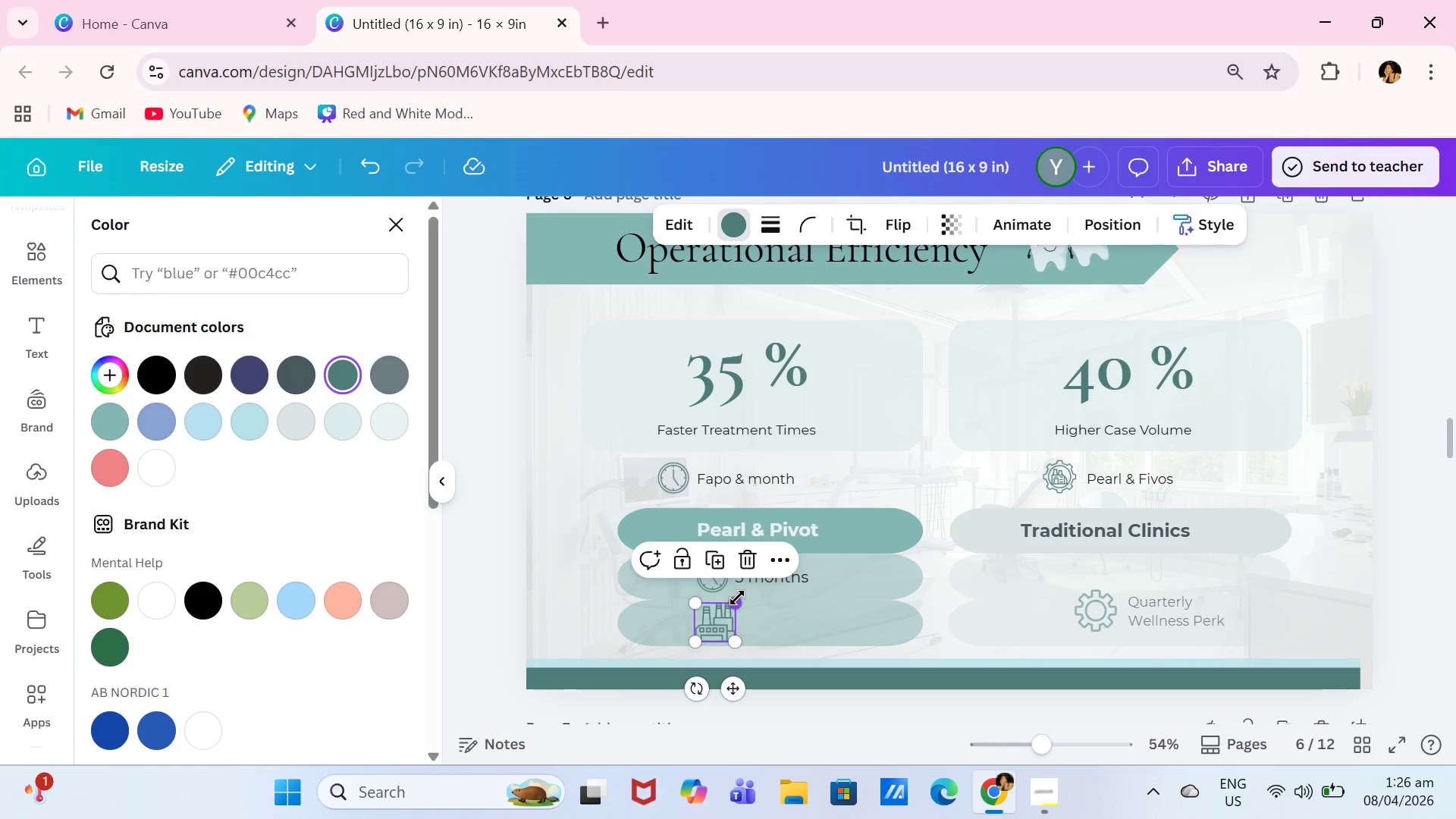 
left_click_drag(start_coordinate=[737, 598], to_coordinate=[730, 608])
 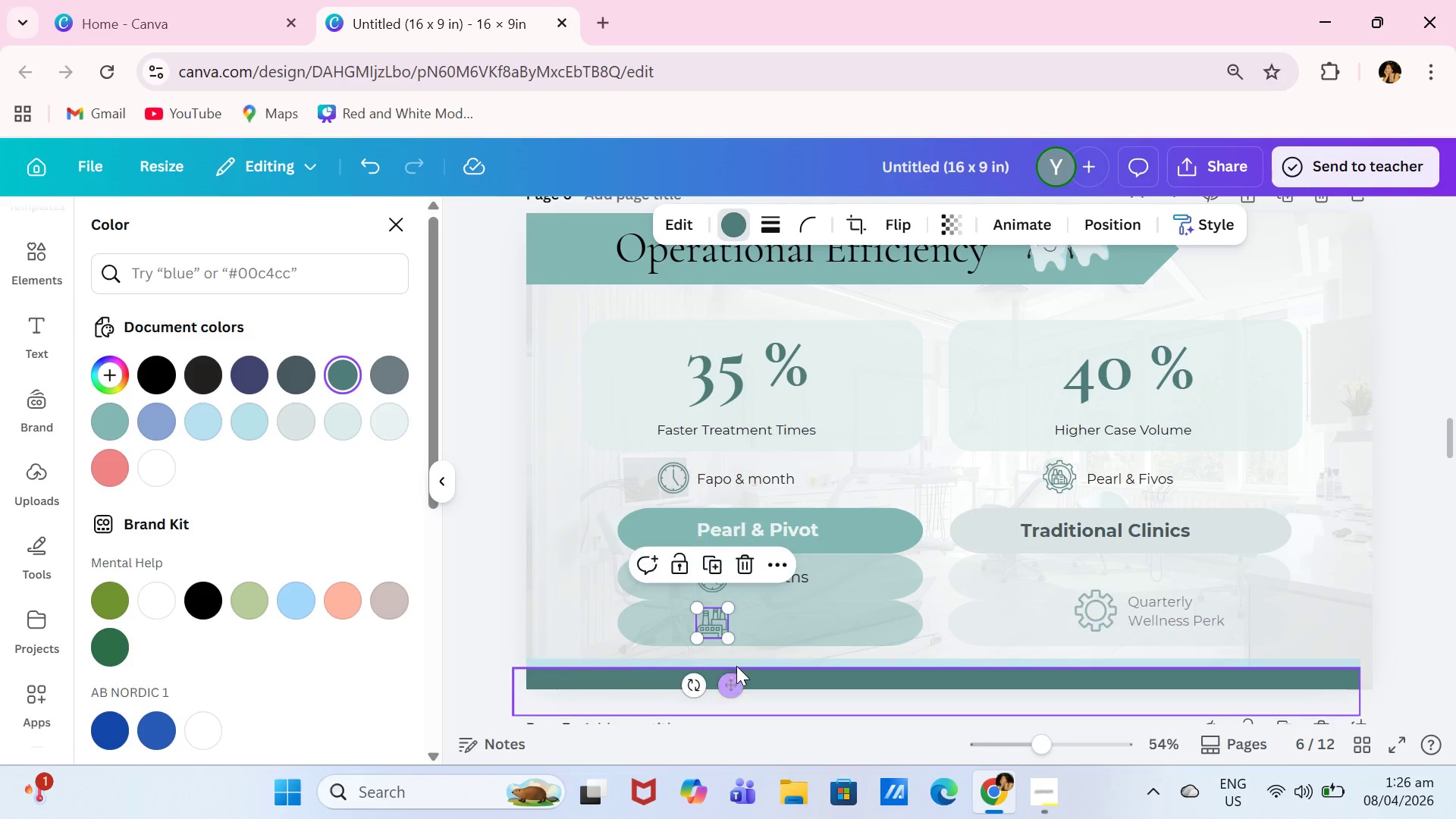 
wait(5.88)
 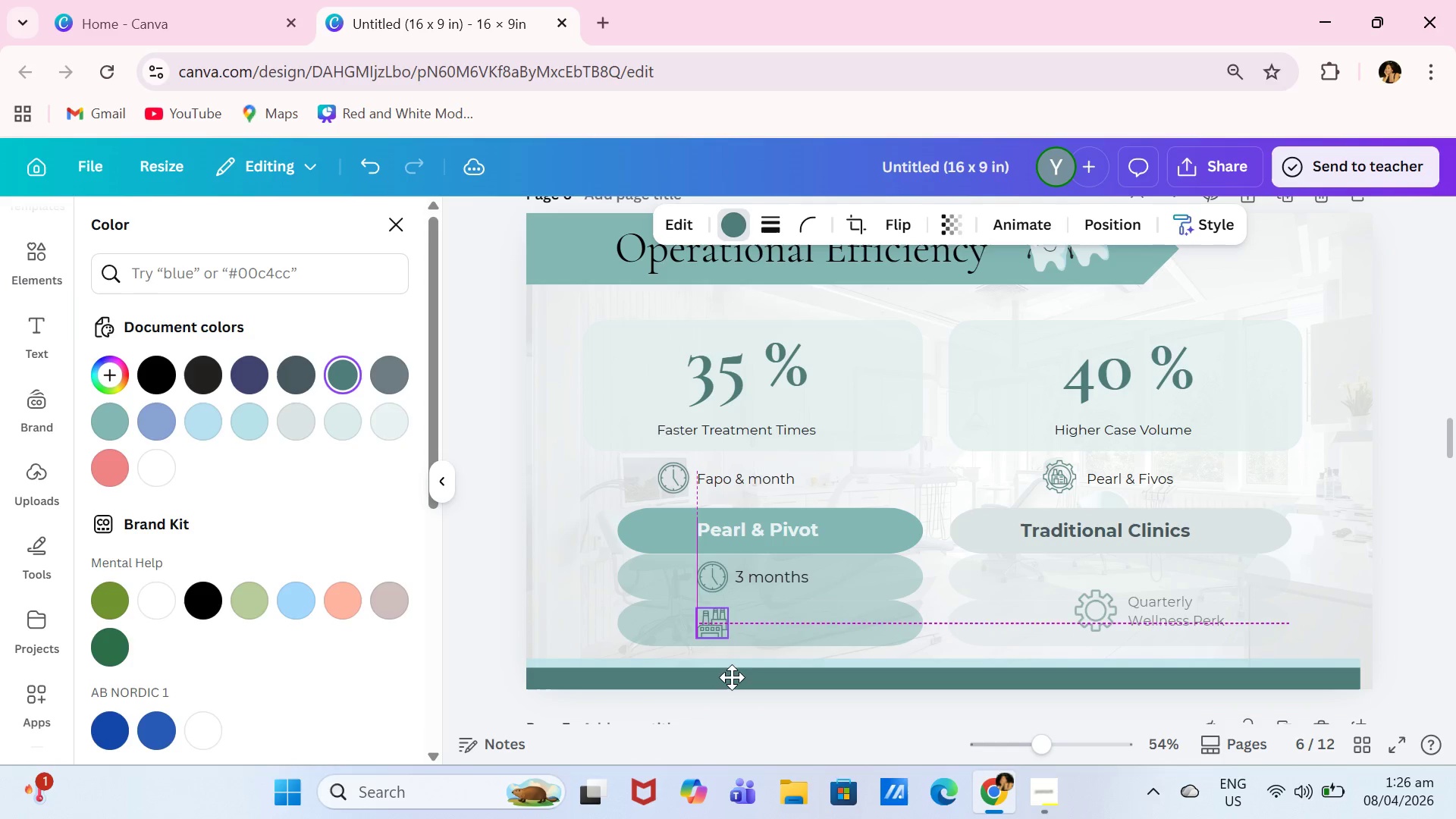 
left_click([802, 567])
 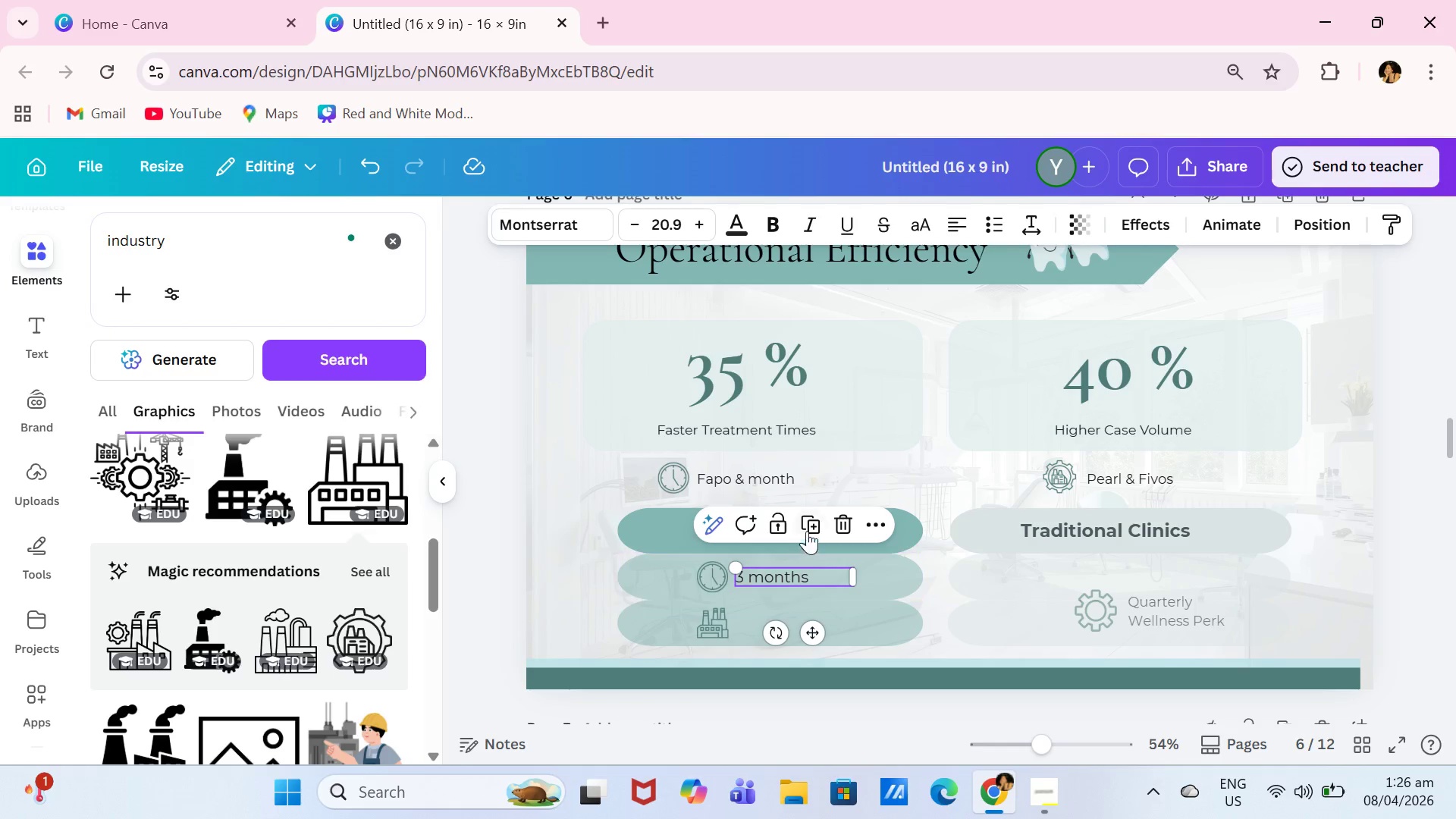 
left_click([814, 524])
 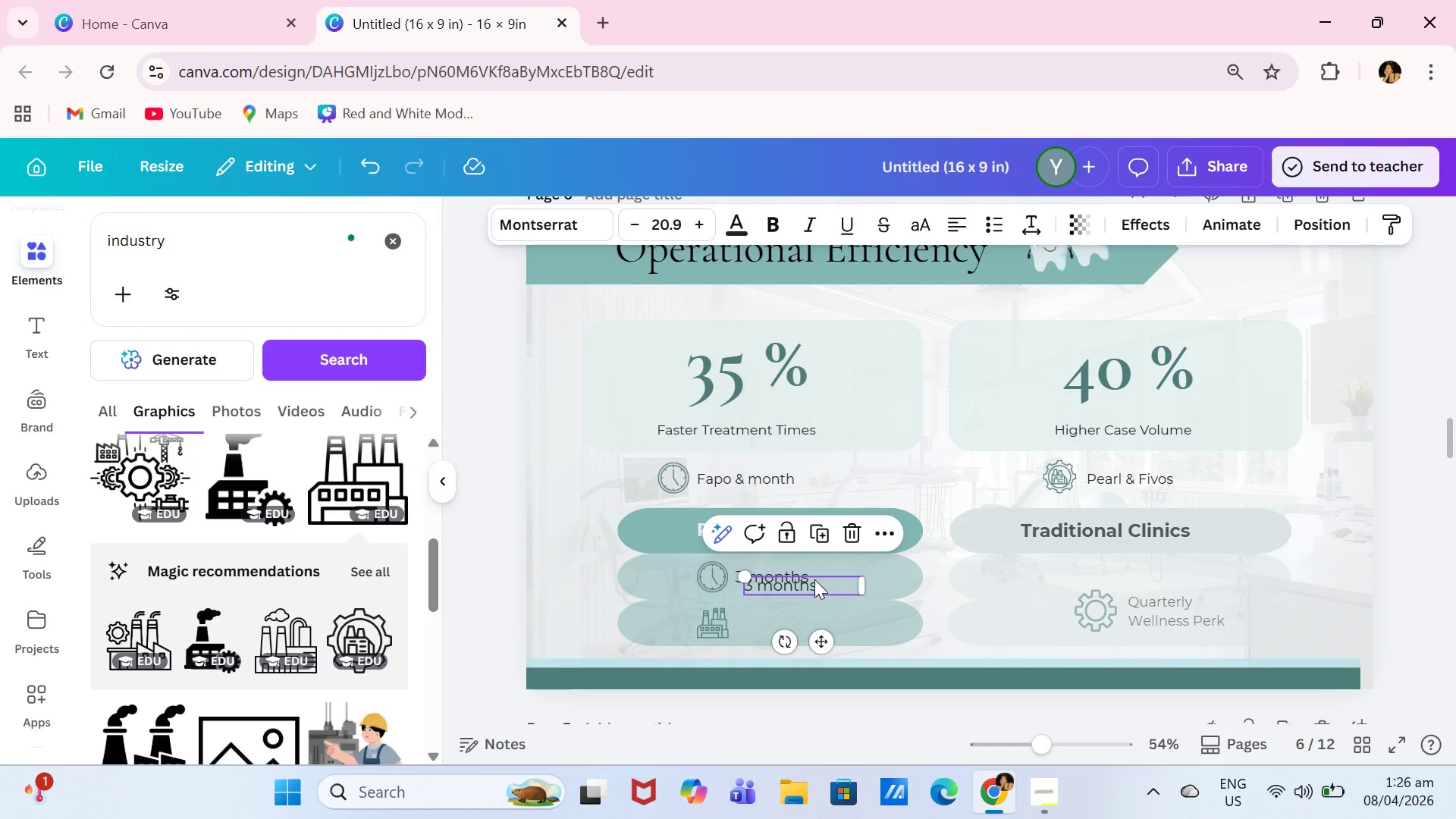 
left_click_drag(start_coordinate=[814, 582], to_coordinate=[819, 617])
 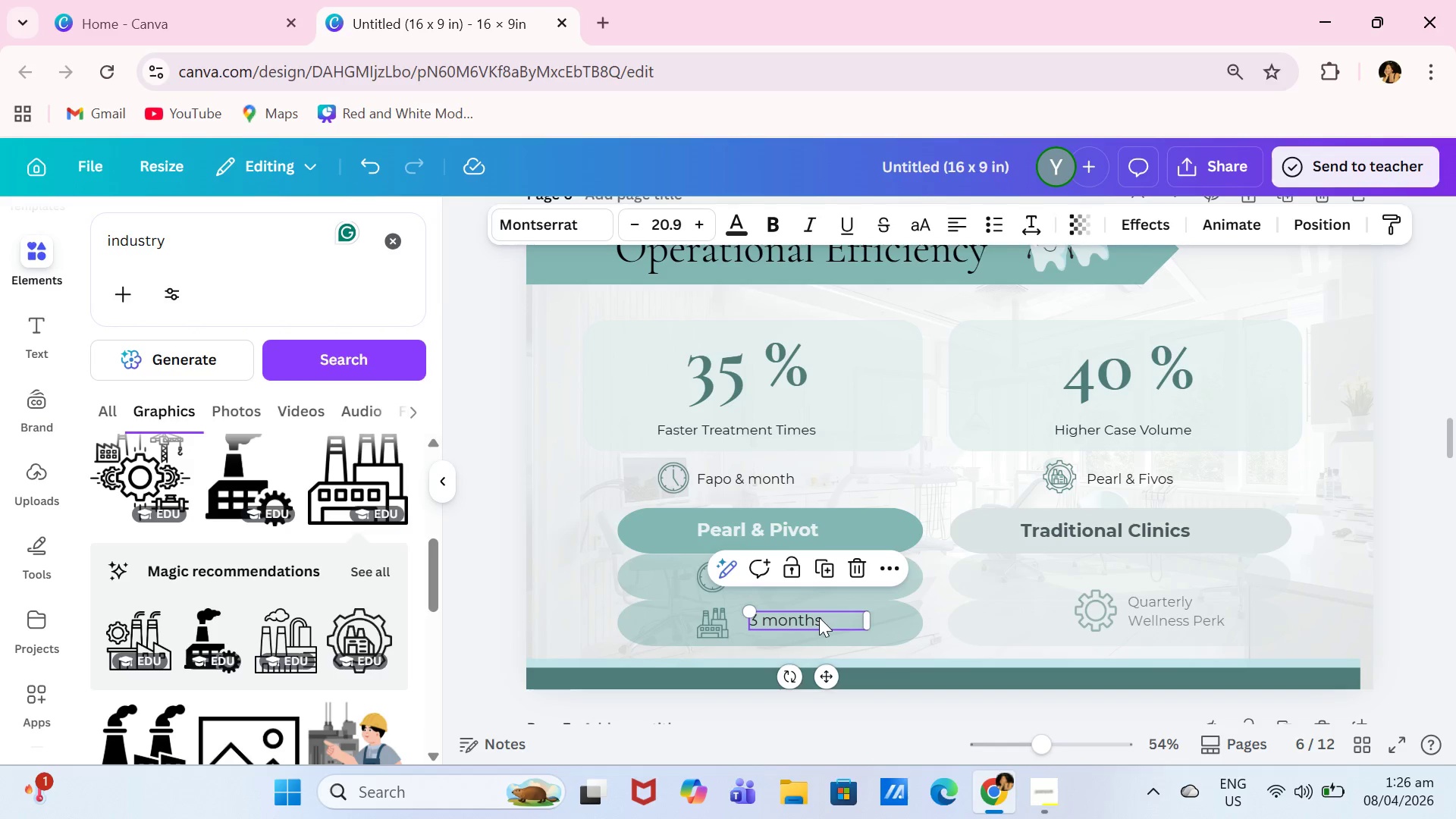 
double_click([819, 617])
 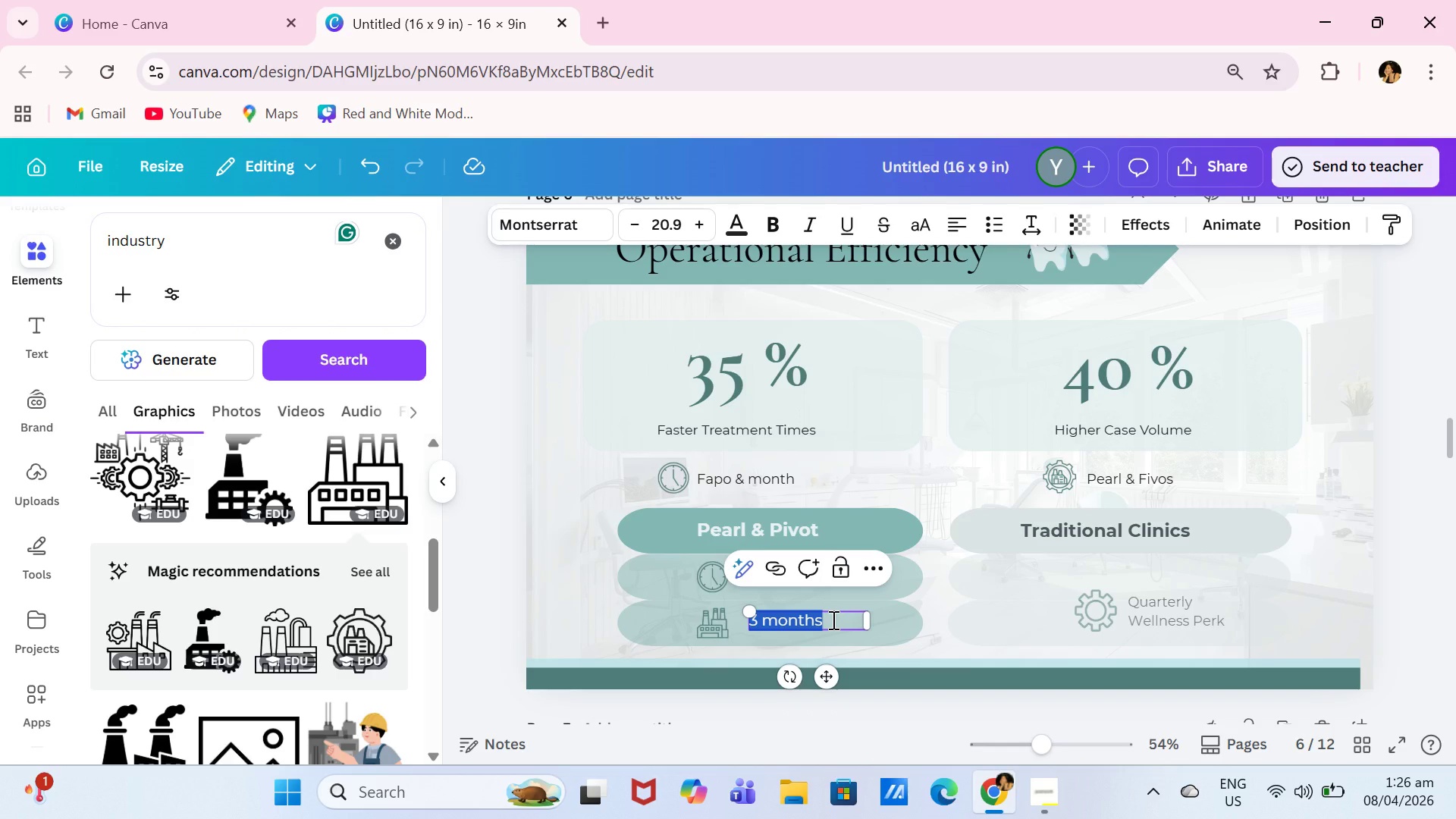 
type(85 )
 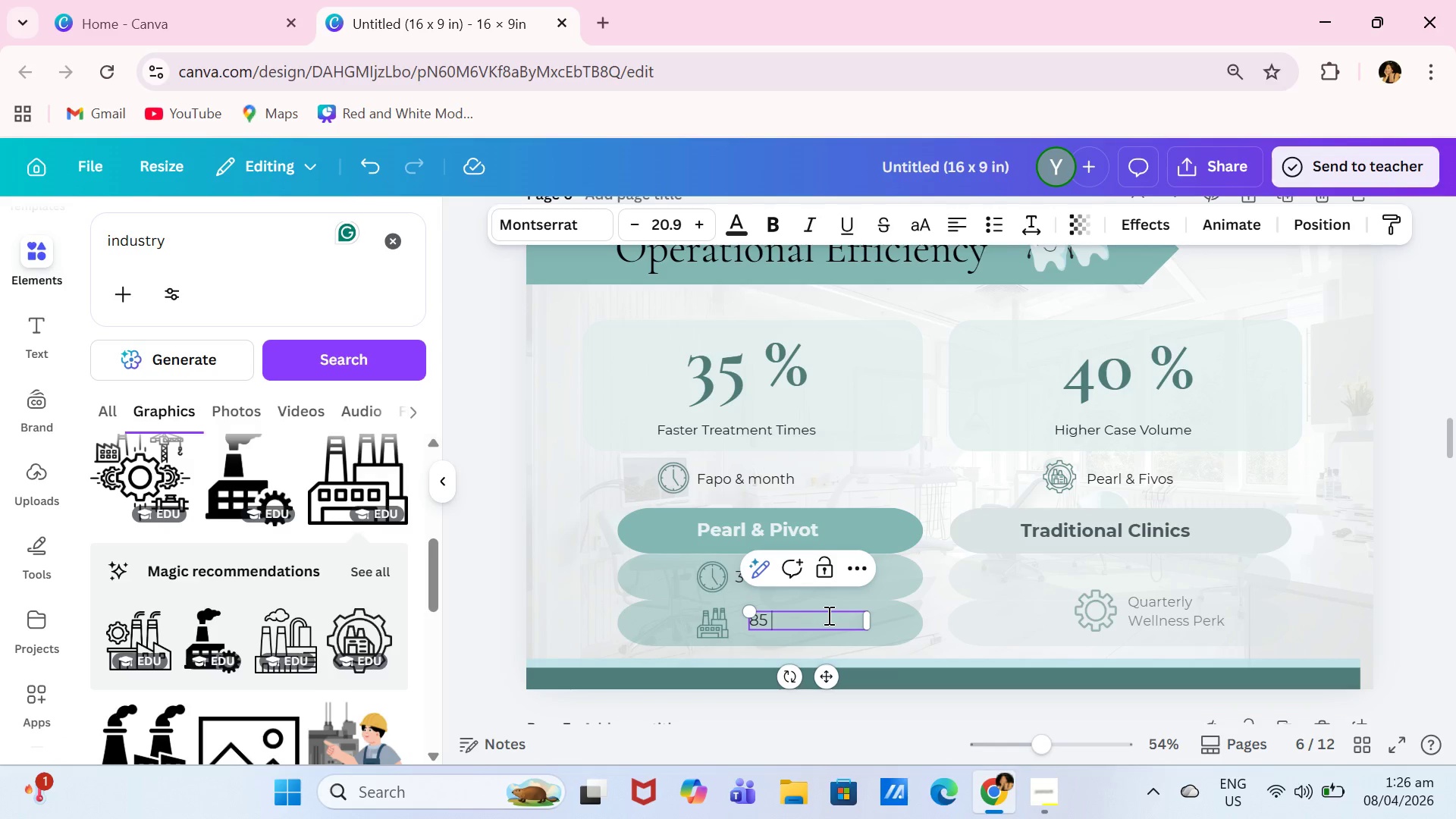 
wait(7.02)
 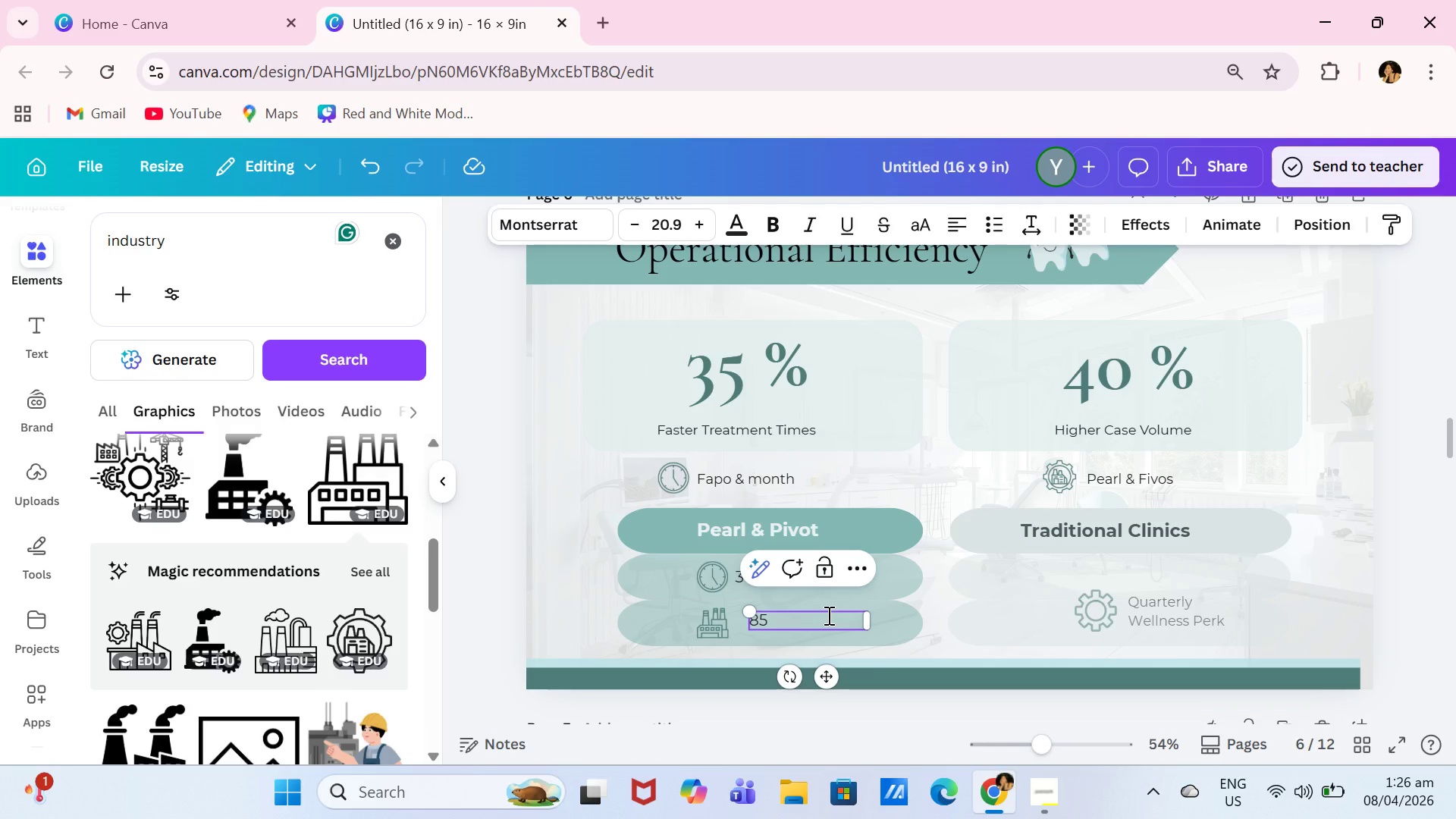 
type(cases)
 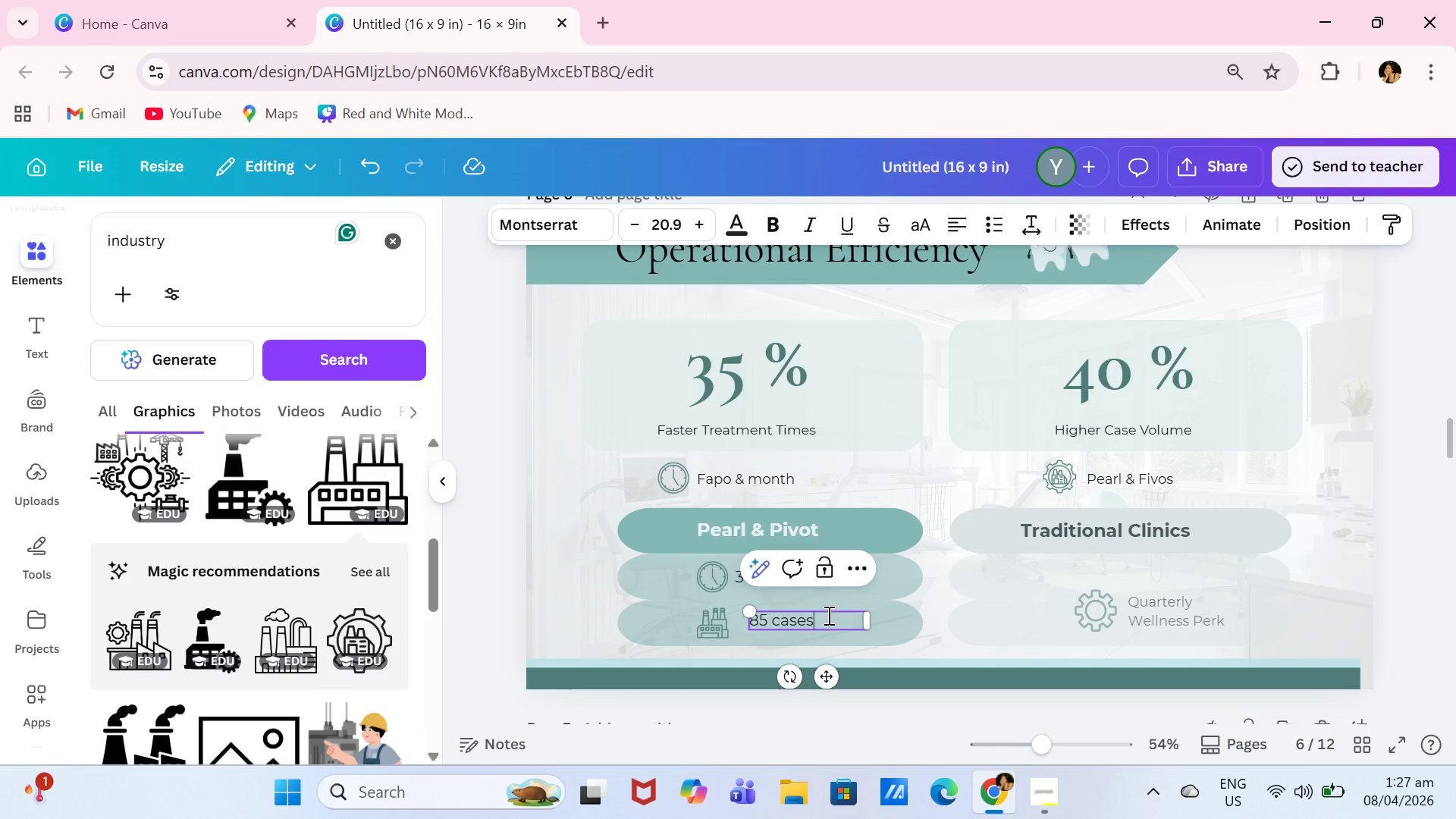 
type(/month)
 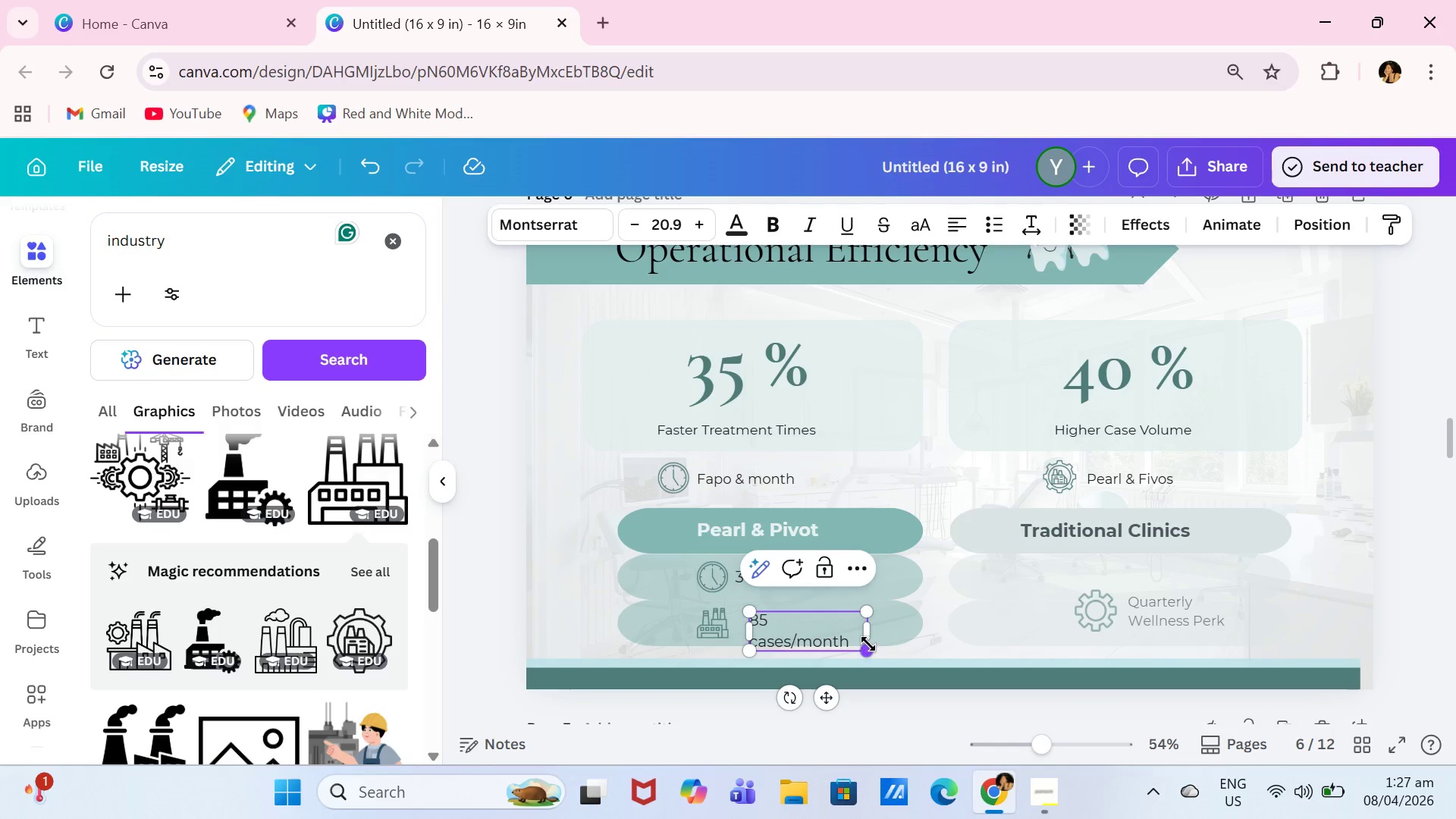 
left_click_drag(start_coordinate=[869, 639], to_coordinate=[895, 639])
 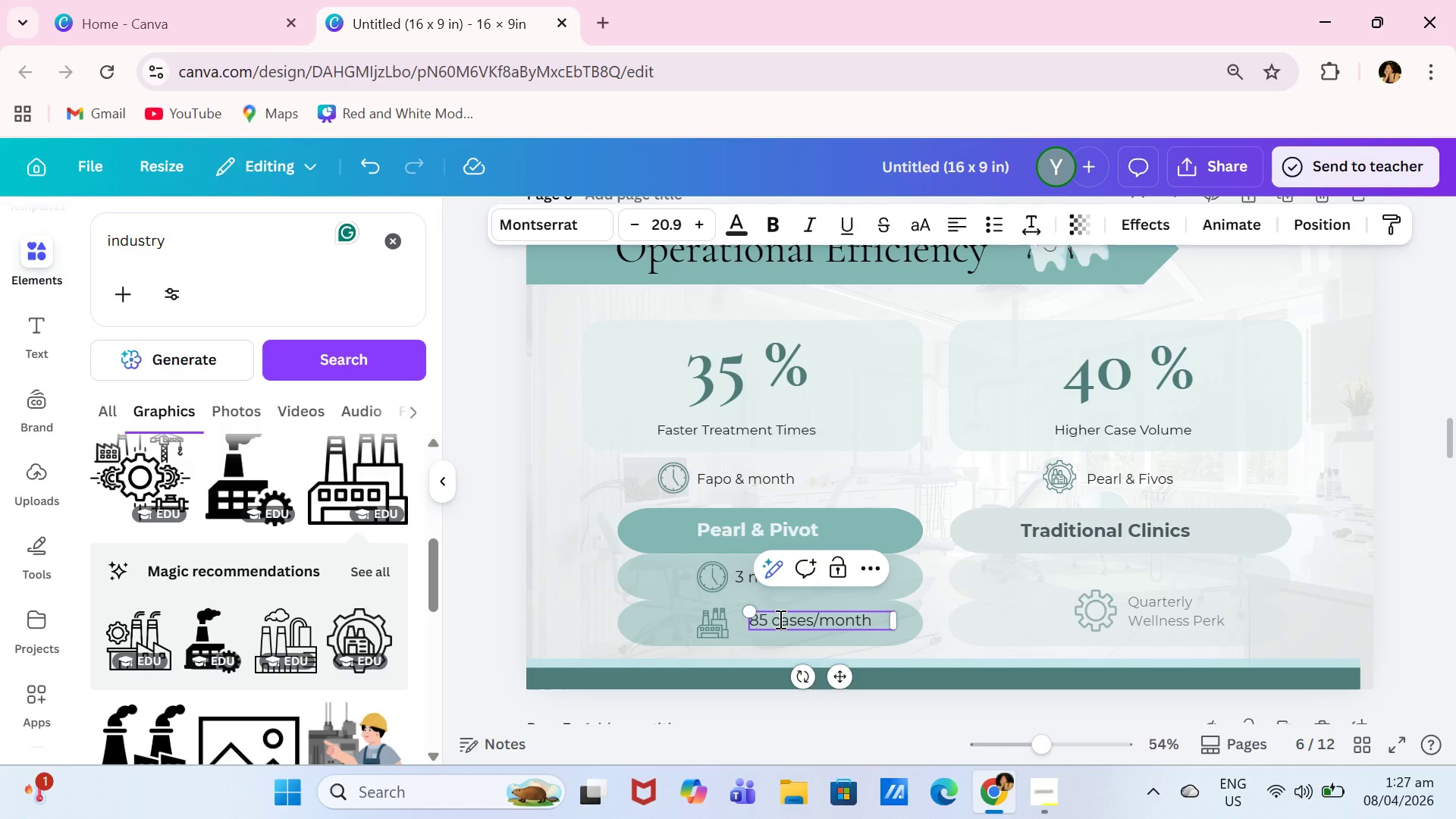 
left_click([767, 623])
 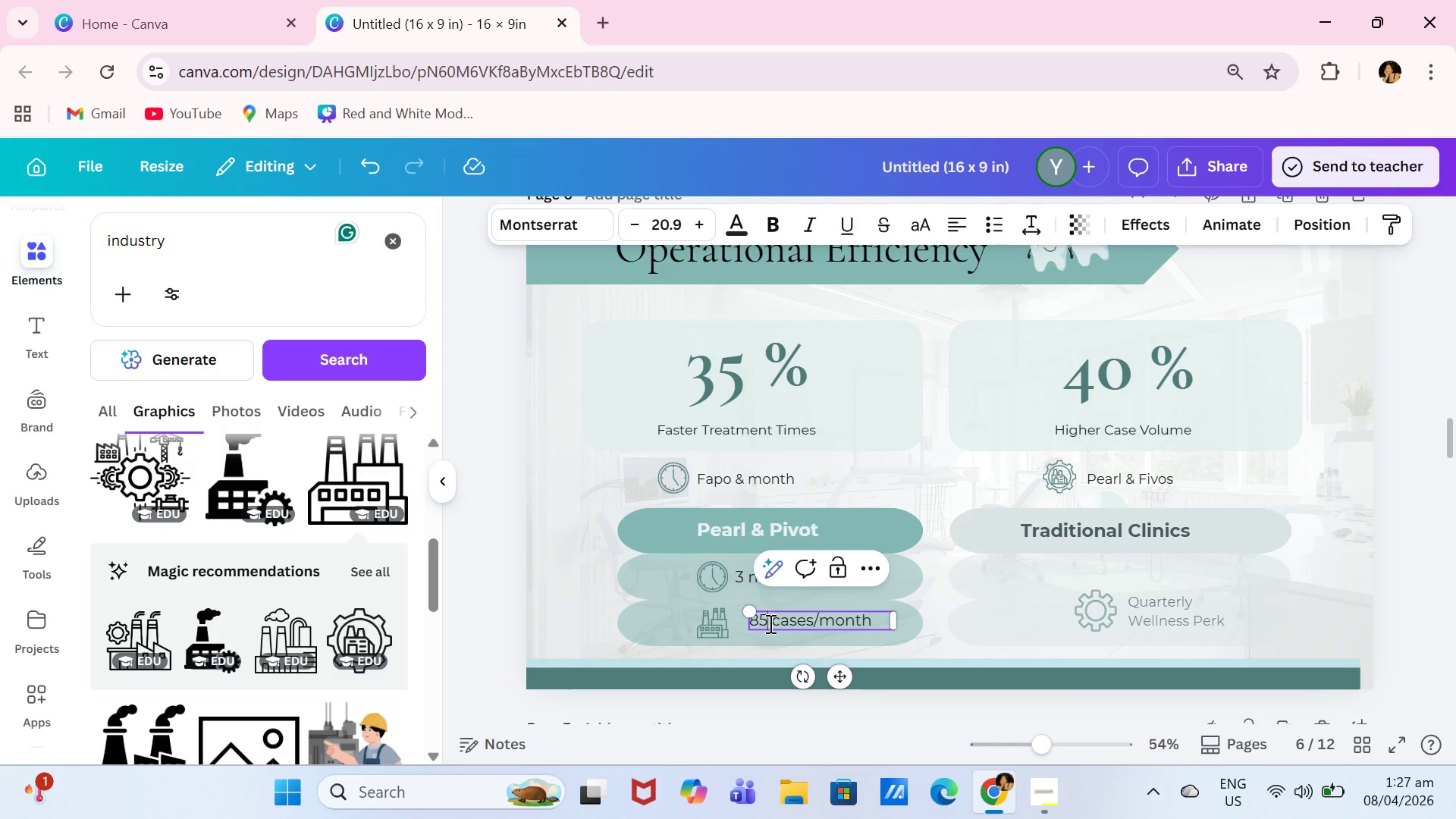 
key(Shift+ArrowLeft)
 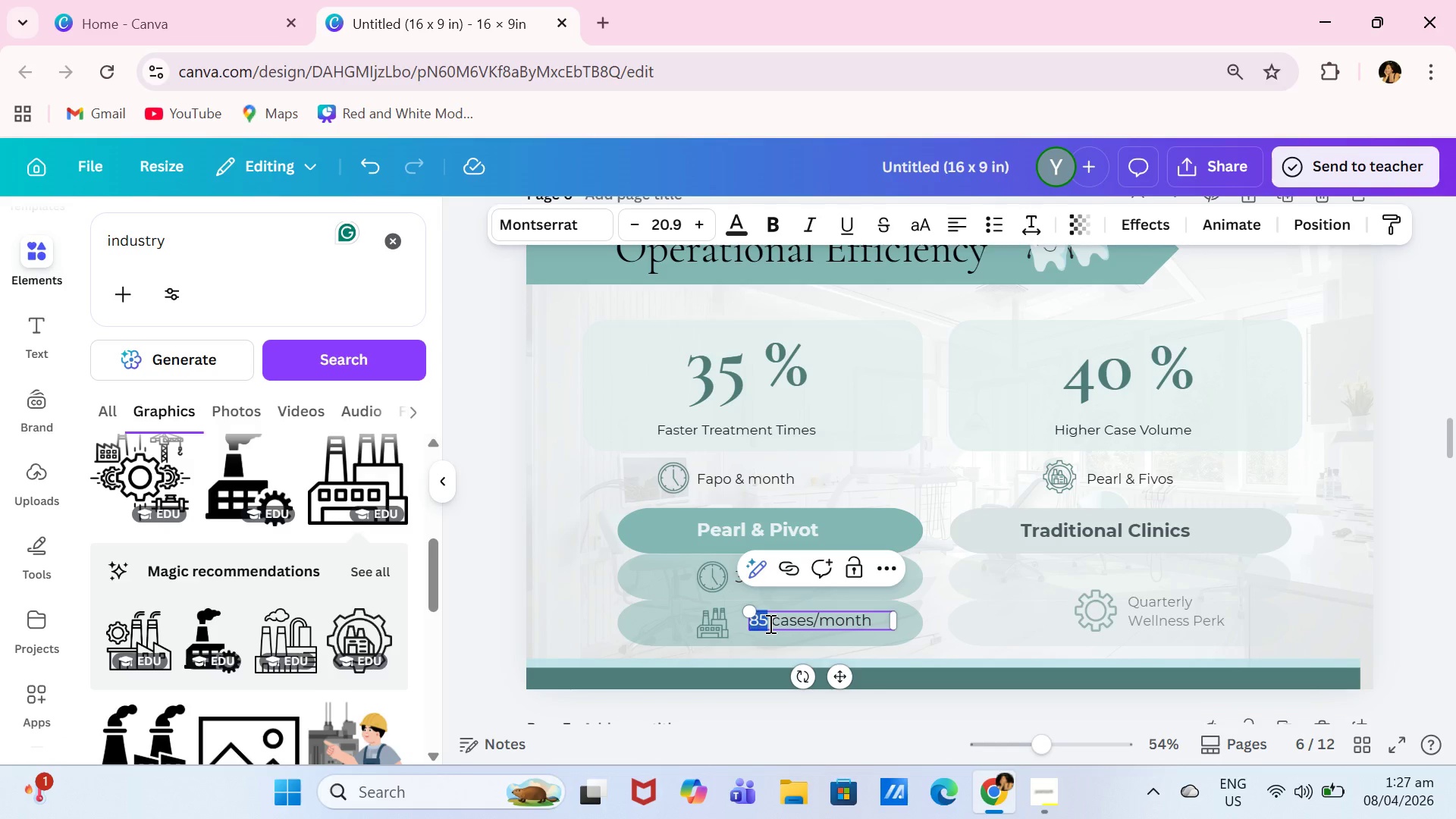 
key(Shift+ArrowLeft)
 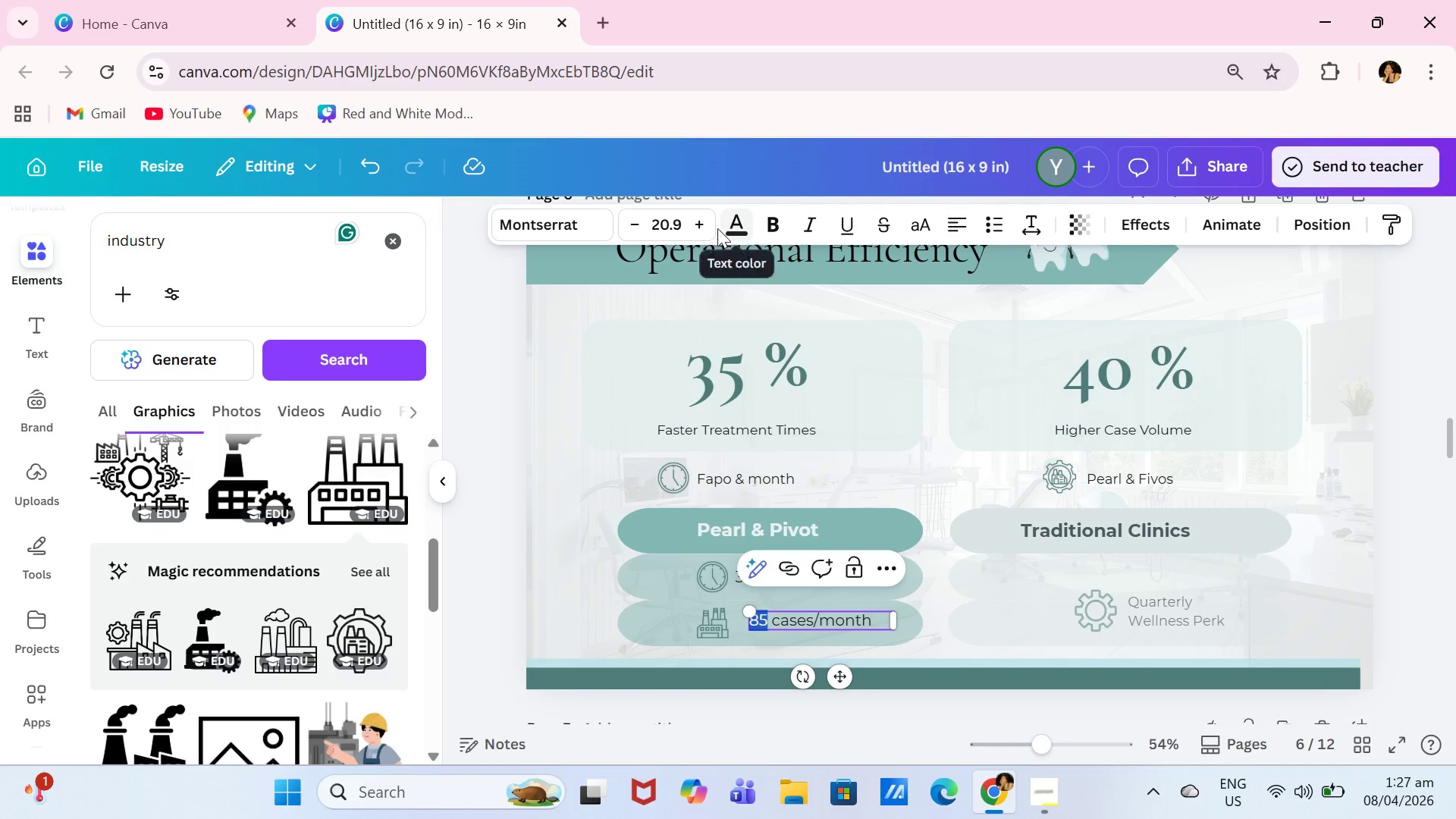 
double_click([711, 228])
 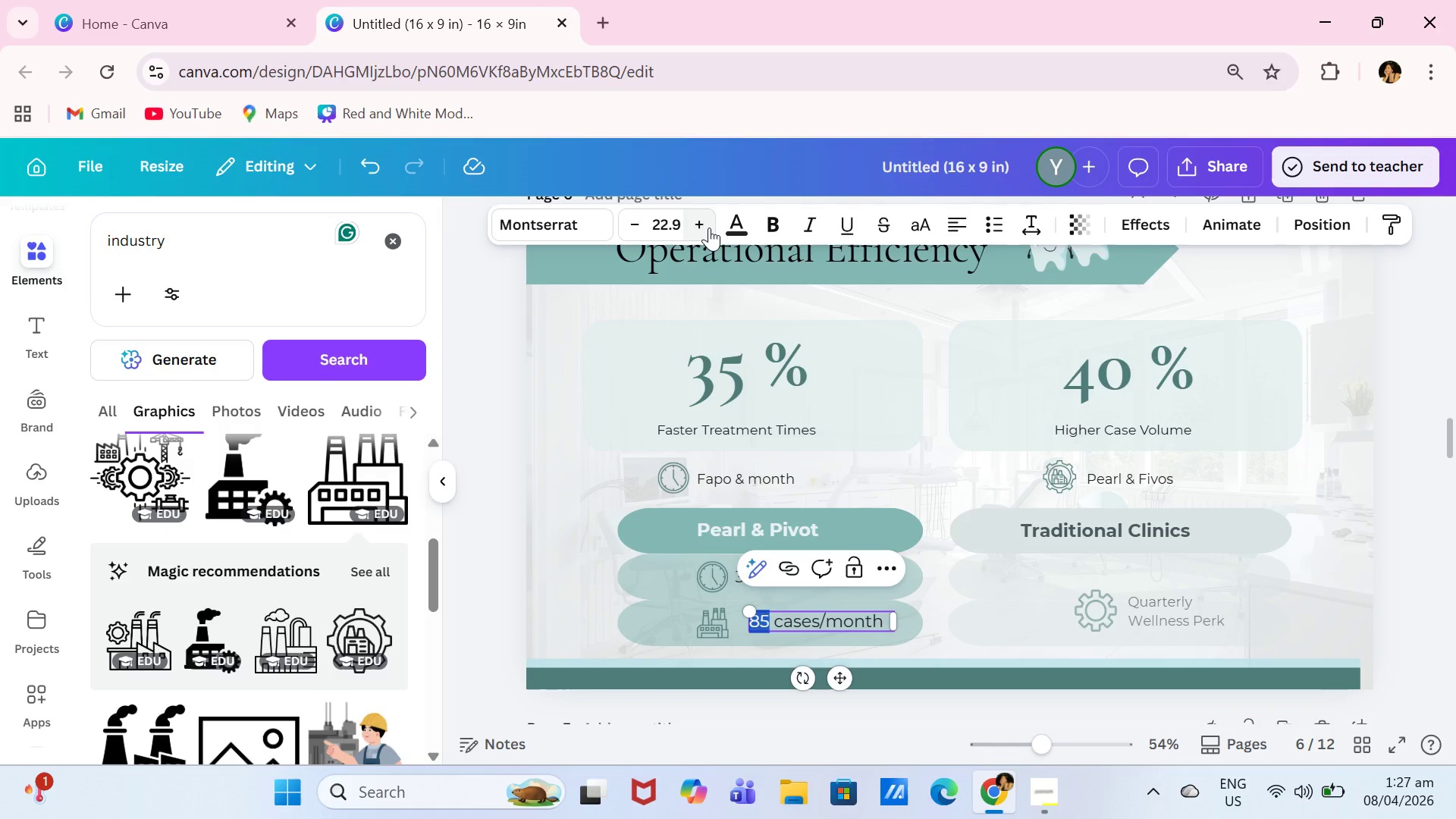 
triple_click([709, 228])
 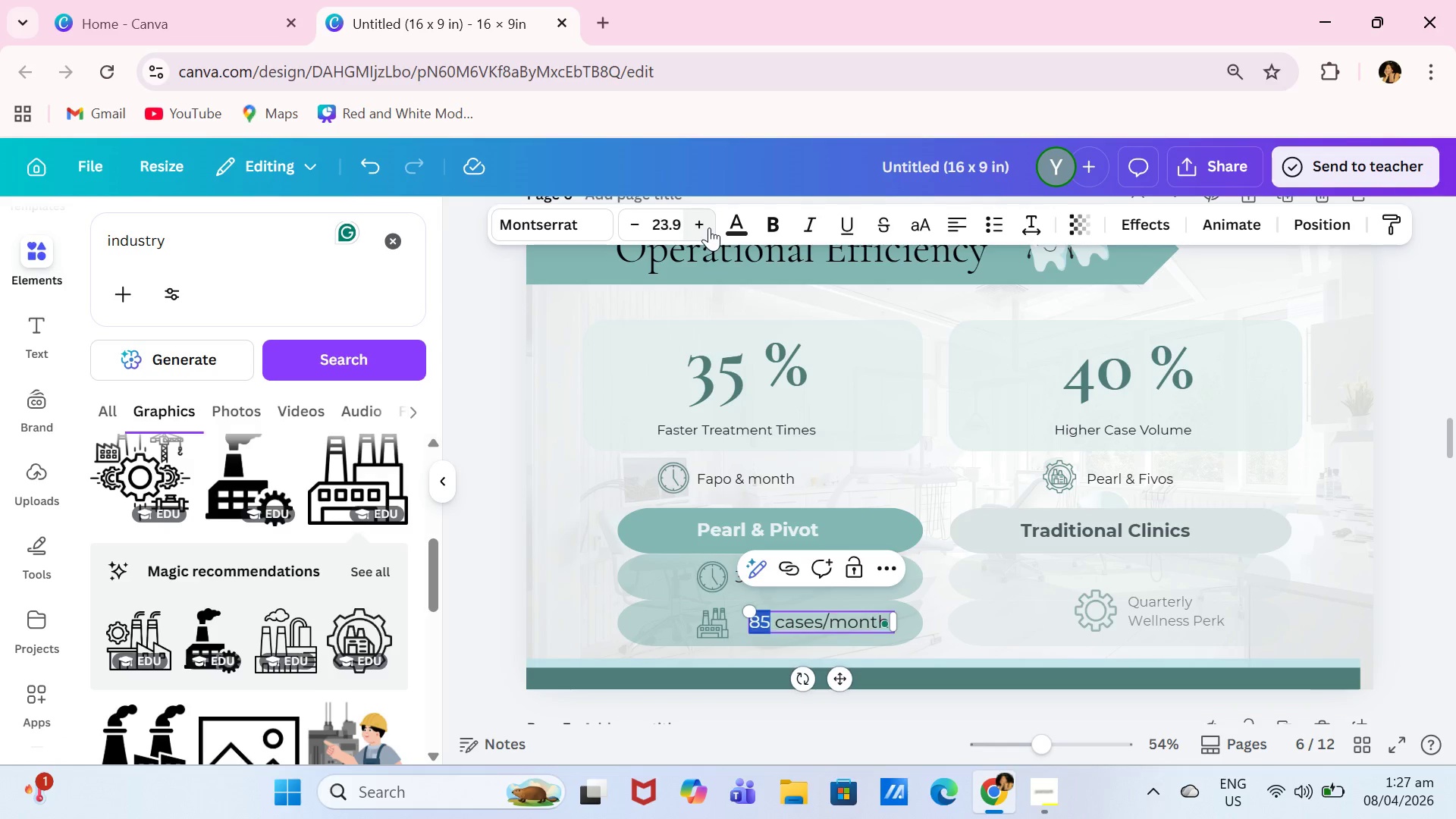 
triple_click([709, 228])
 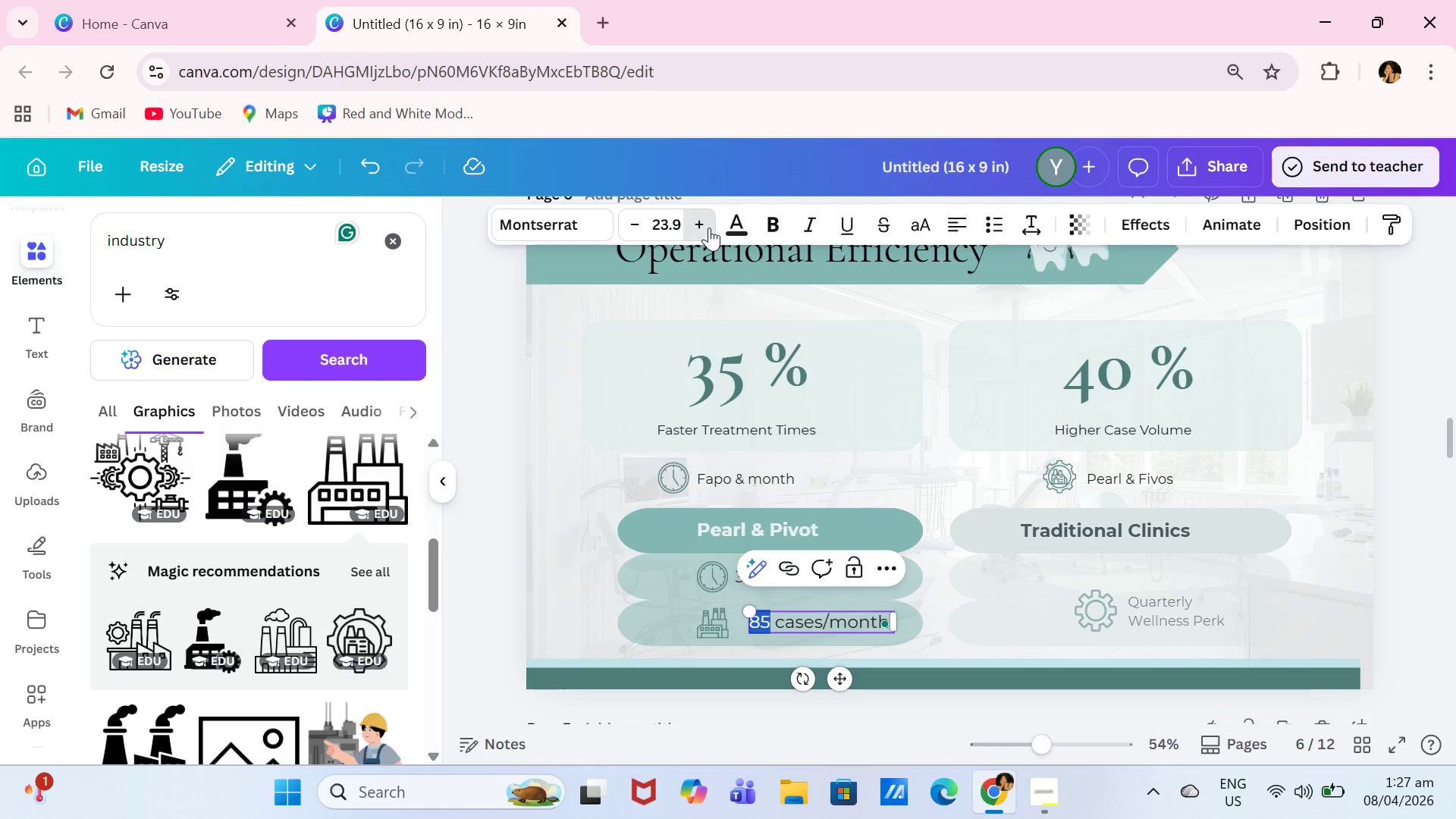 
triple_click([709, 228])
 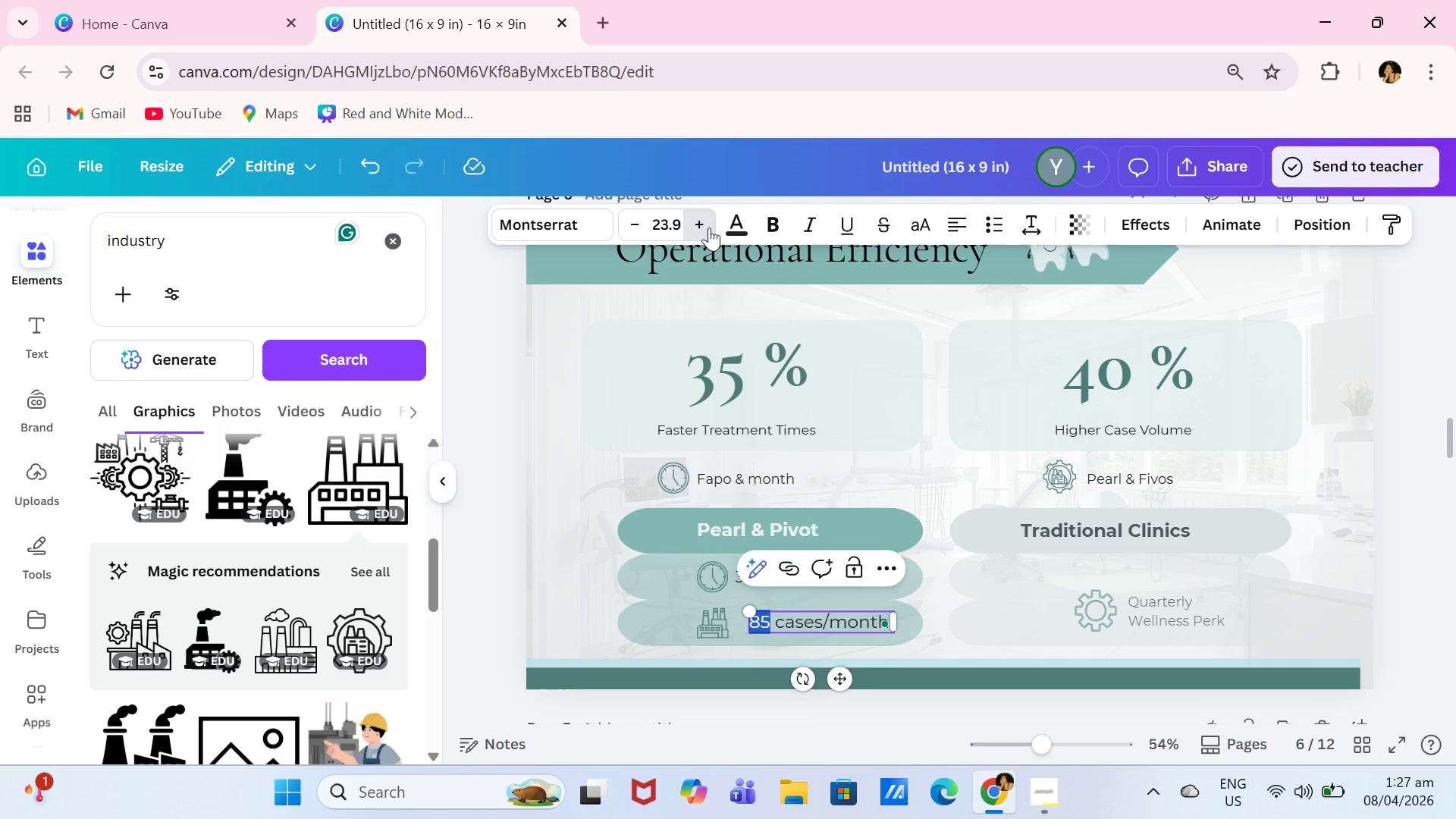 
triple_click([709, 228])
 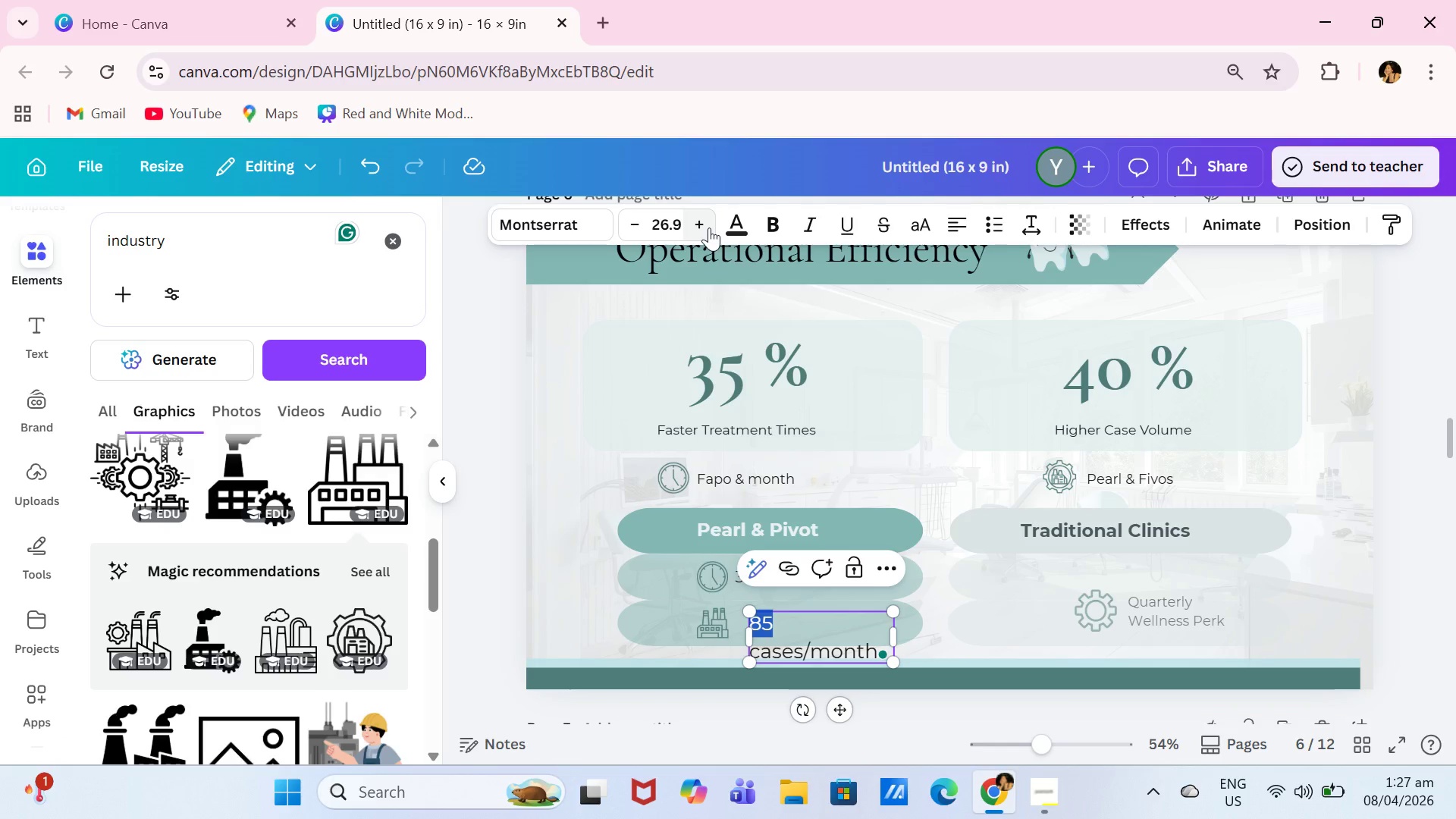 
double_click([709, 228])
 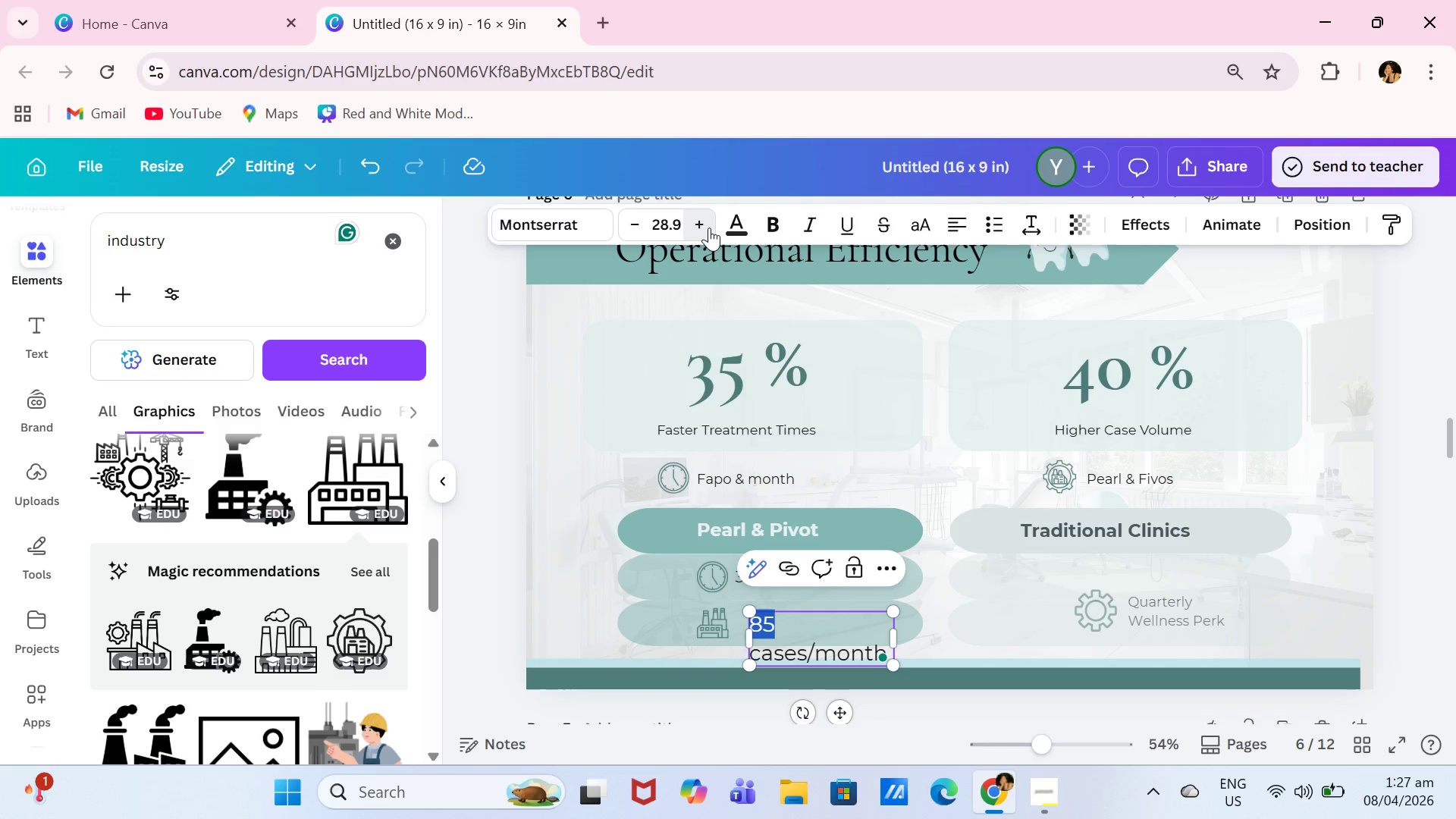 
triple_click([709, 228])
 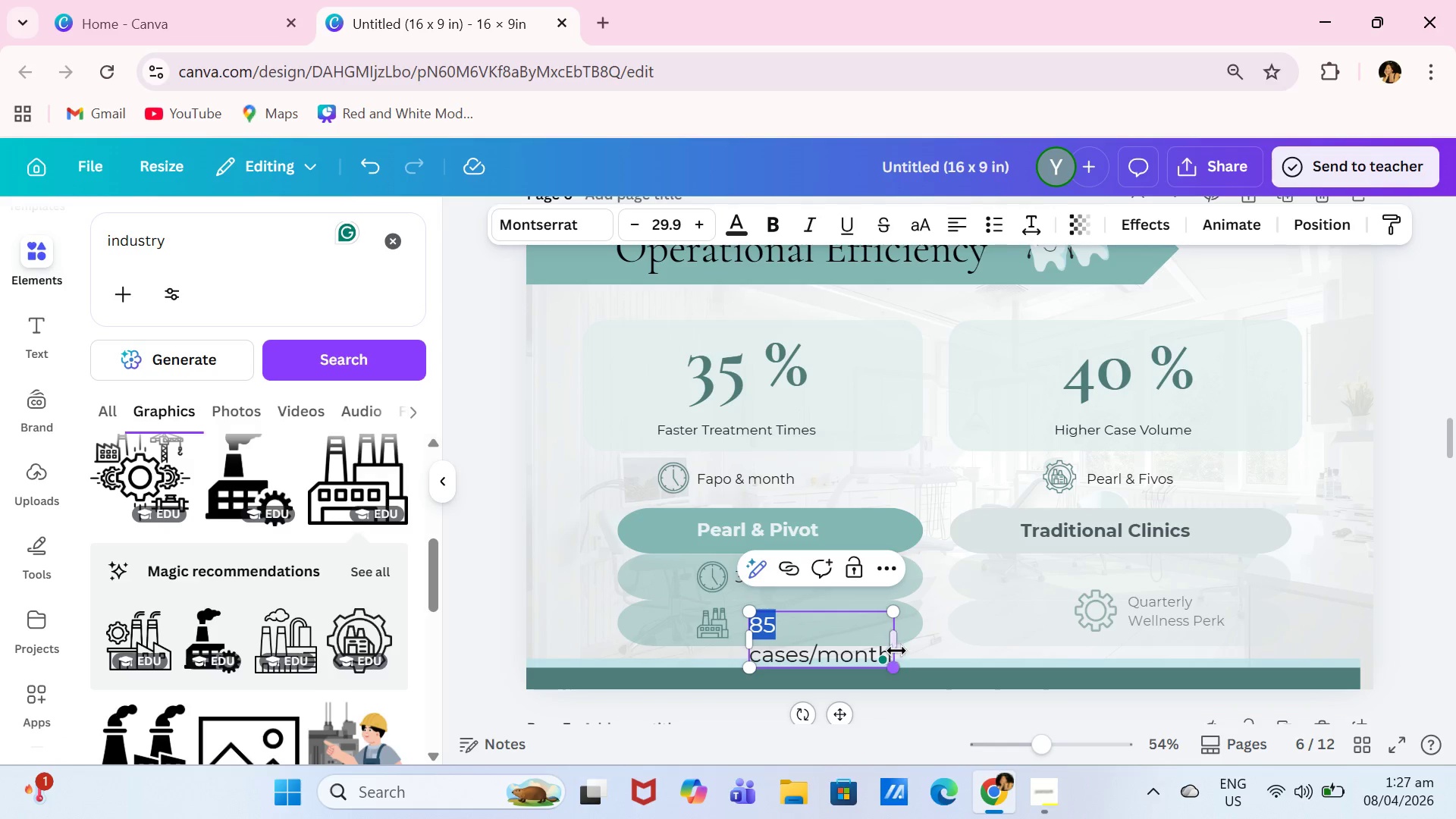 
left_click_drag(start_coordinate=[898, 642], to_coordinate=[945, 629])
 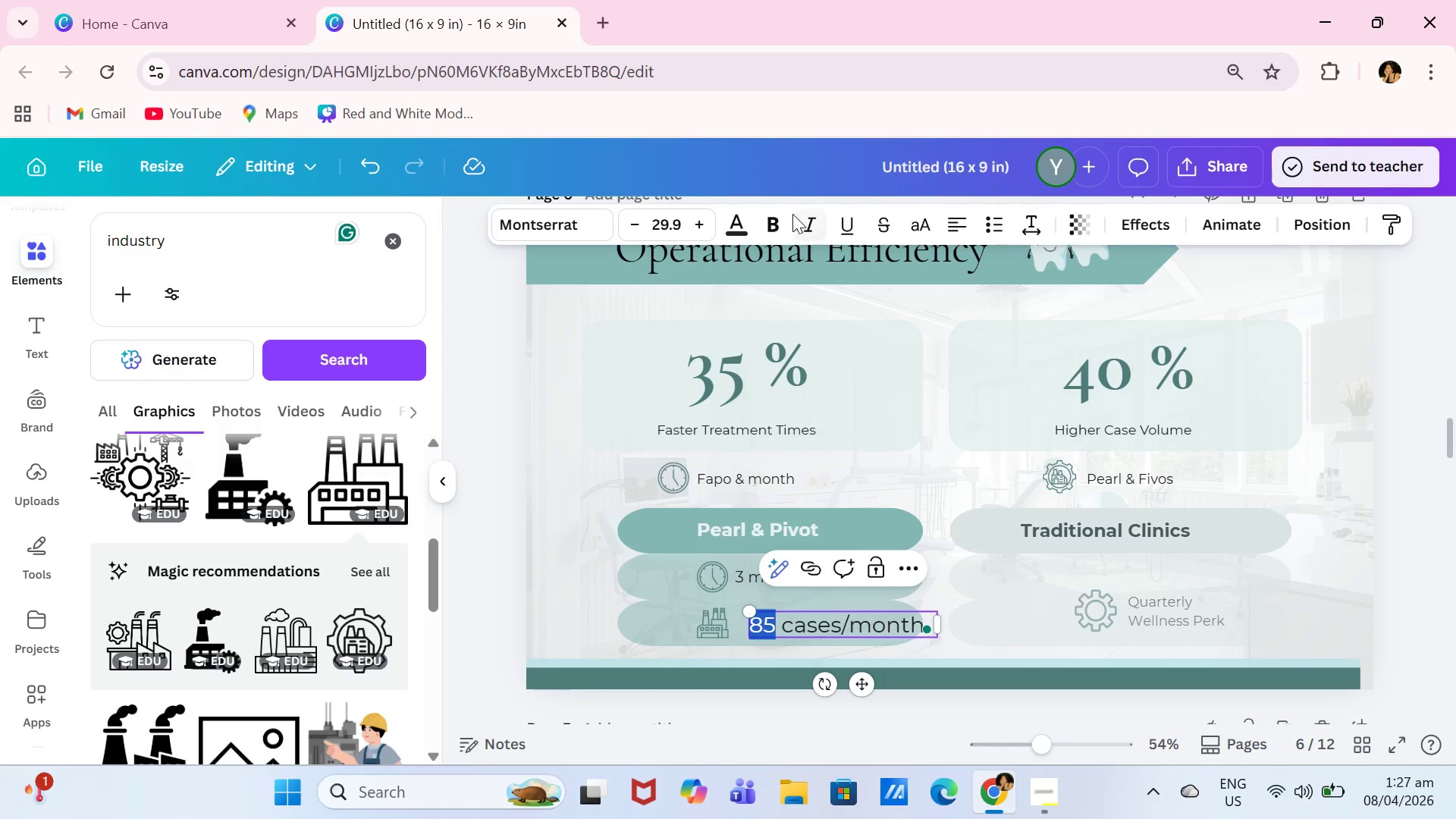 
left_click([777, 220])
 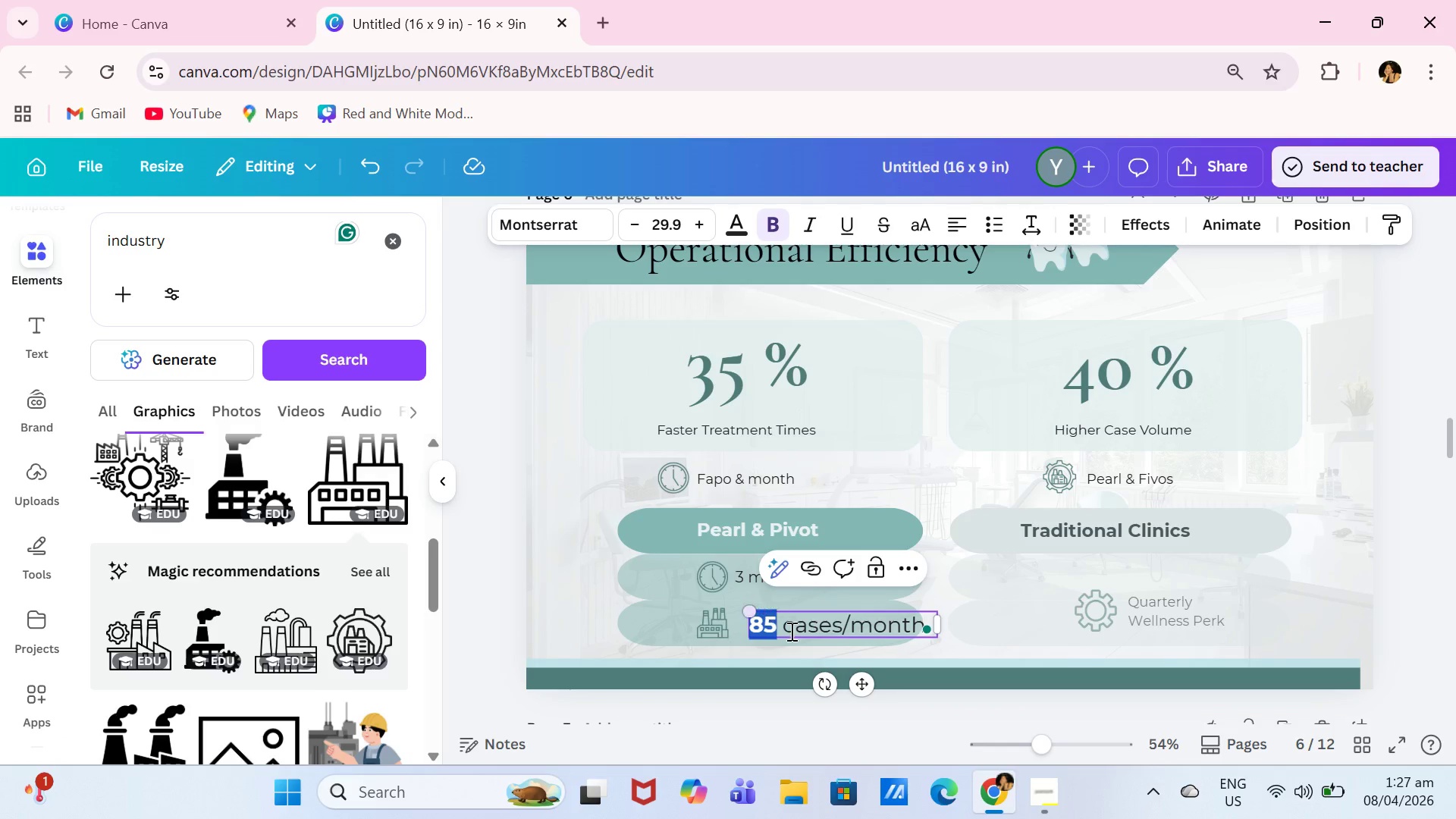 
left_click([833, 649])
 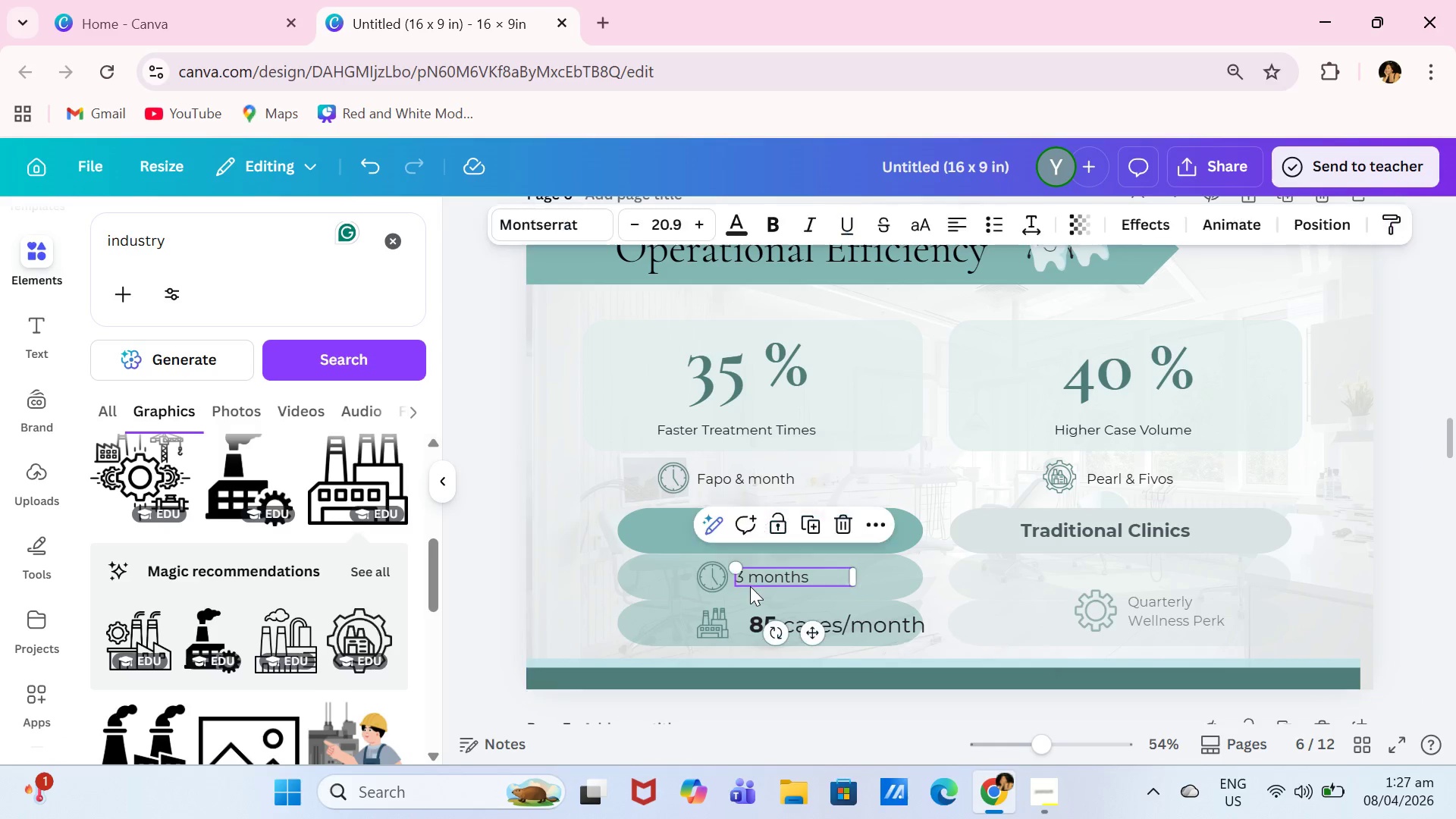 
double_click([750, 579])
 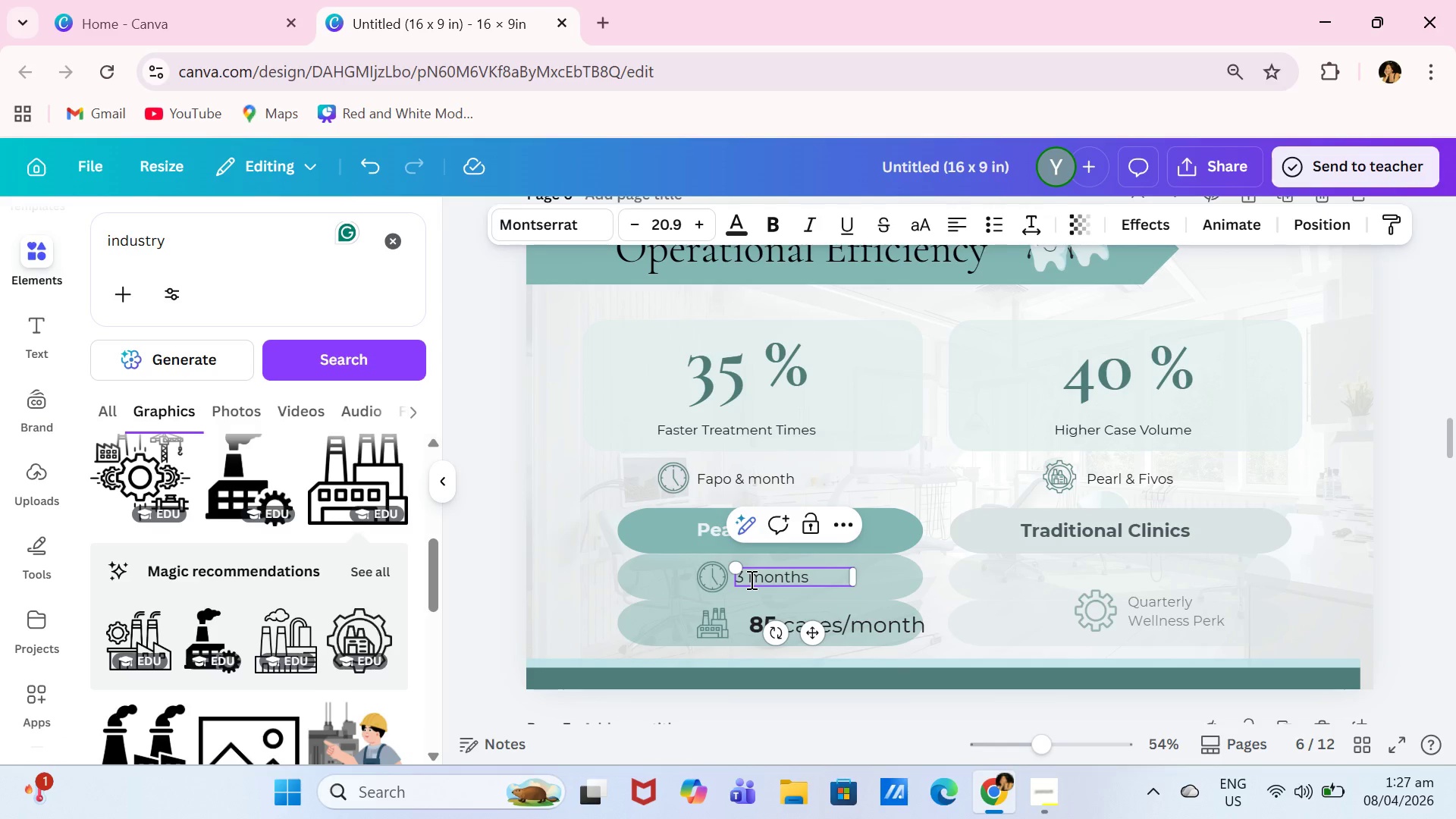 
key(Shift+ShiftLeft)
 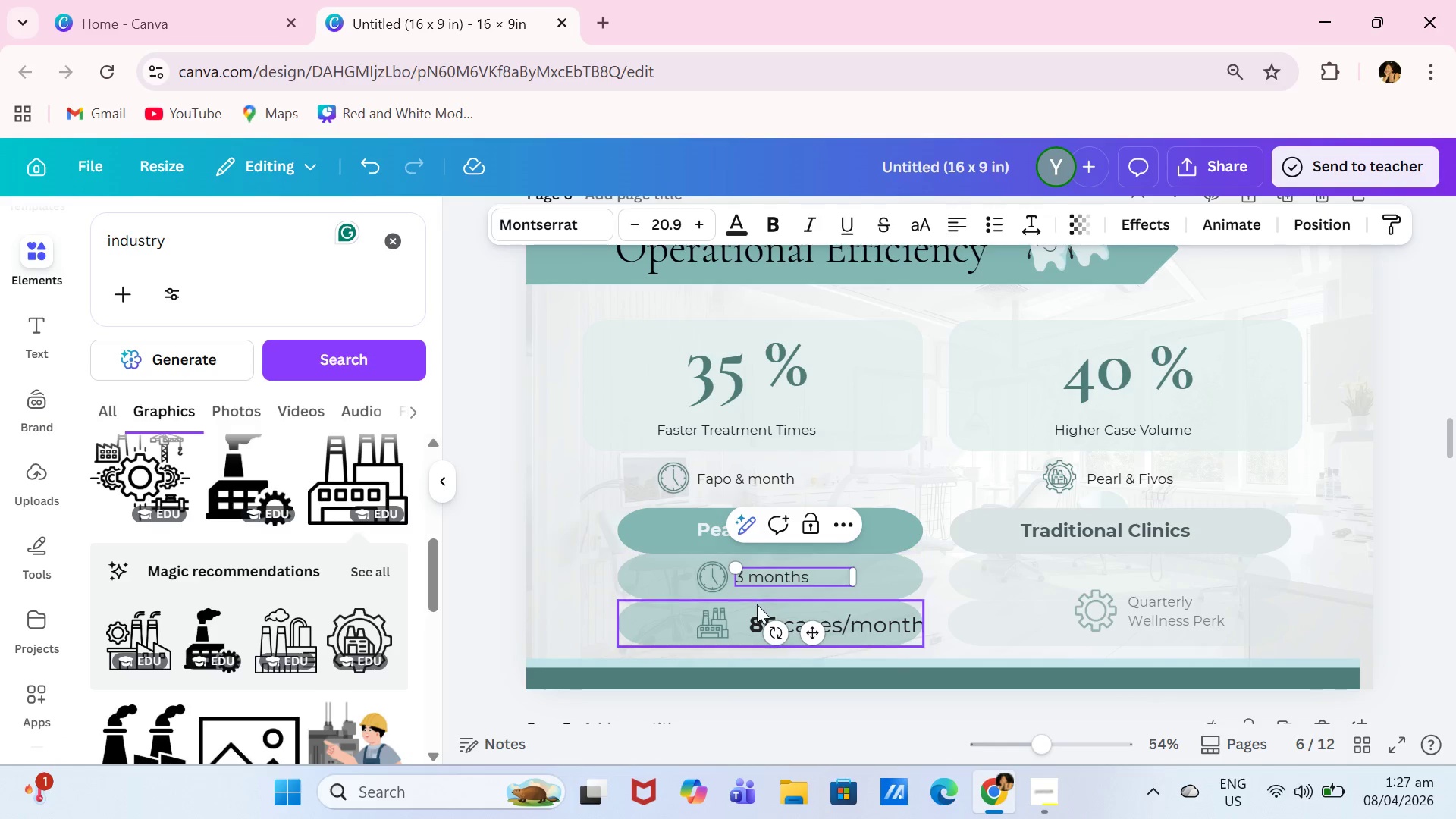 
left_click([764, 622])
 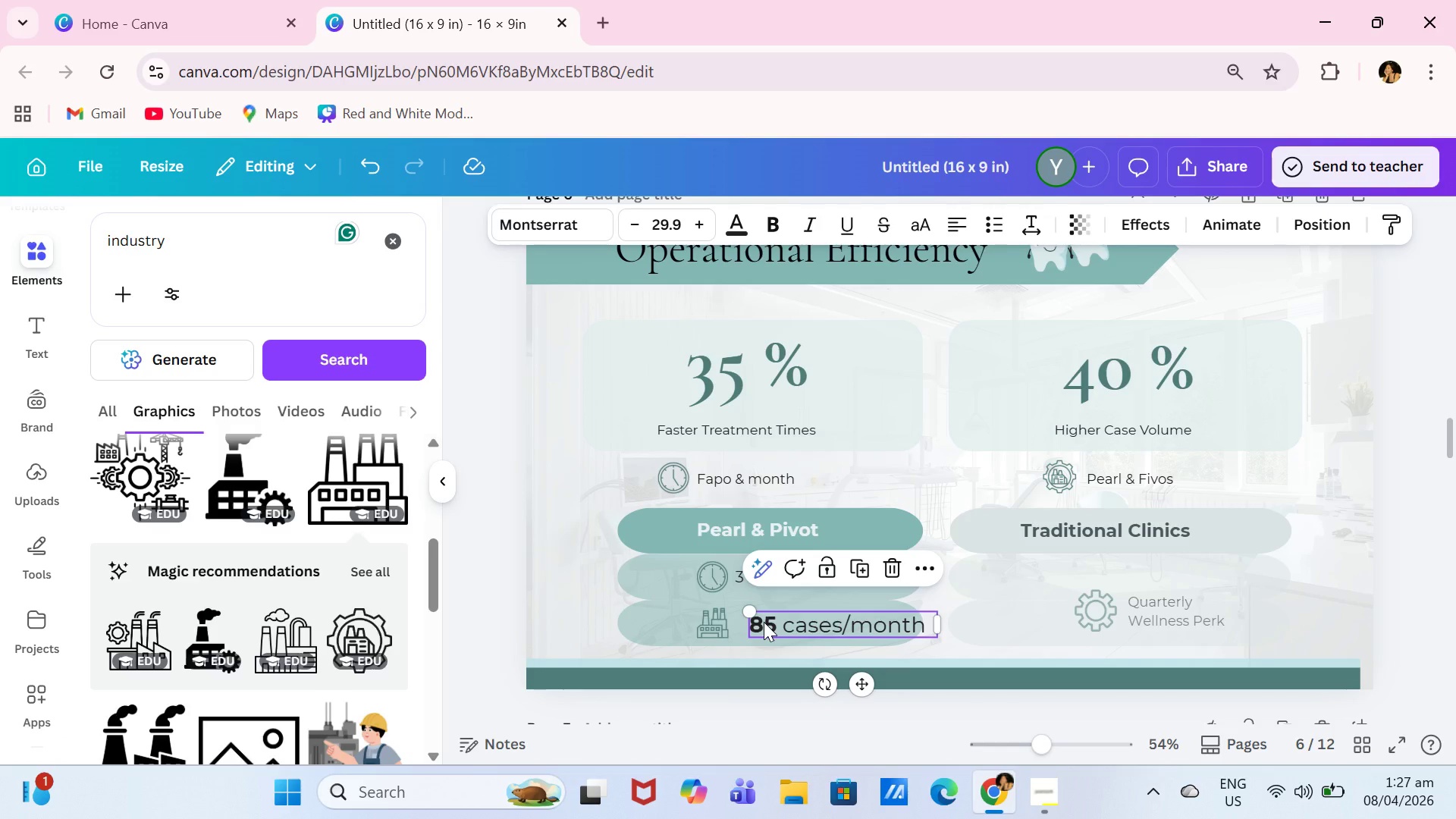 
left_click([764, 622])
 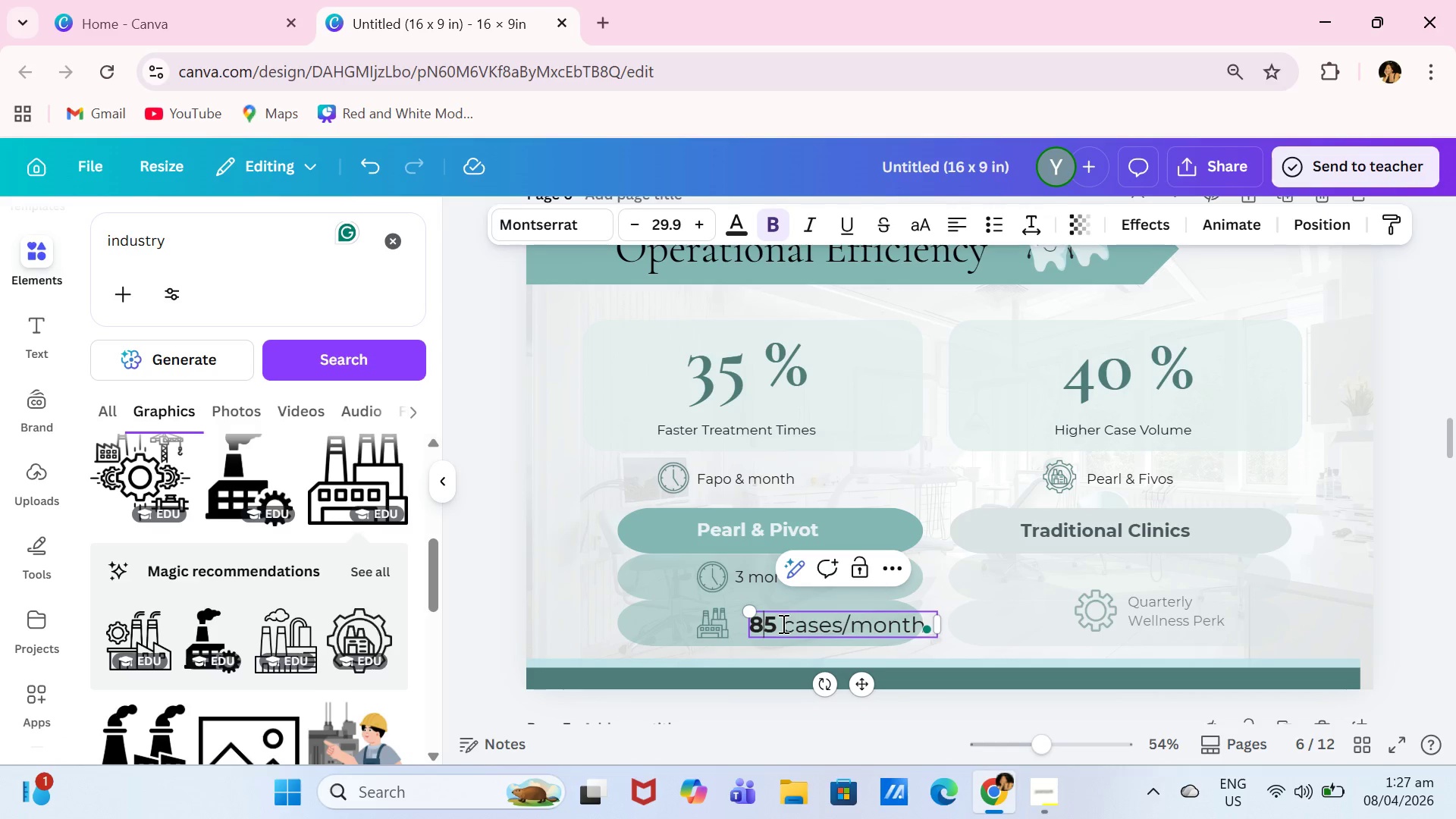 
left_click([782, 623])
 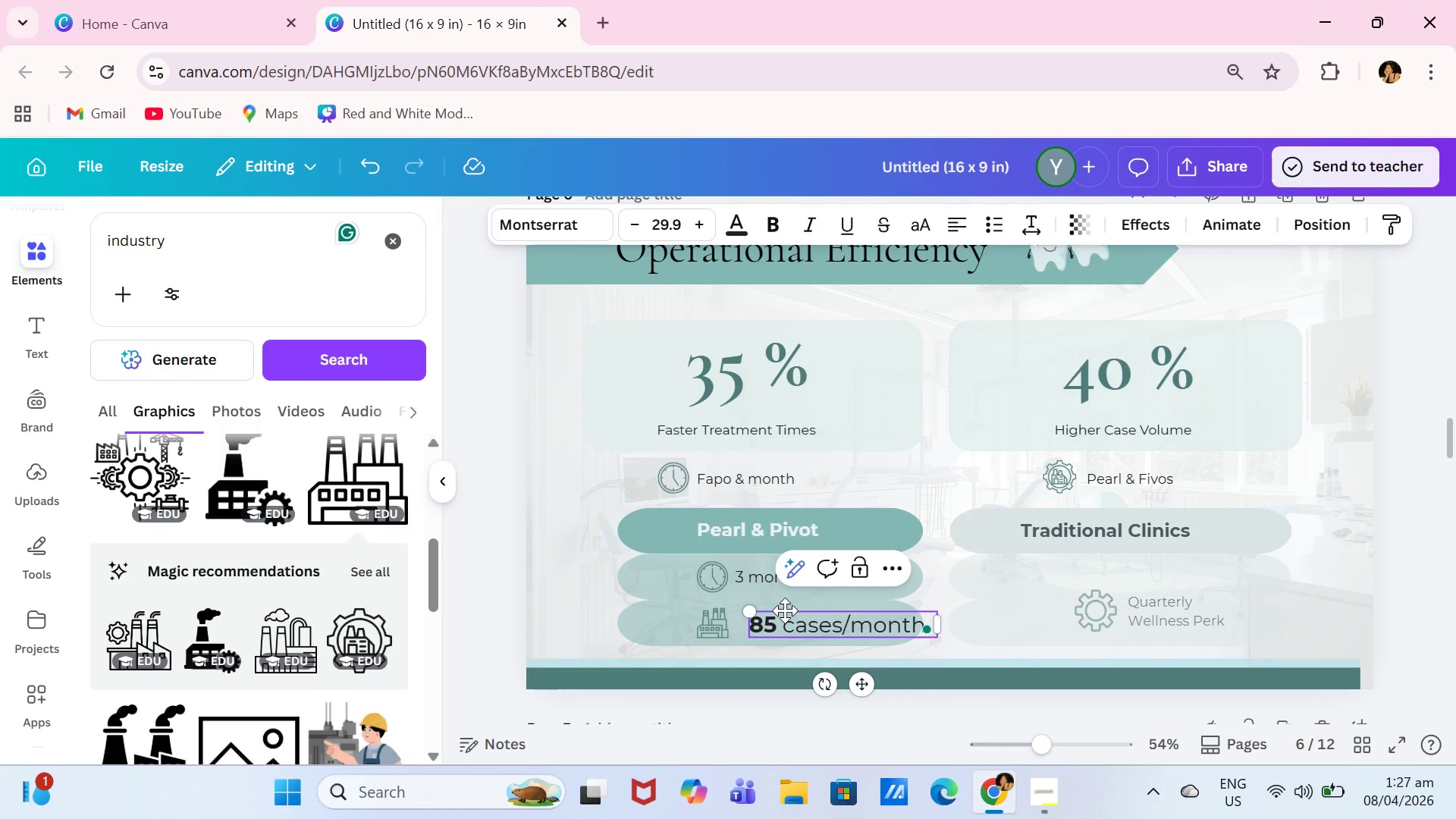 
key(Shift+ArrowLeft)
 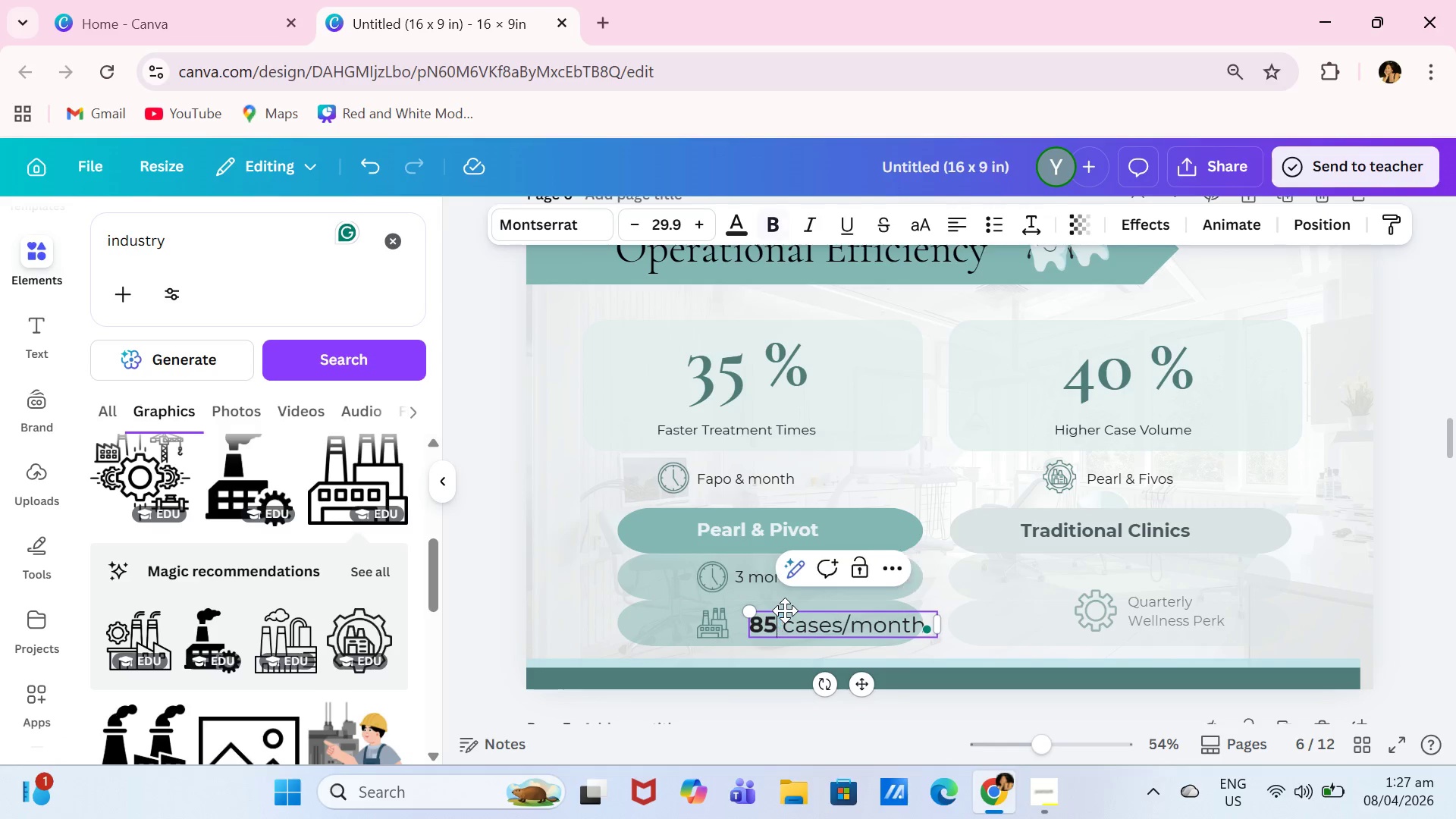 
key(Shift+ArrowLeft)
 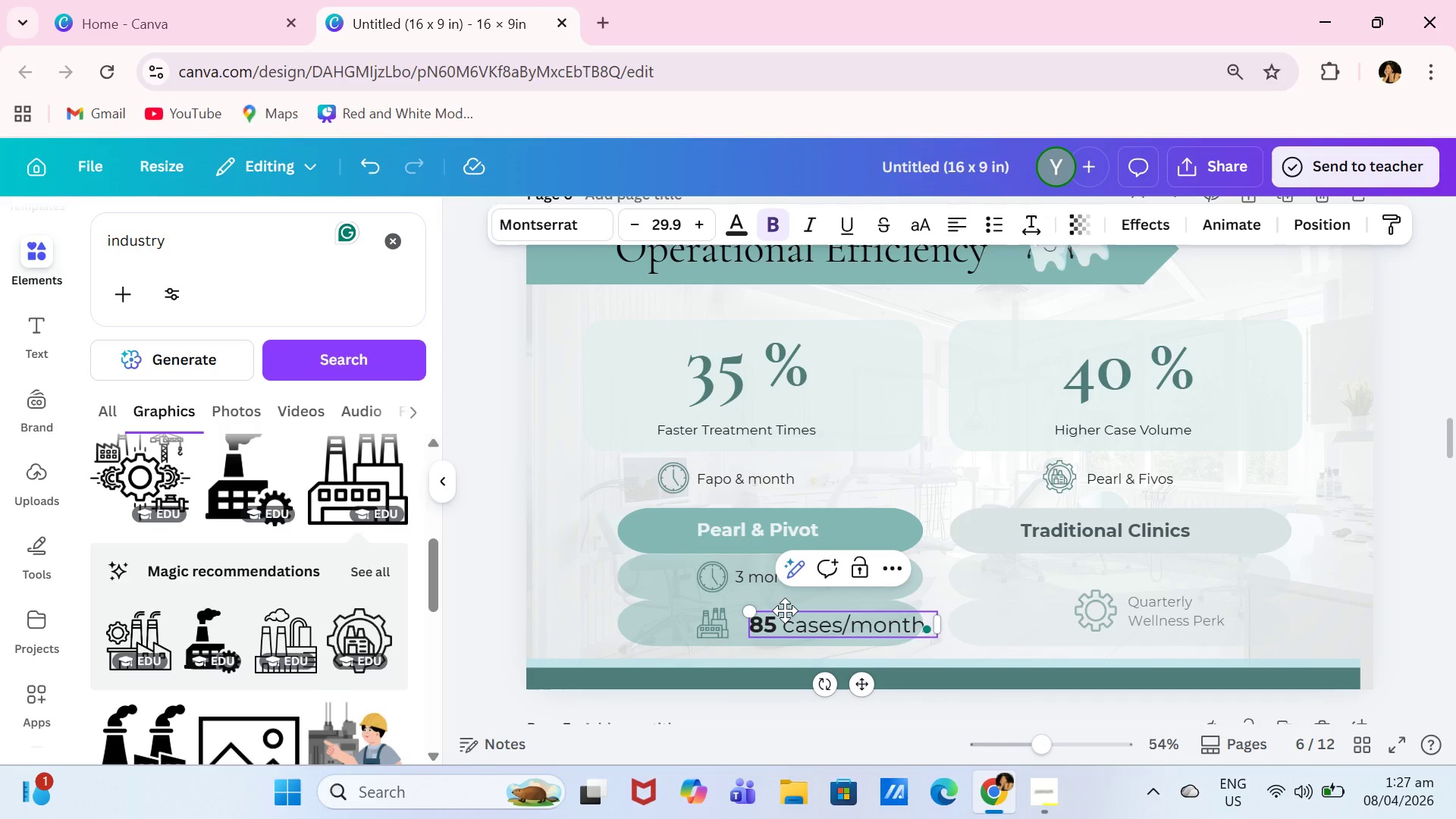 
key(Shift+ArrowLeft)
 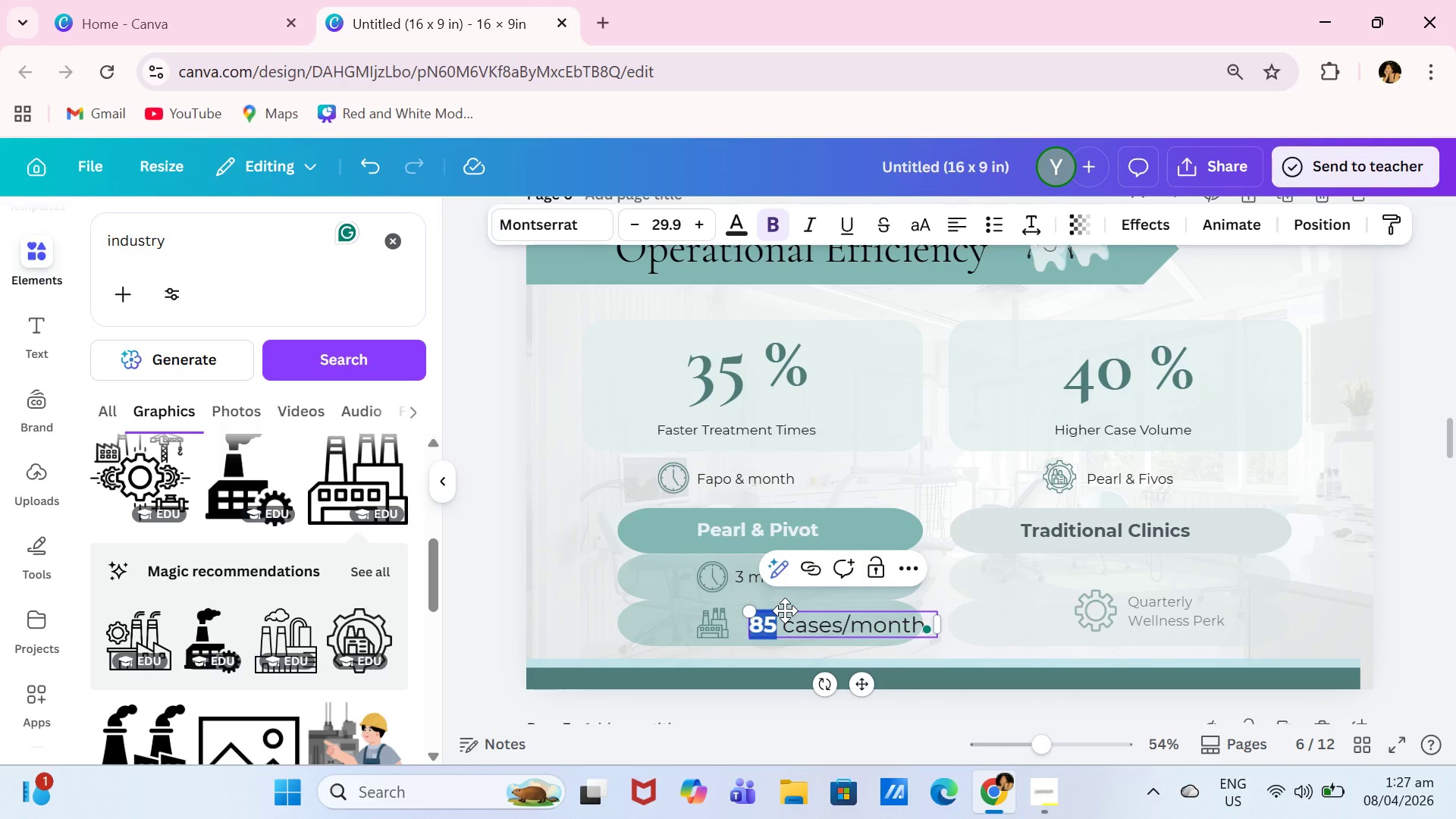 
key(Shift+ArrowLeft)
 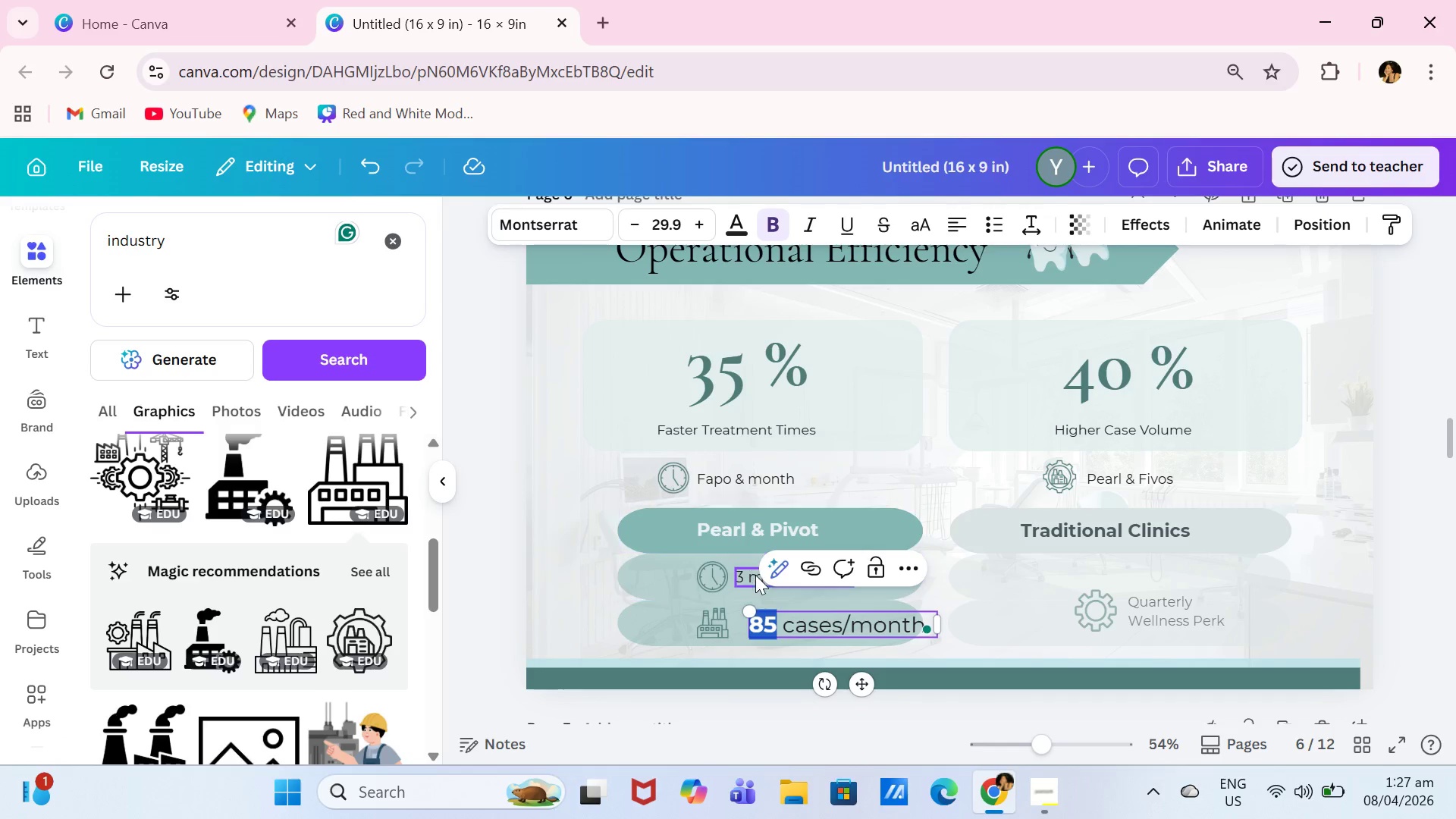 
double_click([746, 574])
 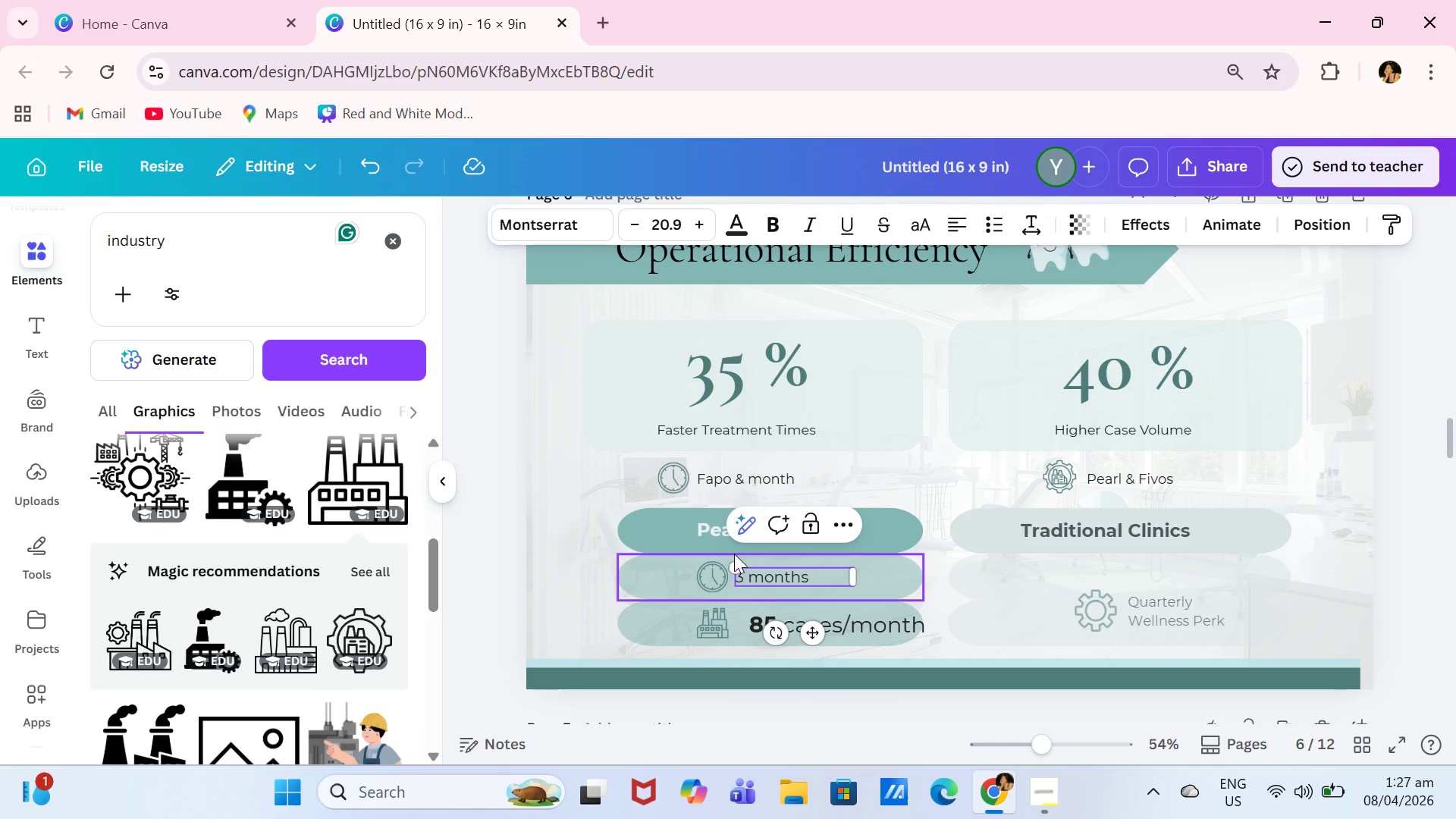 
key(Shift+ShiftLeft)
 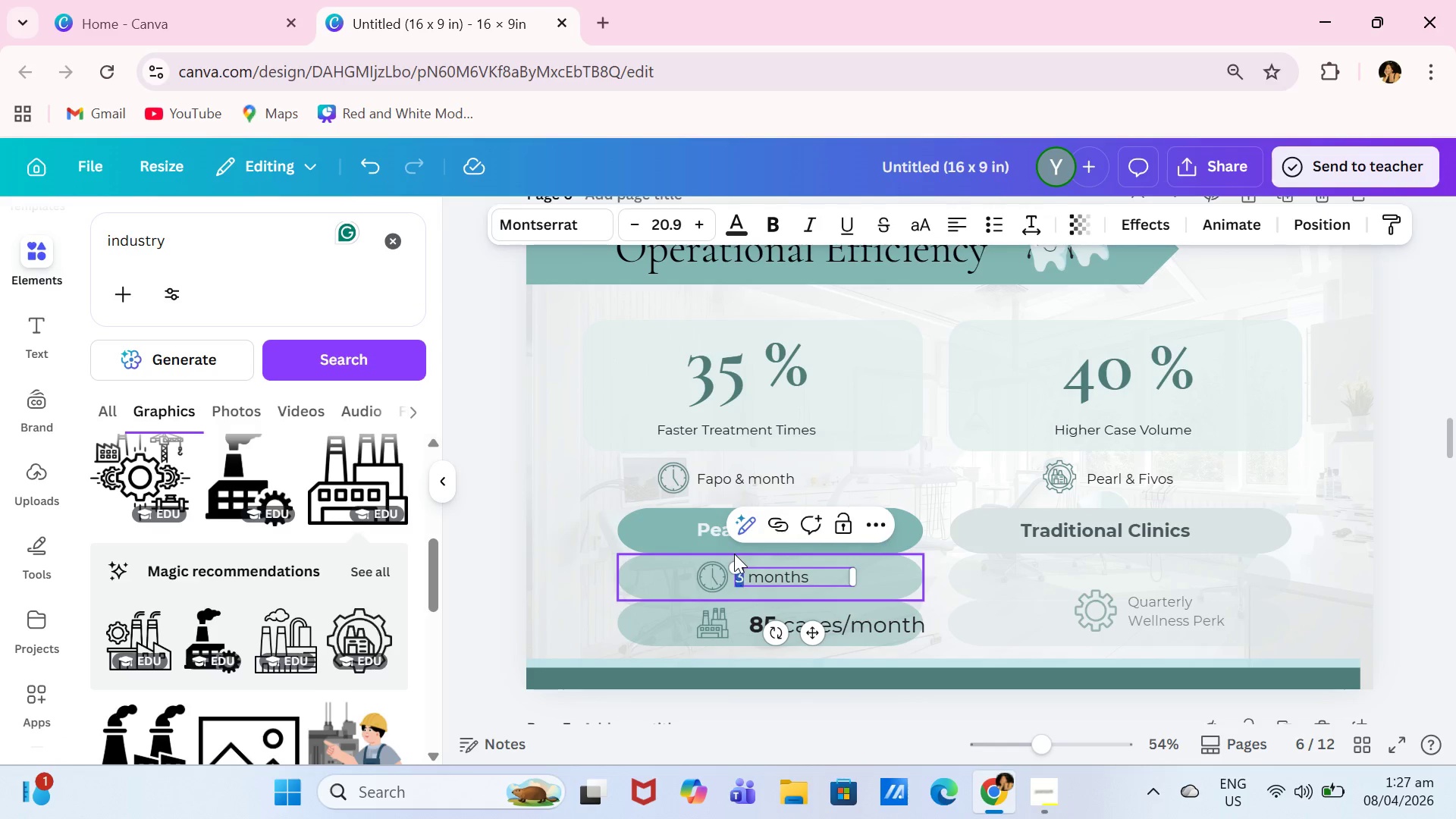 
key(Shift+ArrowLeft)
 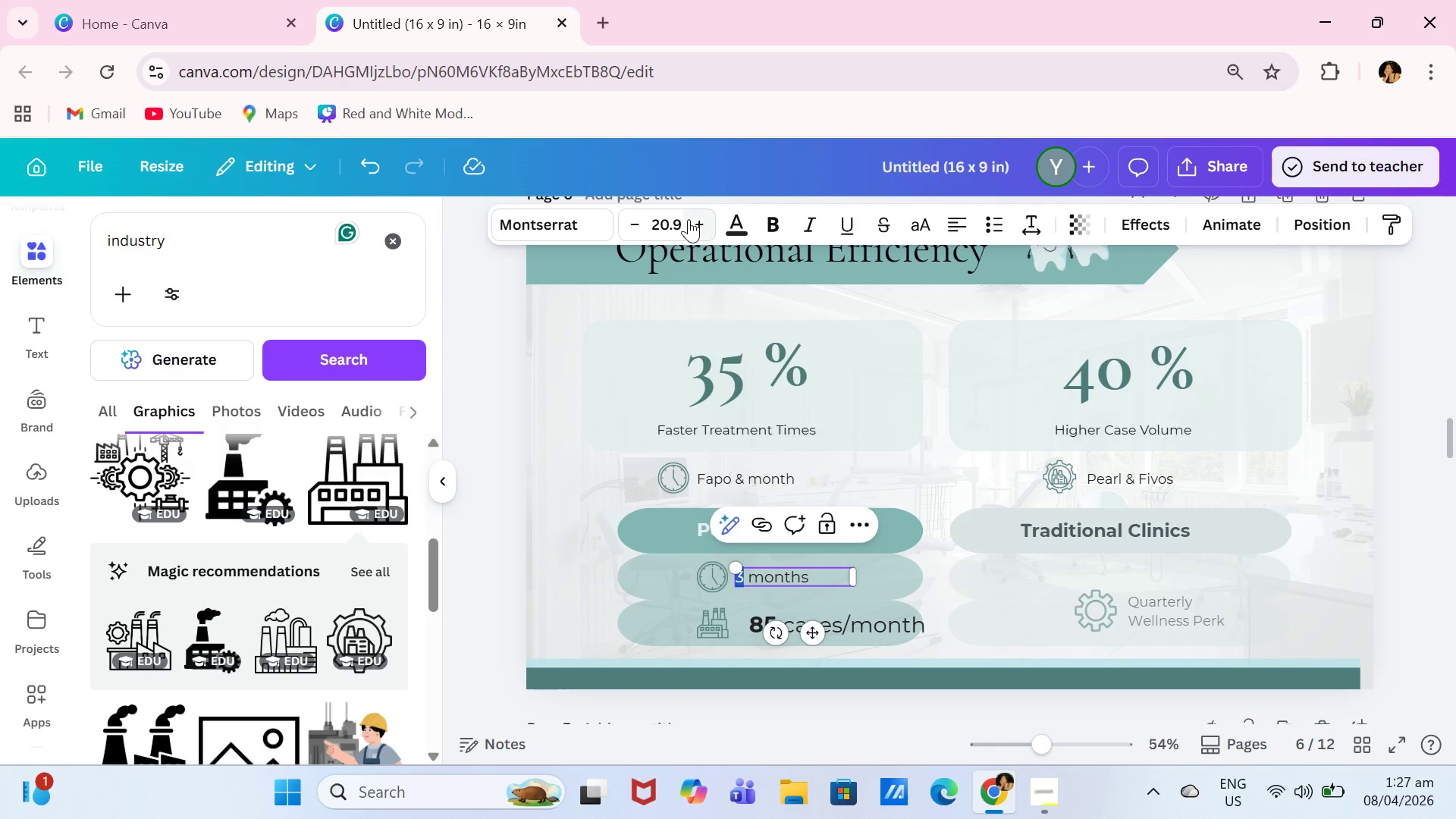 
double_click([702, 222])
 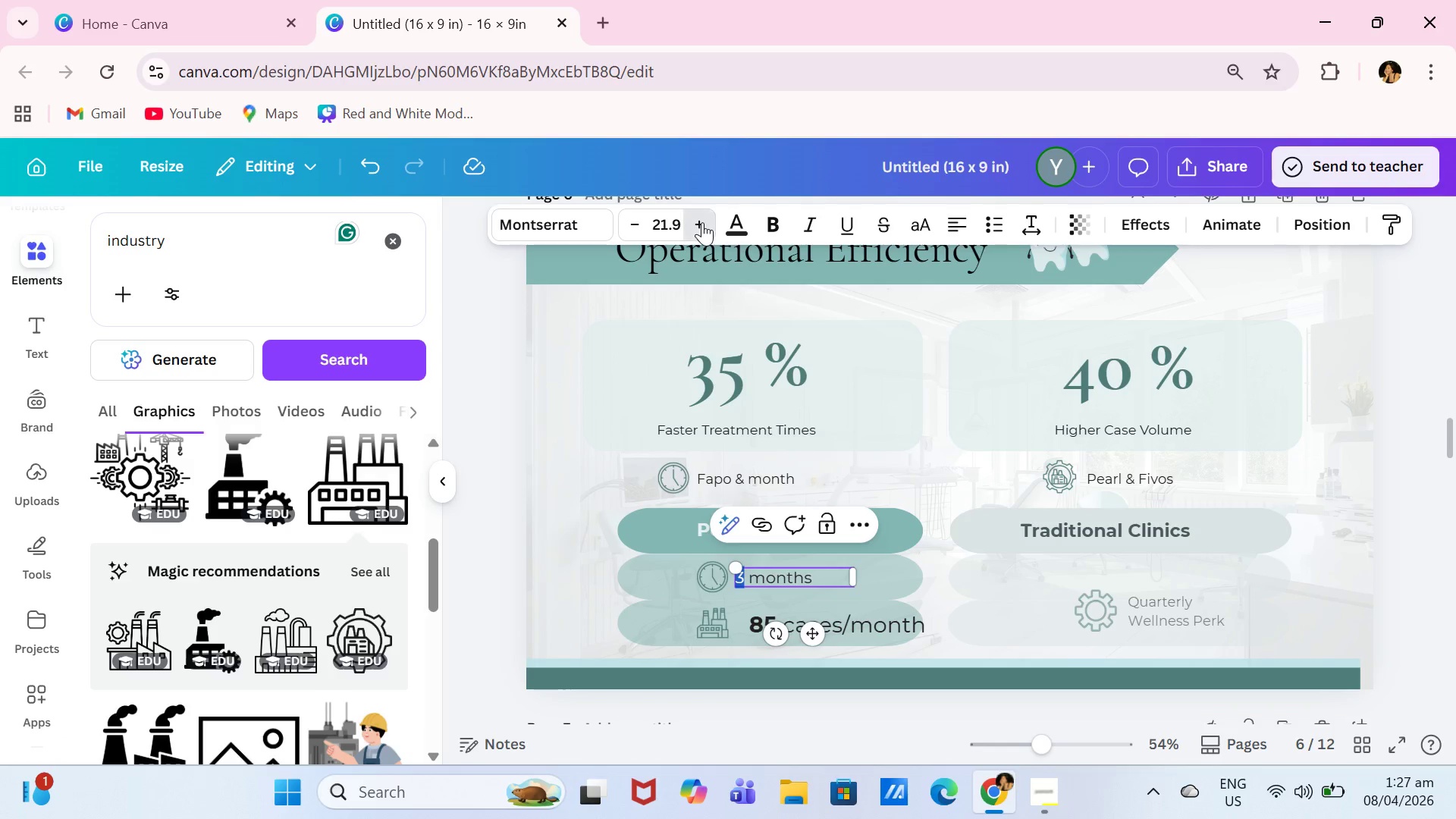 
triple_click([702, 222])
 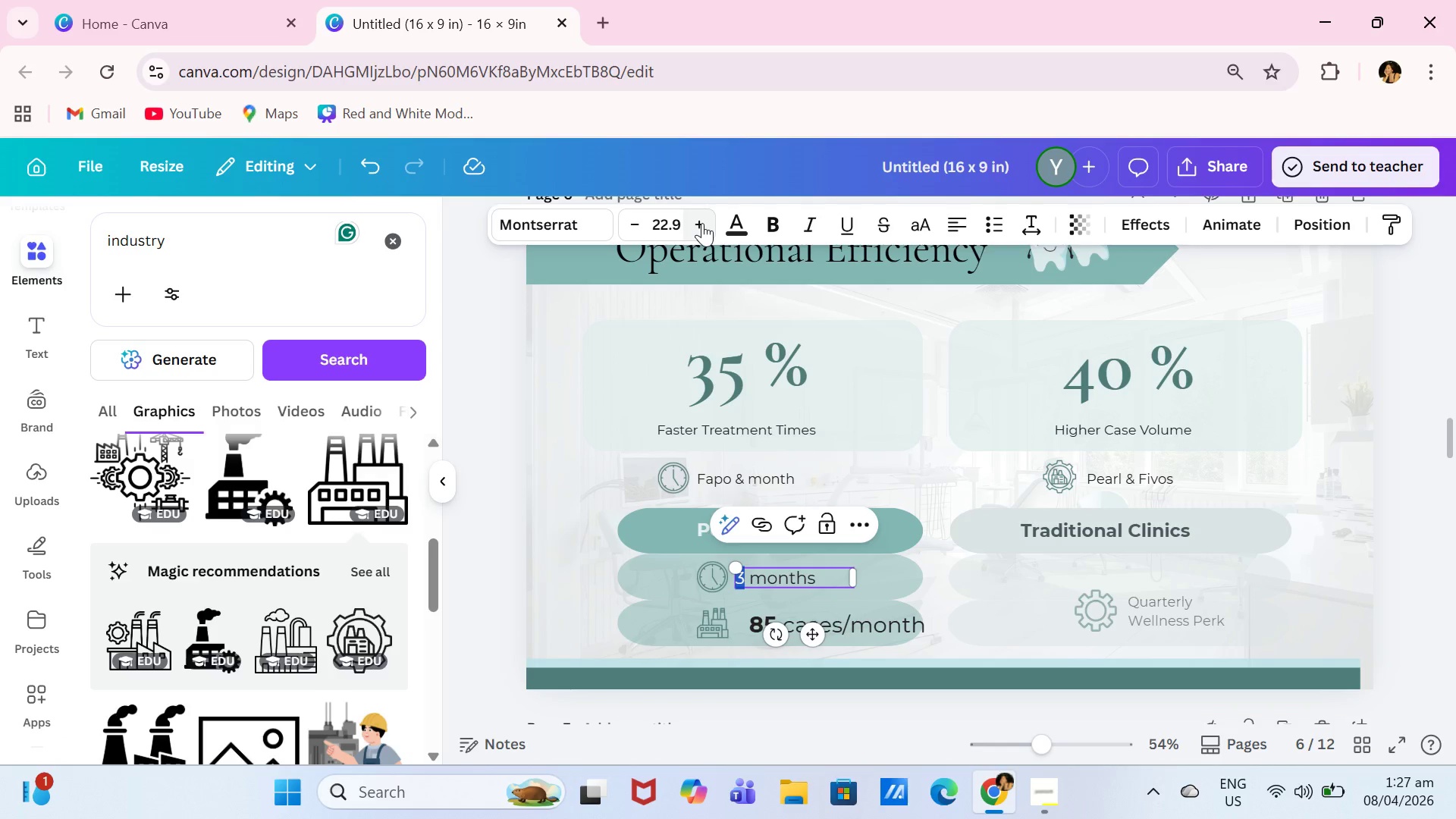 
triple_click([702, 223])
 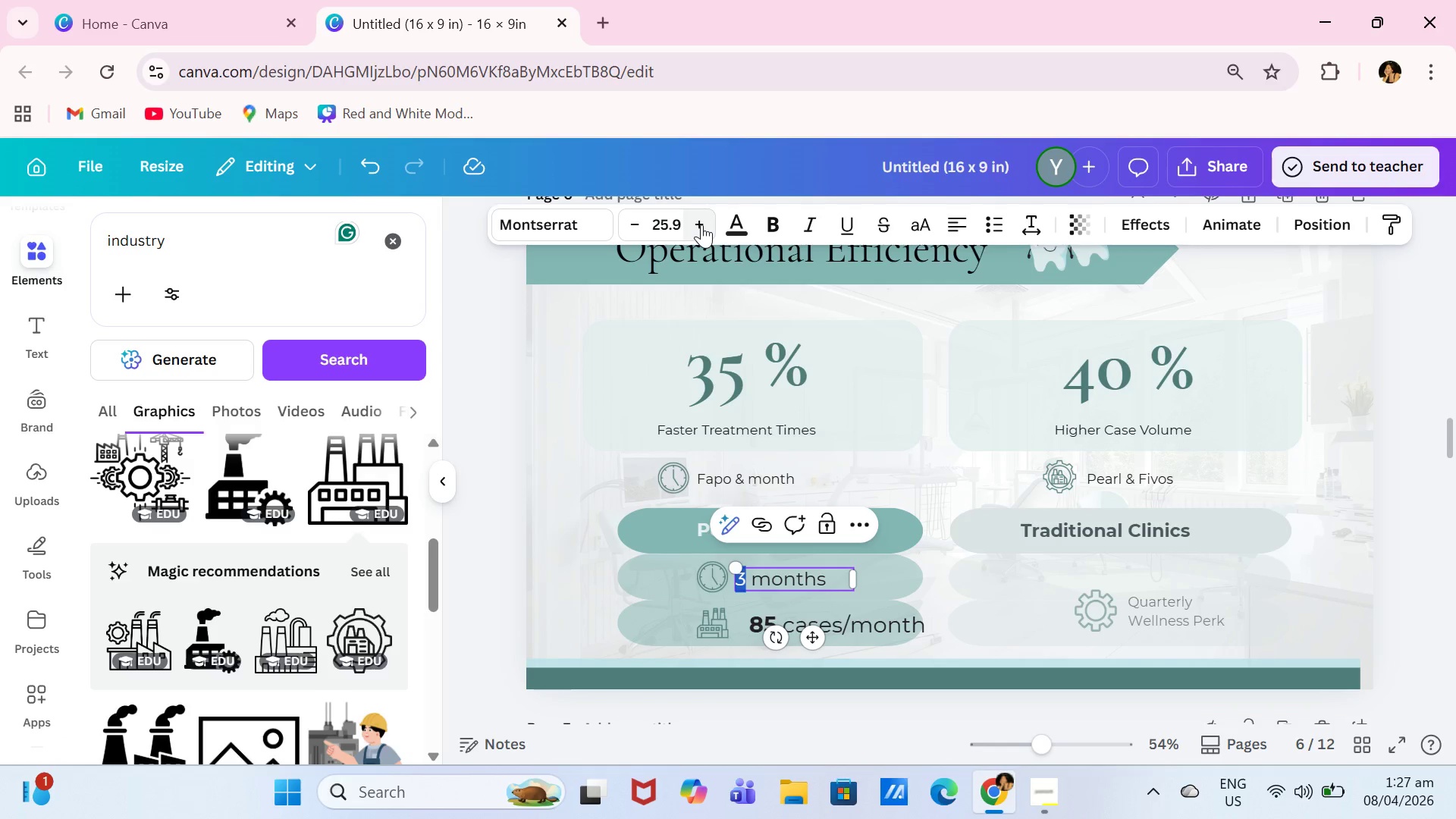 
triple_click([701, 224])
 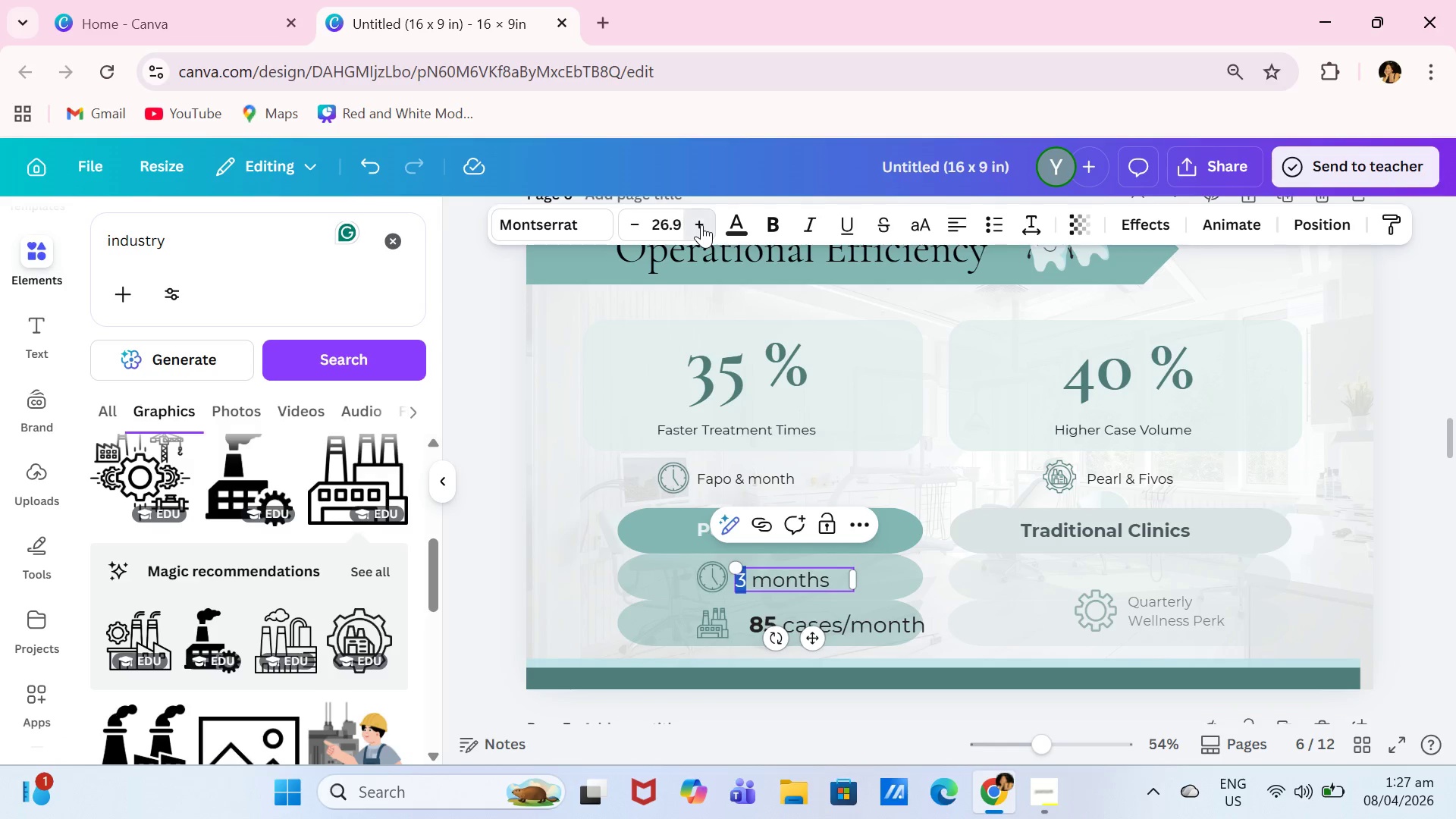 
triple_click([701, 224])
 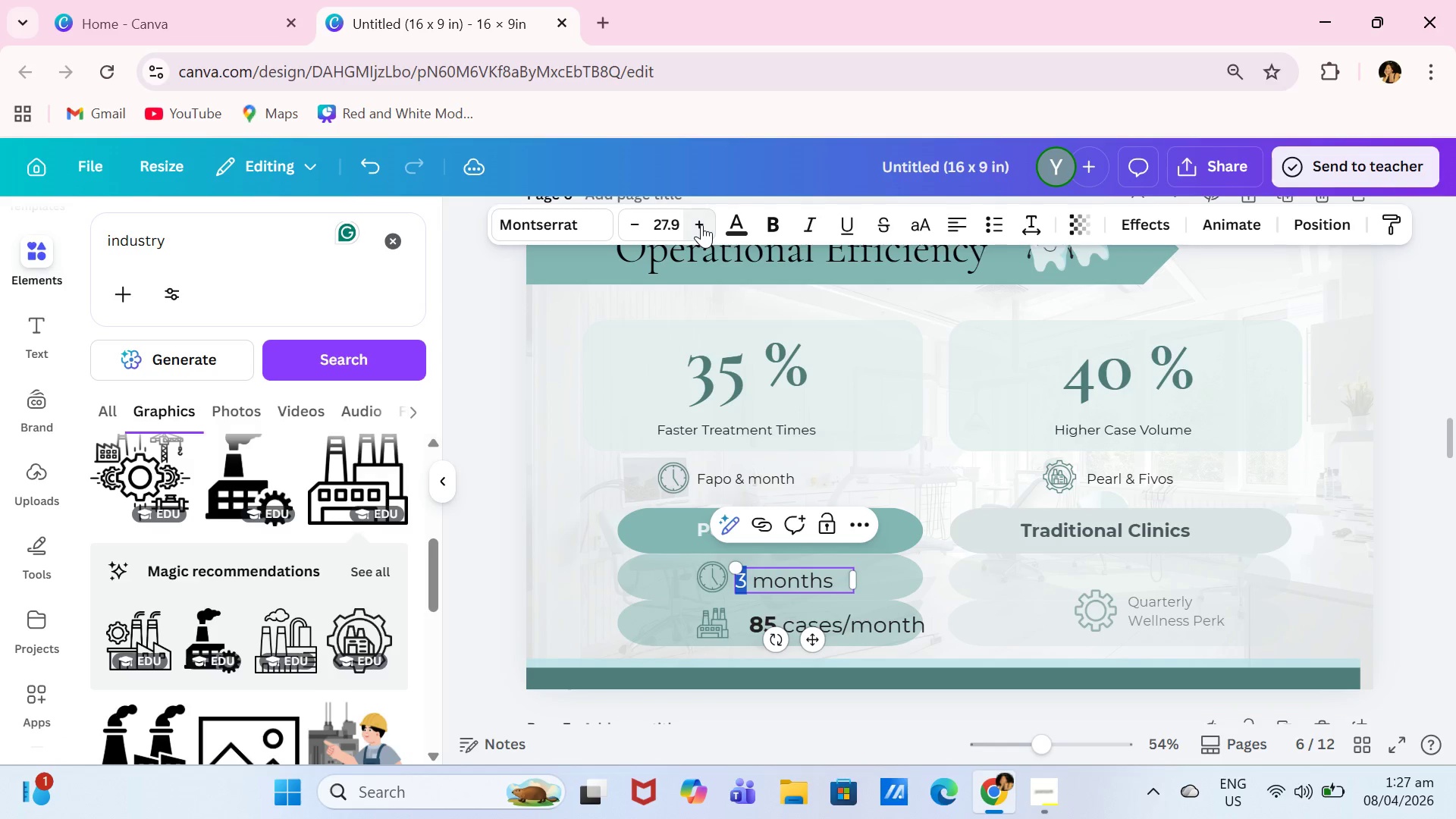 
triple_click([701, 224])
 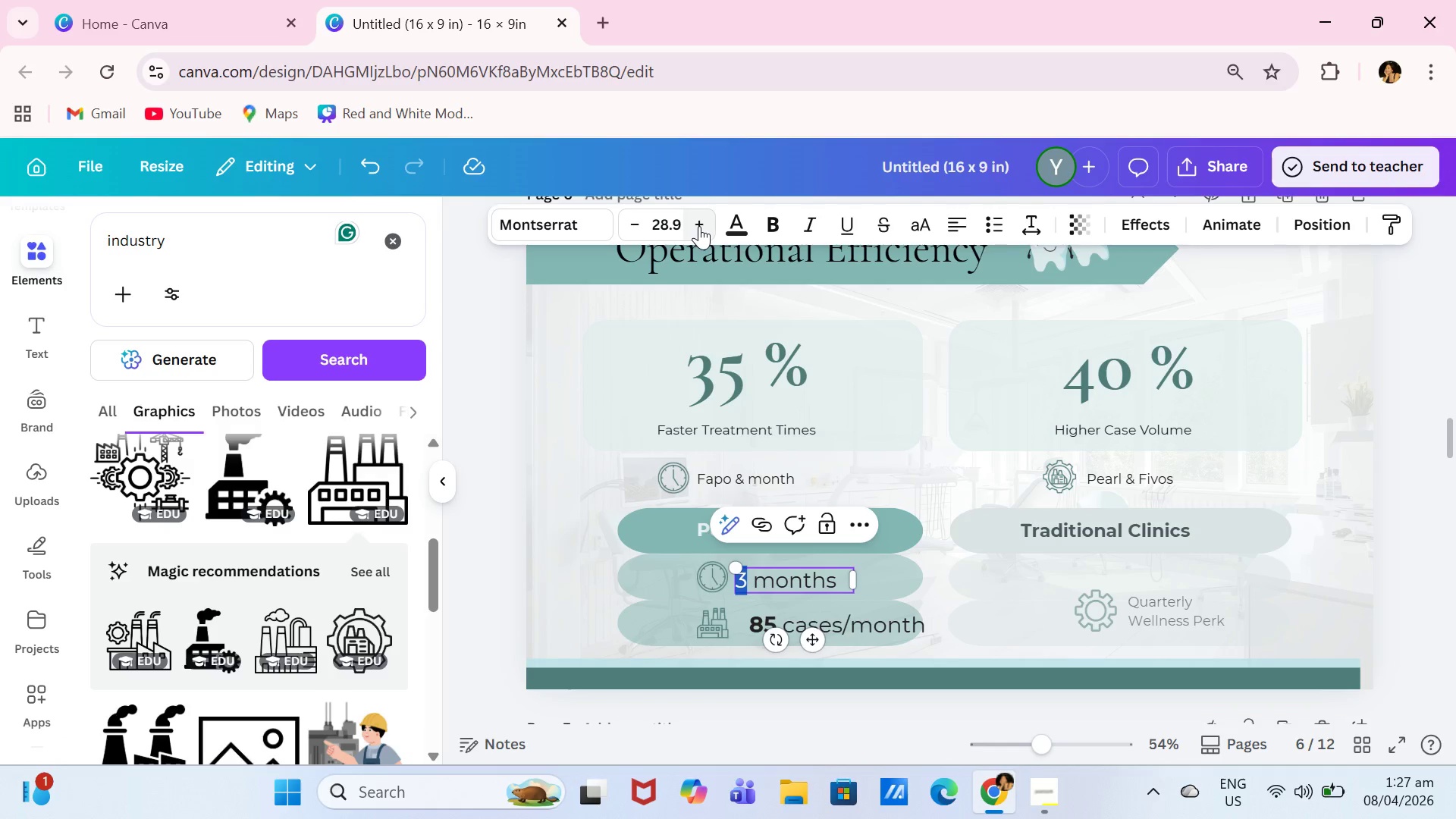 
left_click([700, 226])
 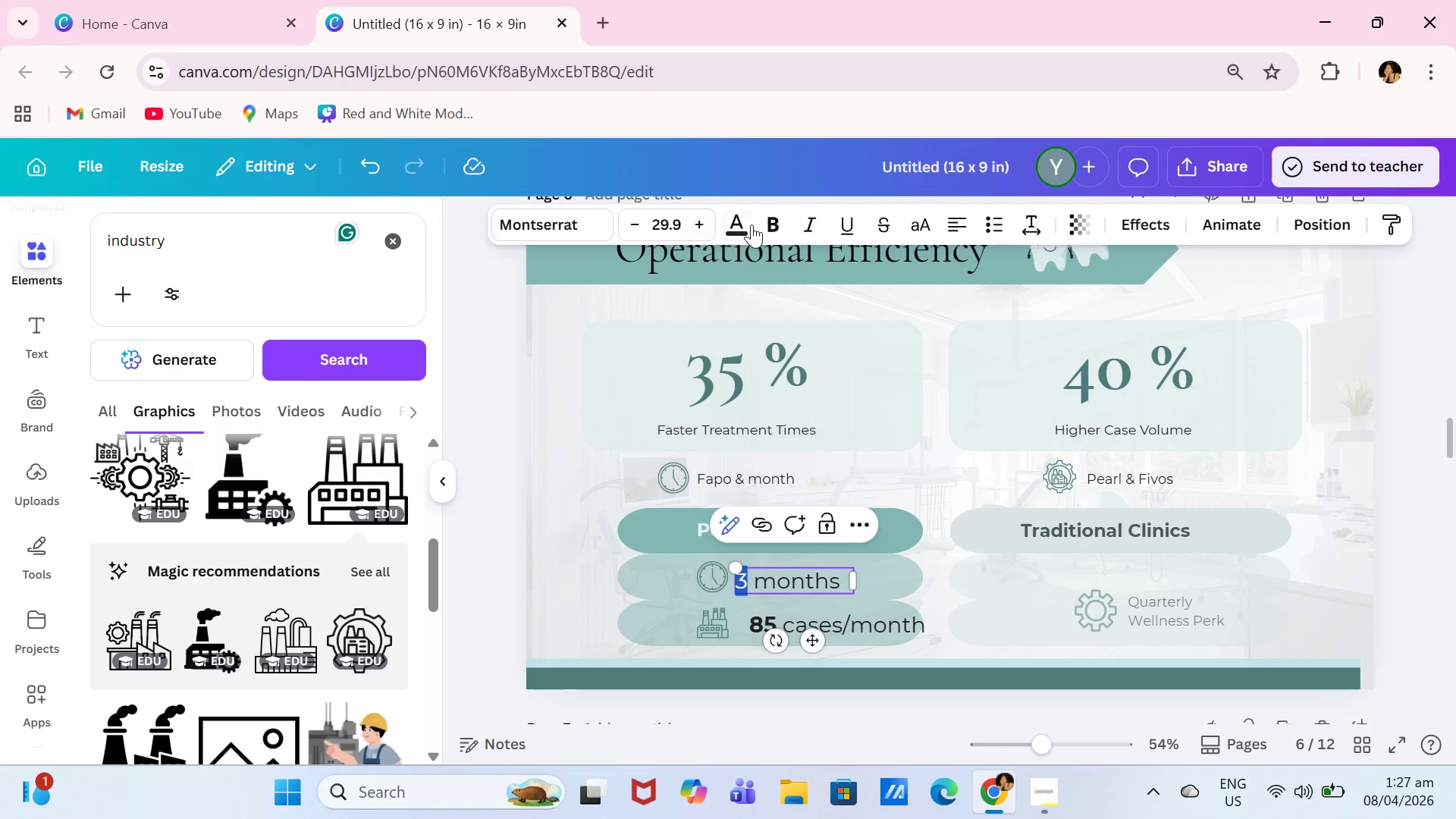 
left_click([772, 224])
 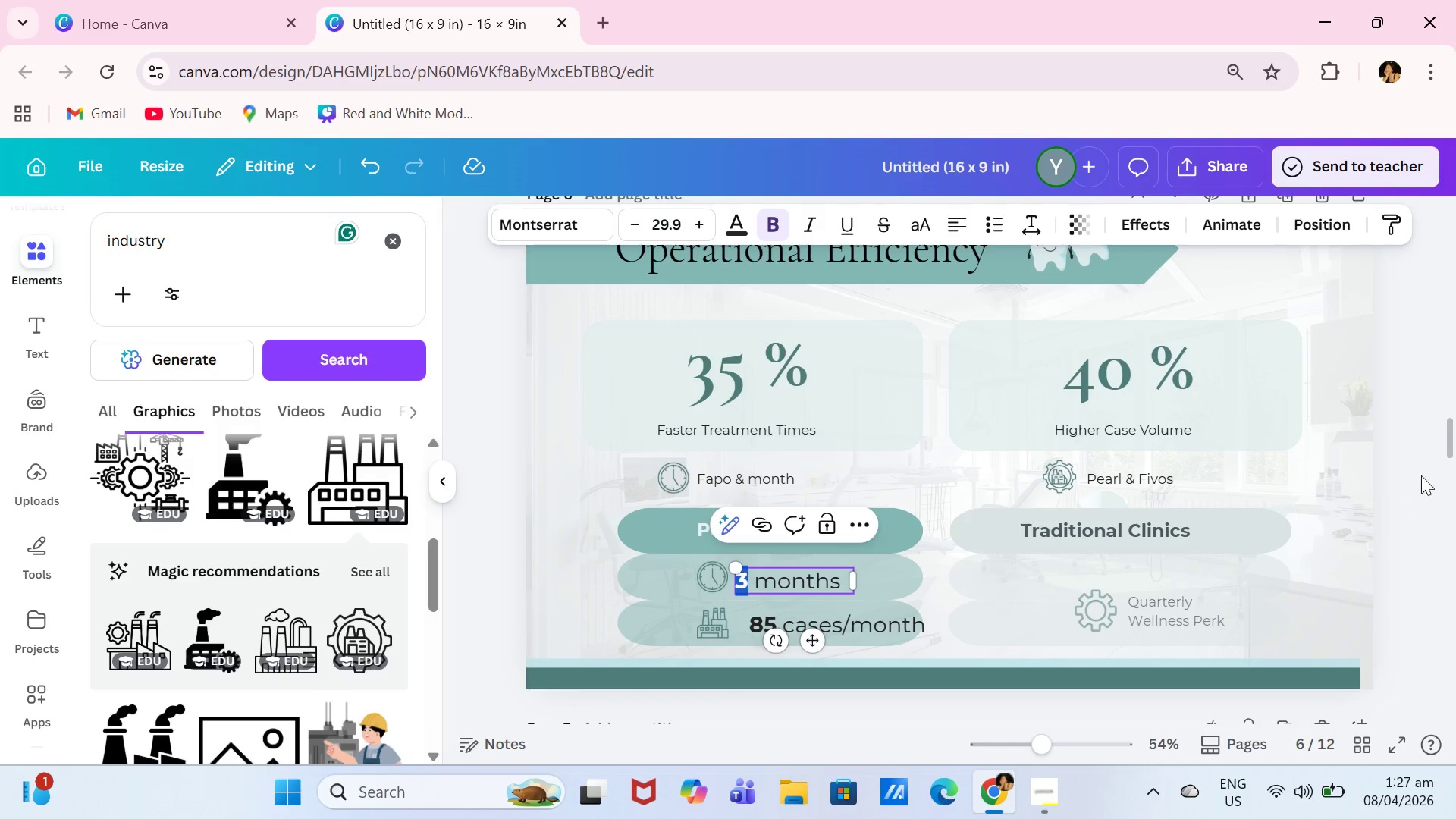 
left_click([1421, 538])
 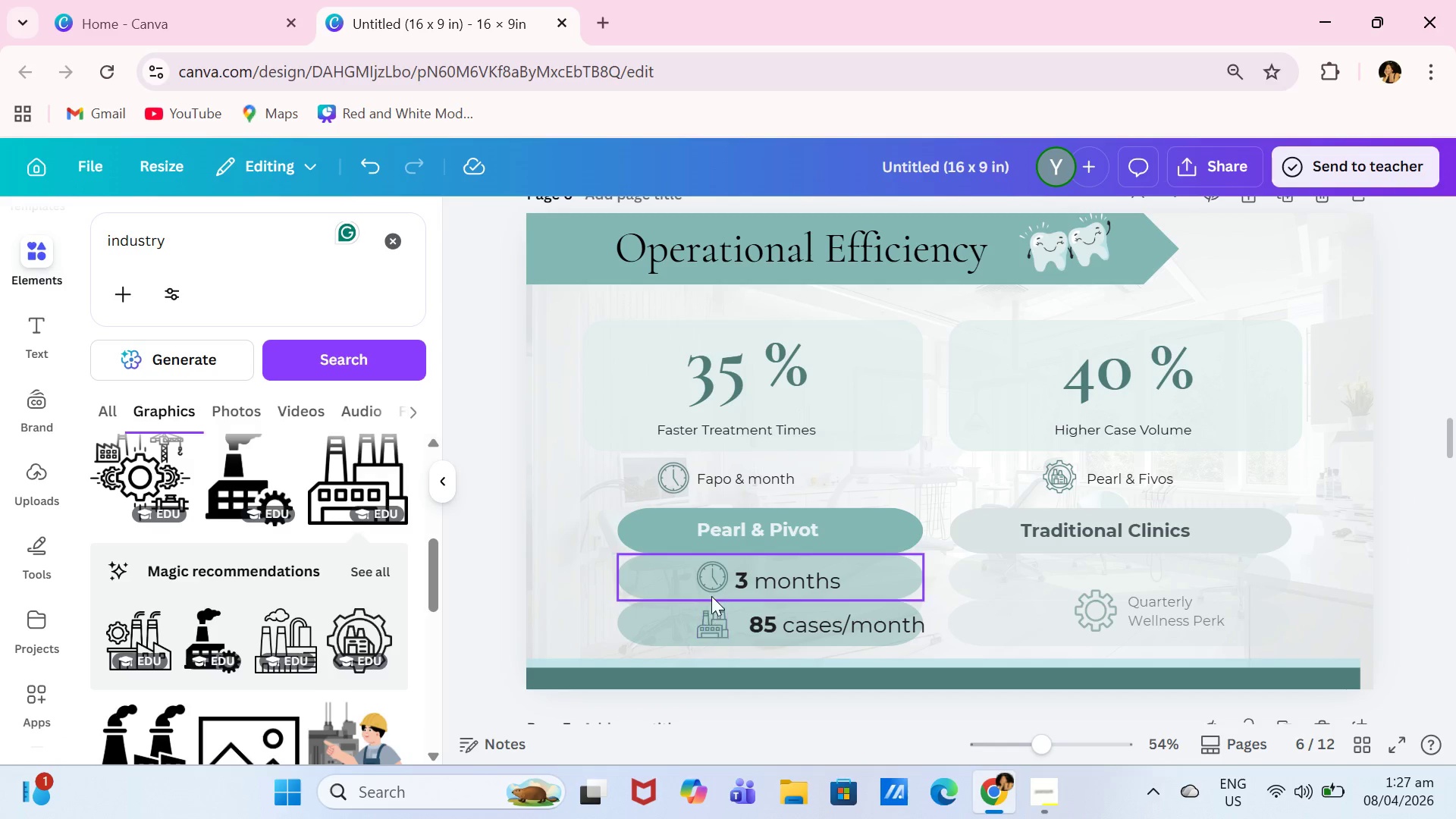 
left_click_drag(start_coordinate=[721, 575], to_coordinate=[708, 575])
 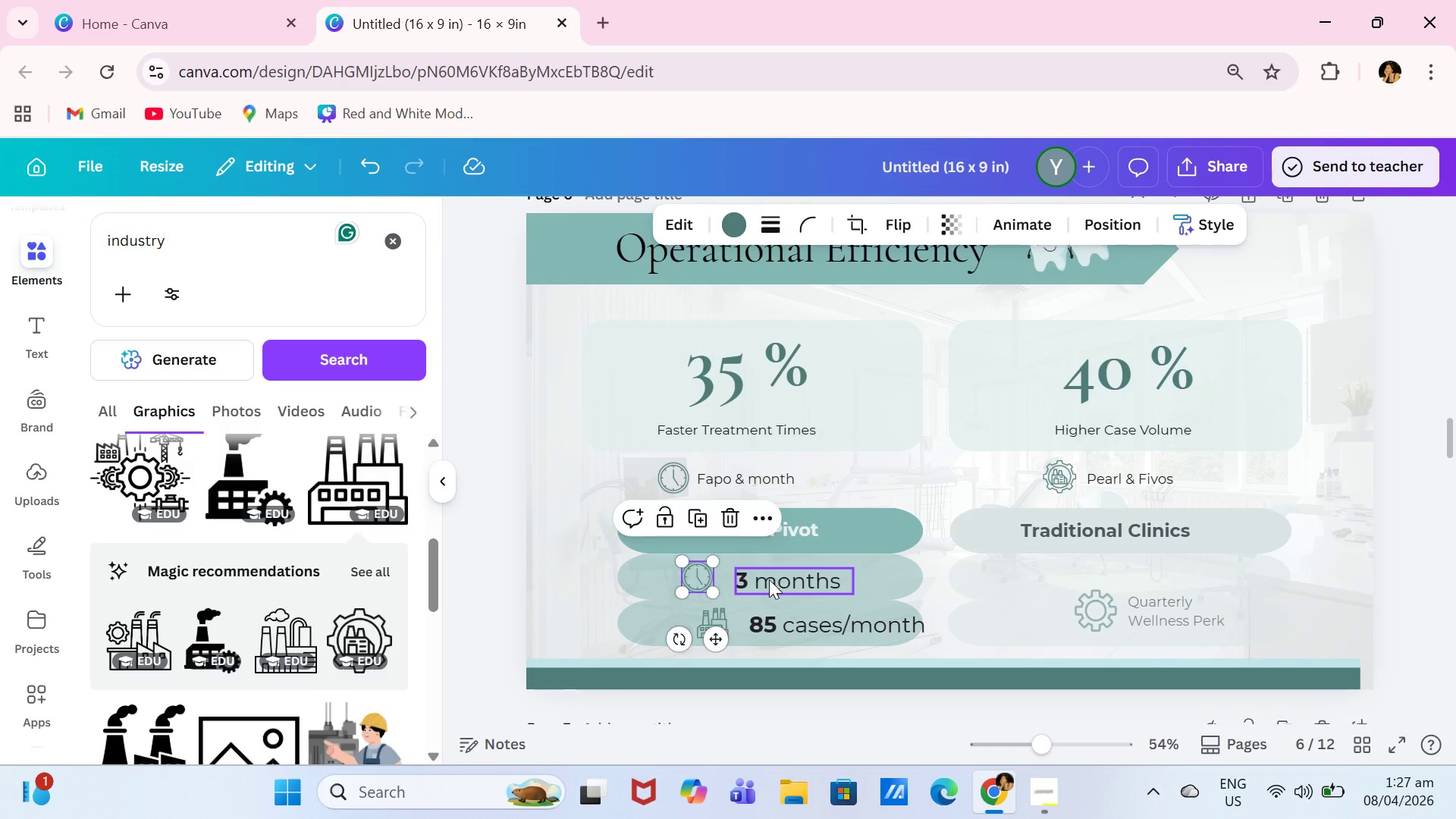 
left_click_drag(start_coordinate=[775, 579], to_coordinate=[761, 576])
 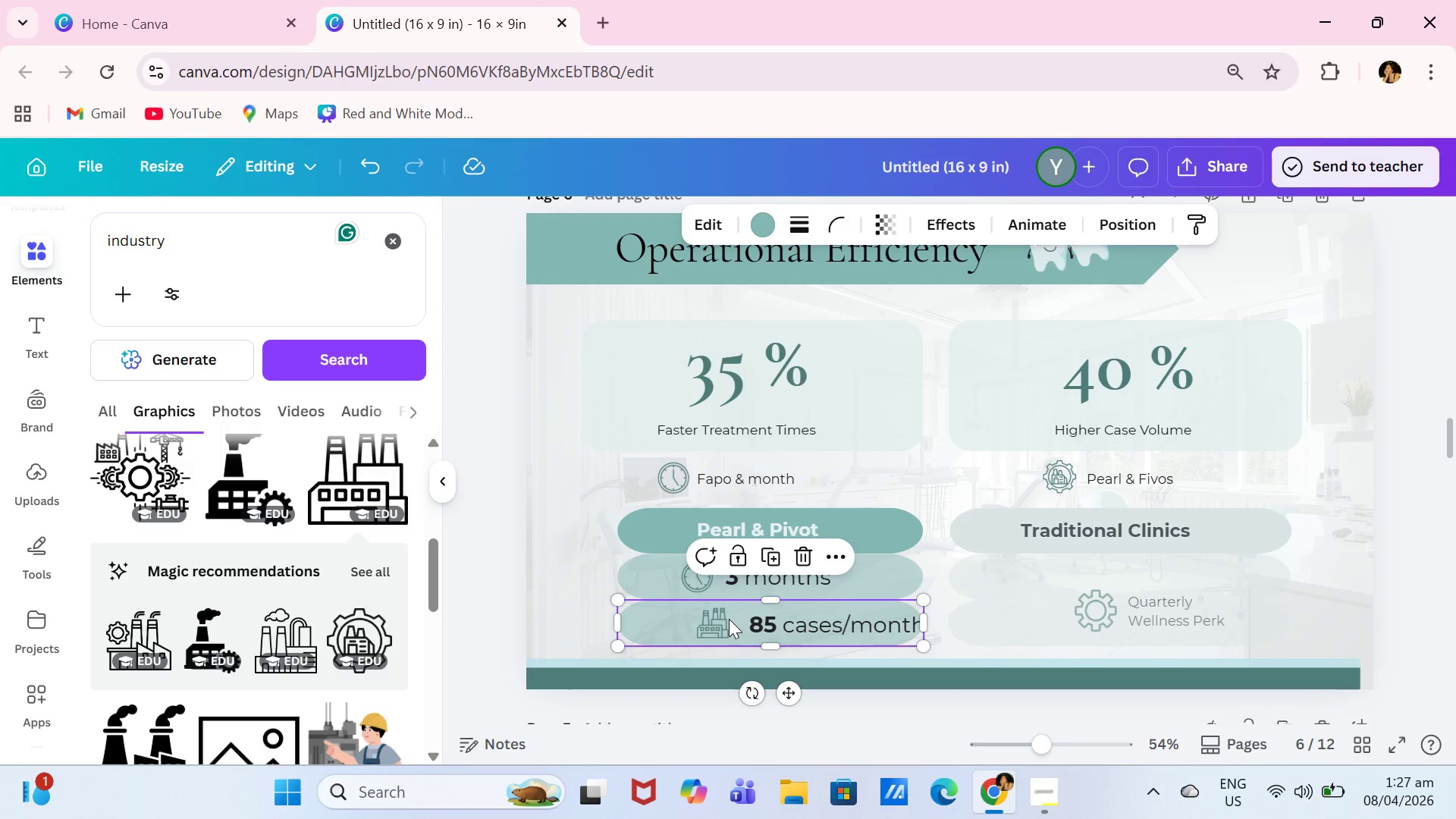 
double_click([717, 619])
 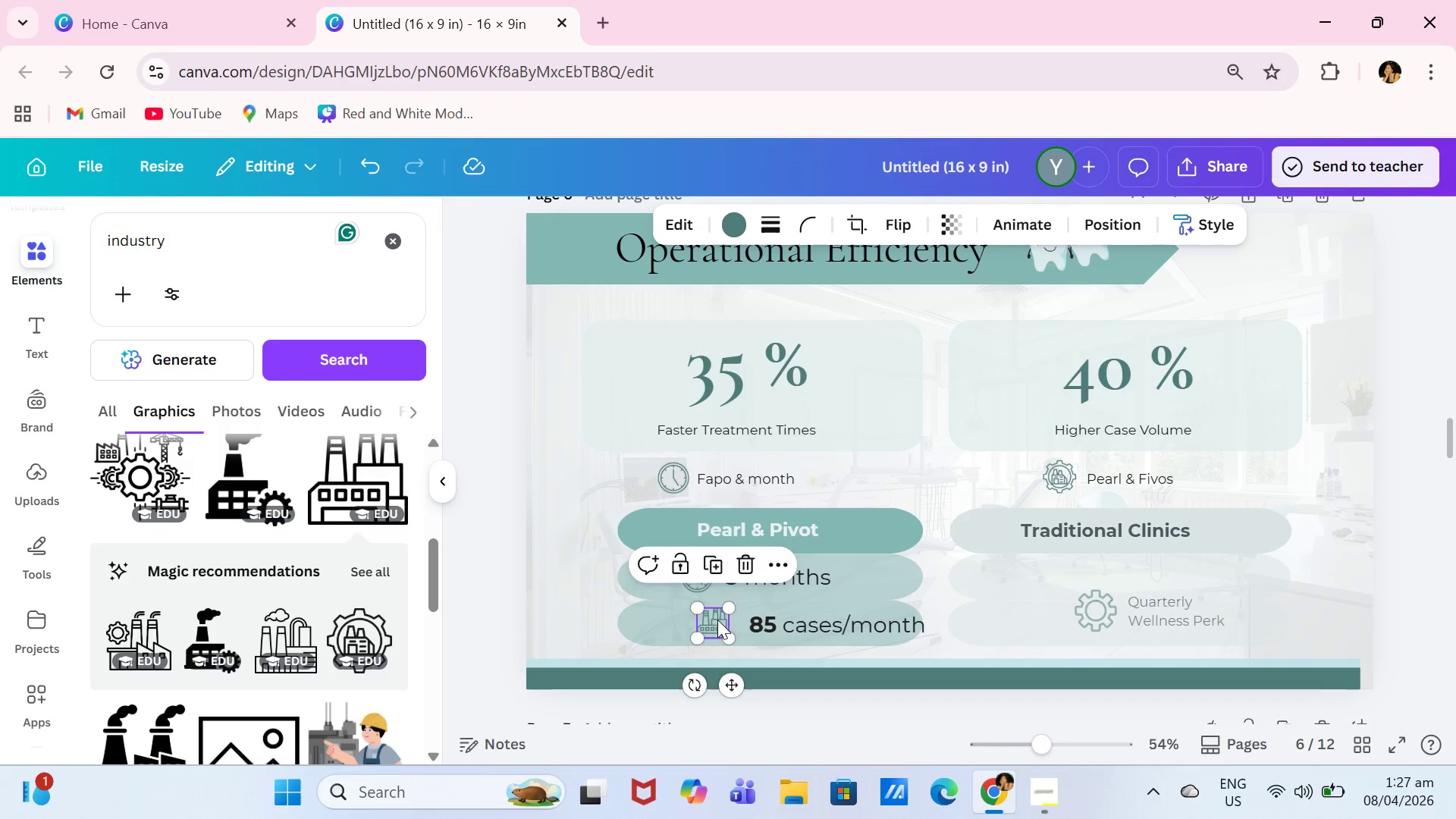 
left_click_drag(start_coordinate=[717, 620], to_coordinate=[698, 620])
 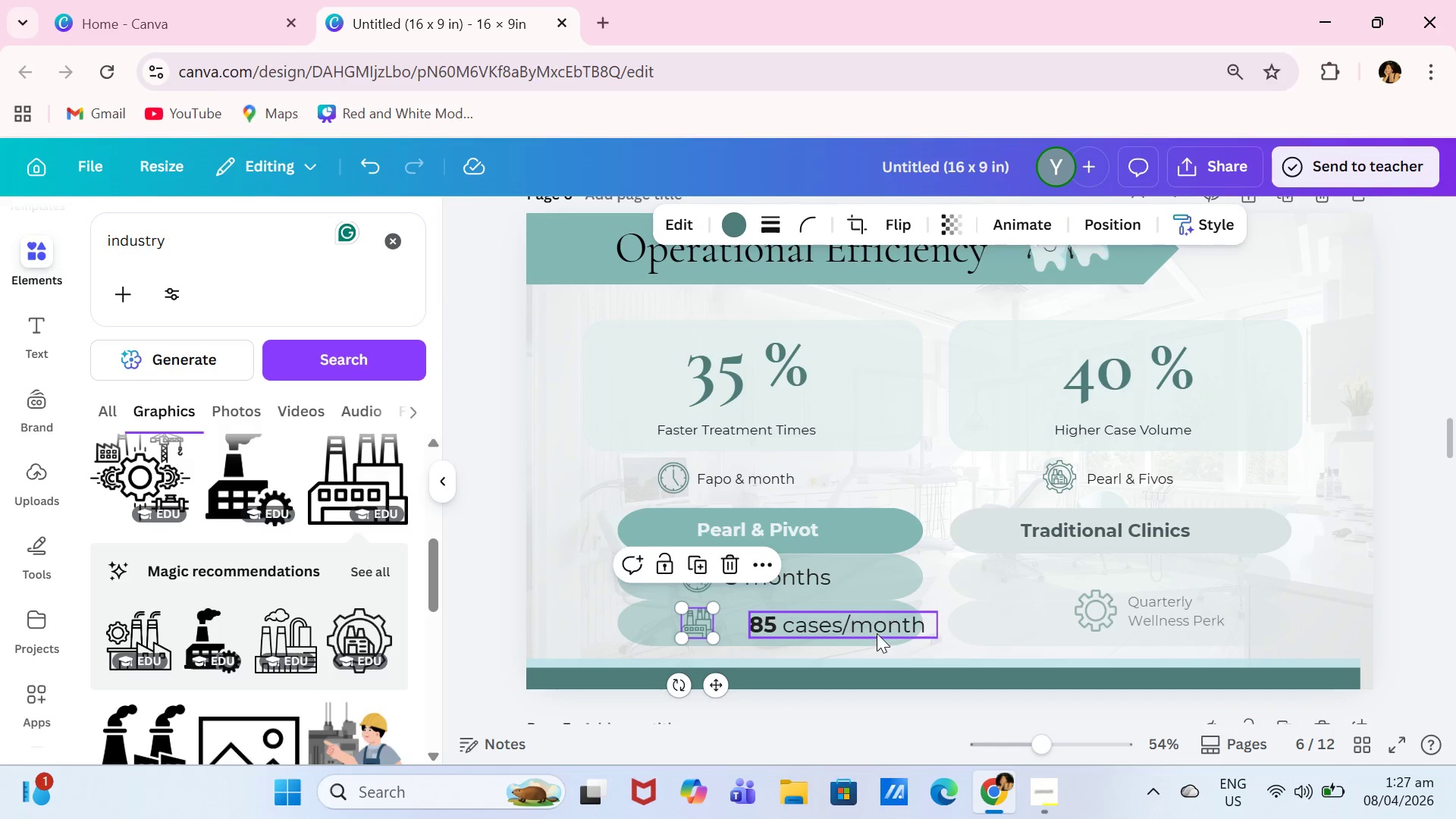 
left_click_drag(start_coordinate=[878, 631], to_coordinate=[848, 631])
 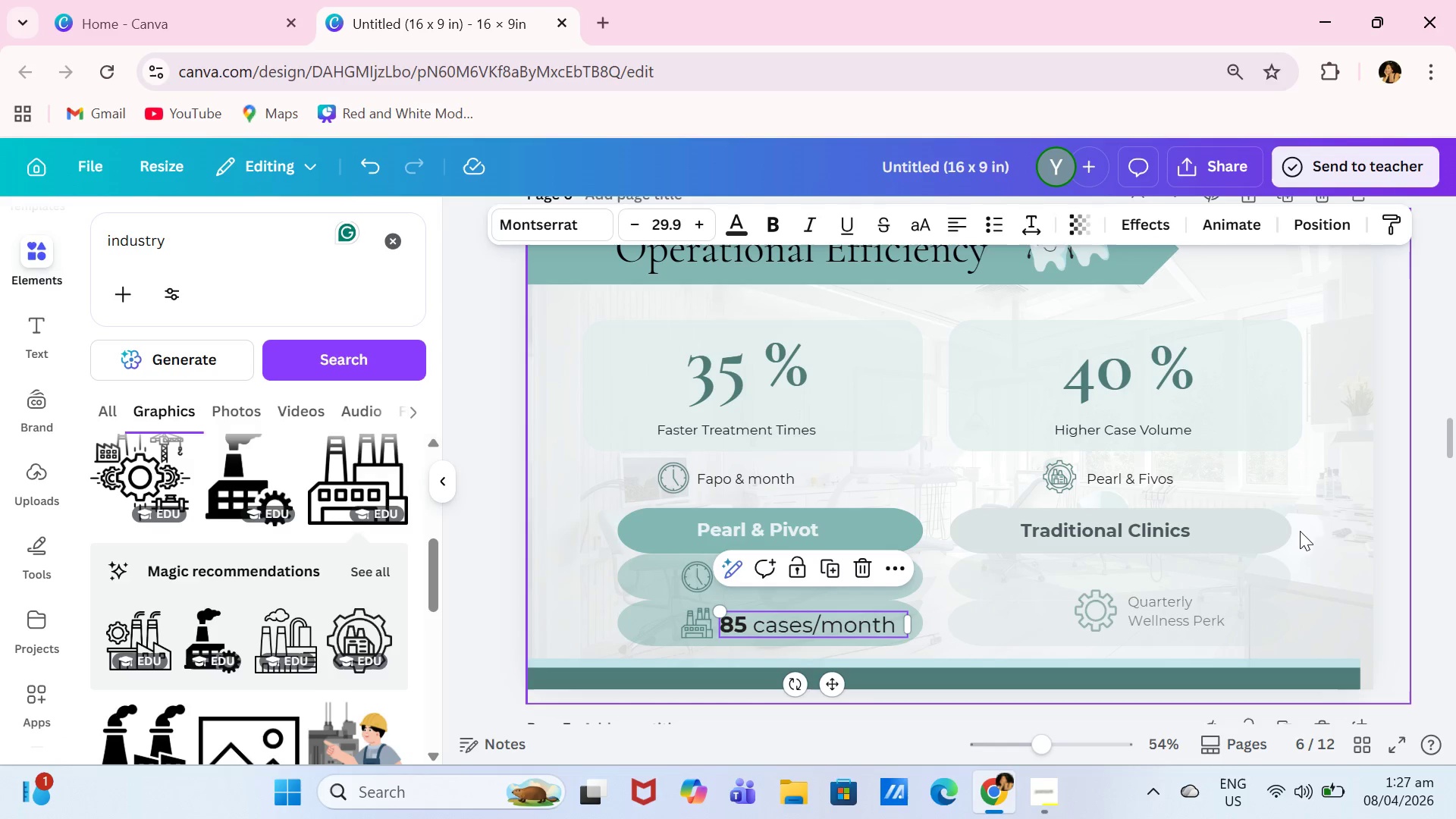 
left_click([1453, 486])
 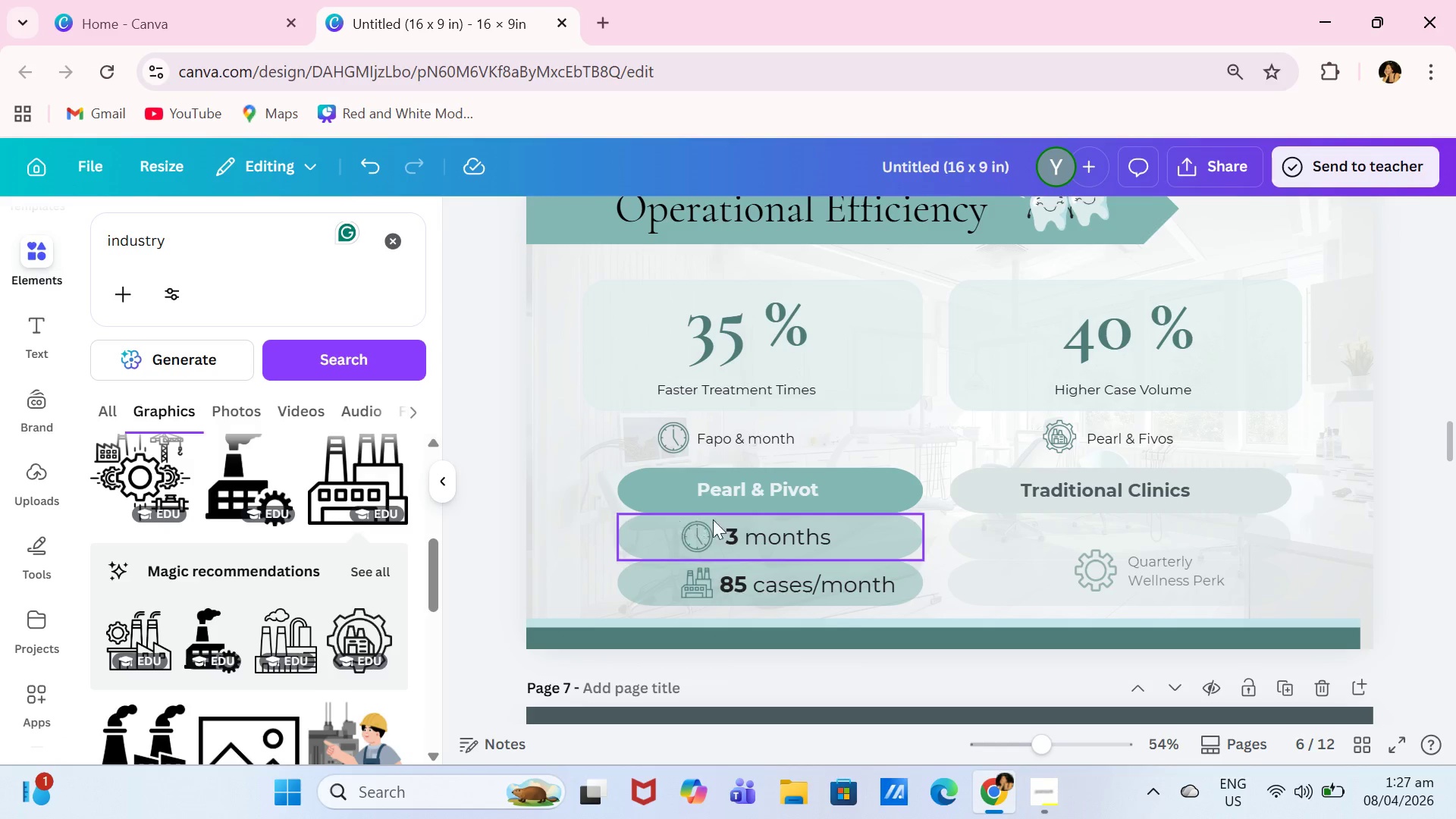 
left_click_drag(start_coordinate=[702, 535], to_coordinate=[689, 535])
 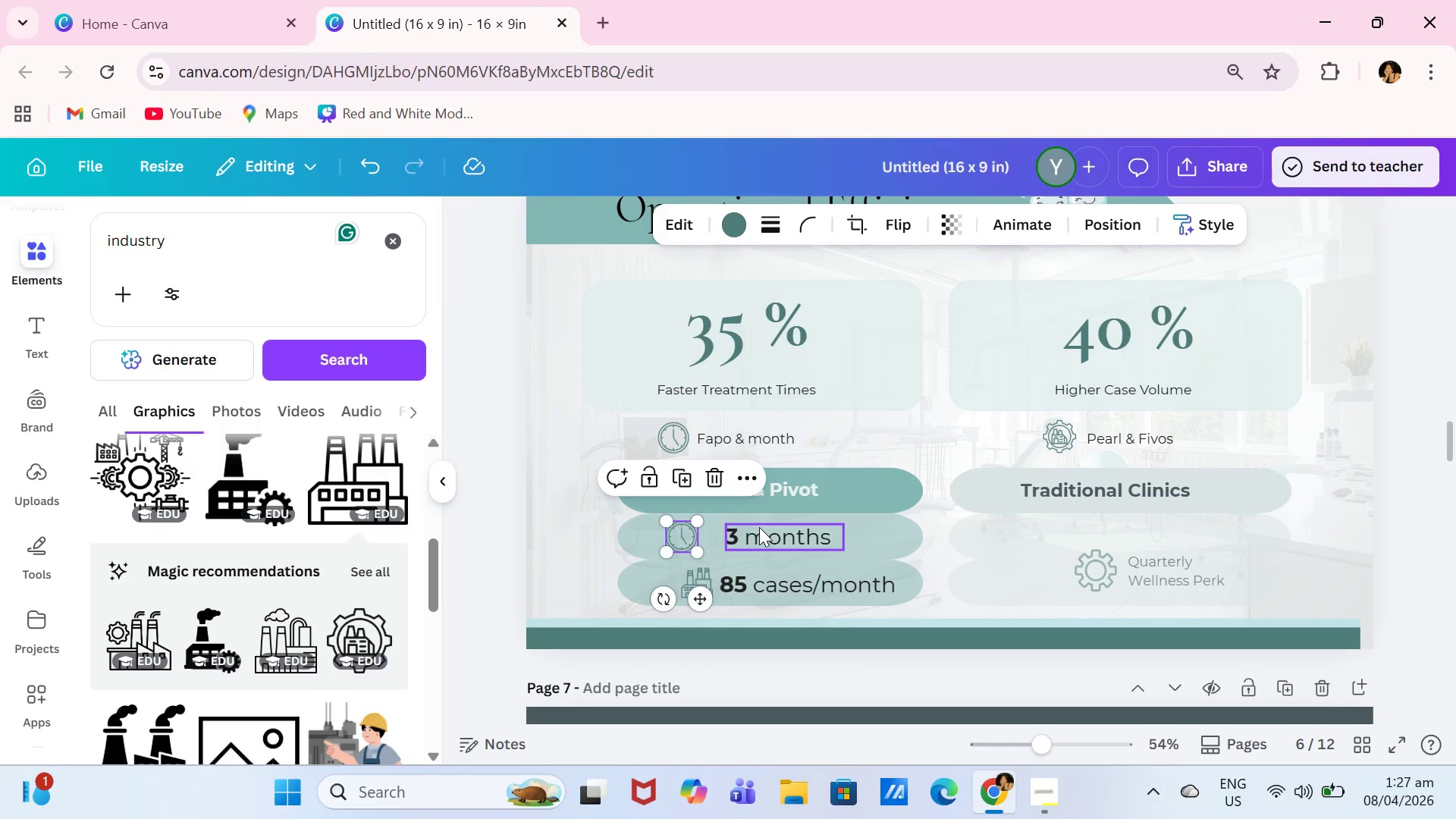 
left_click_drag(start_coordinate=[759, 527], to_coordinate=[744, 527])
 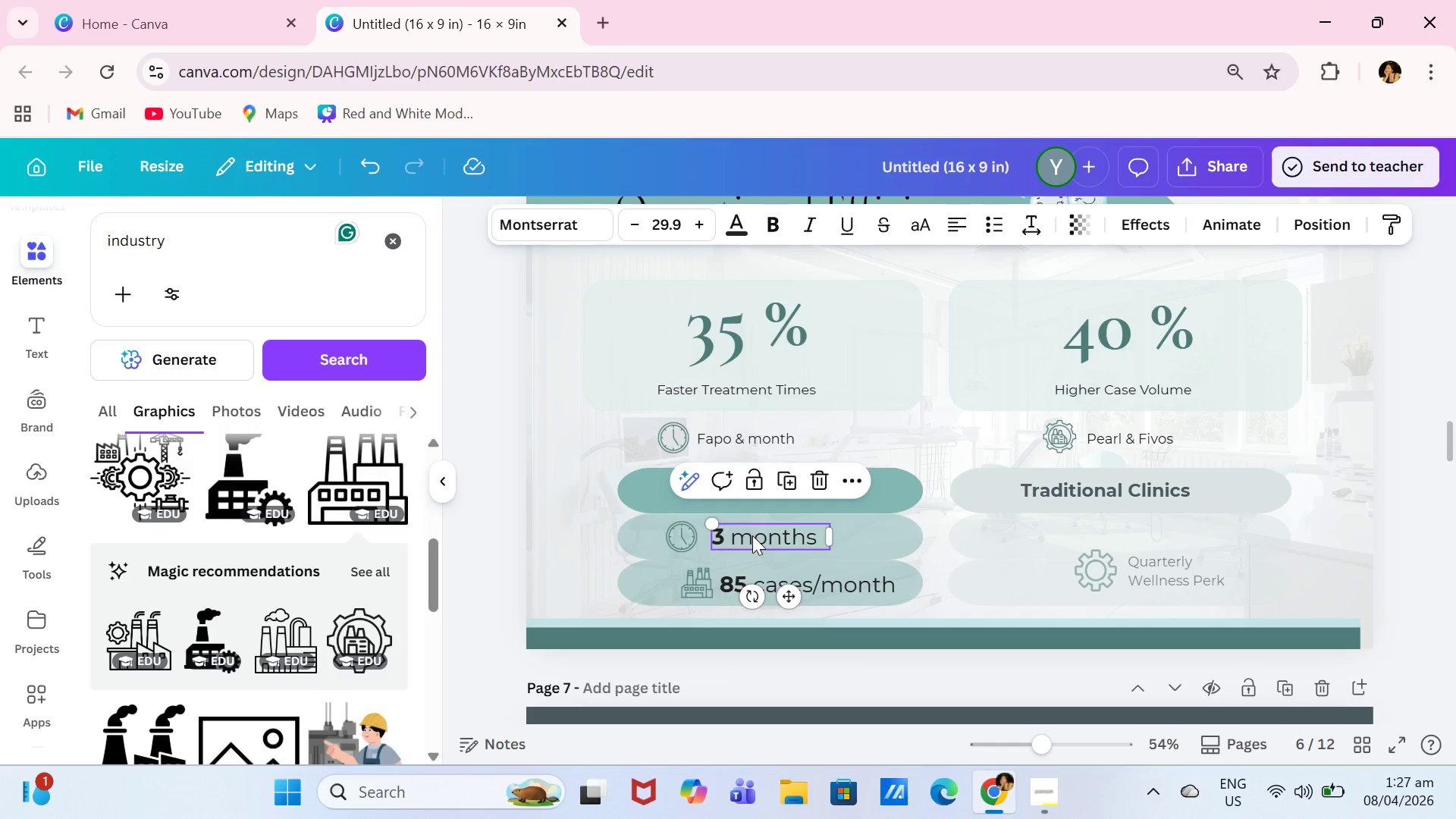 
left_click_drag(start_coordinate=[752, 535], to_coordinate=[770, 536])
 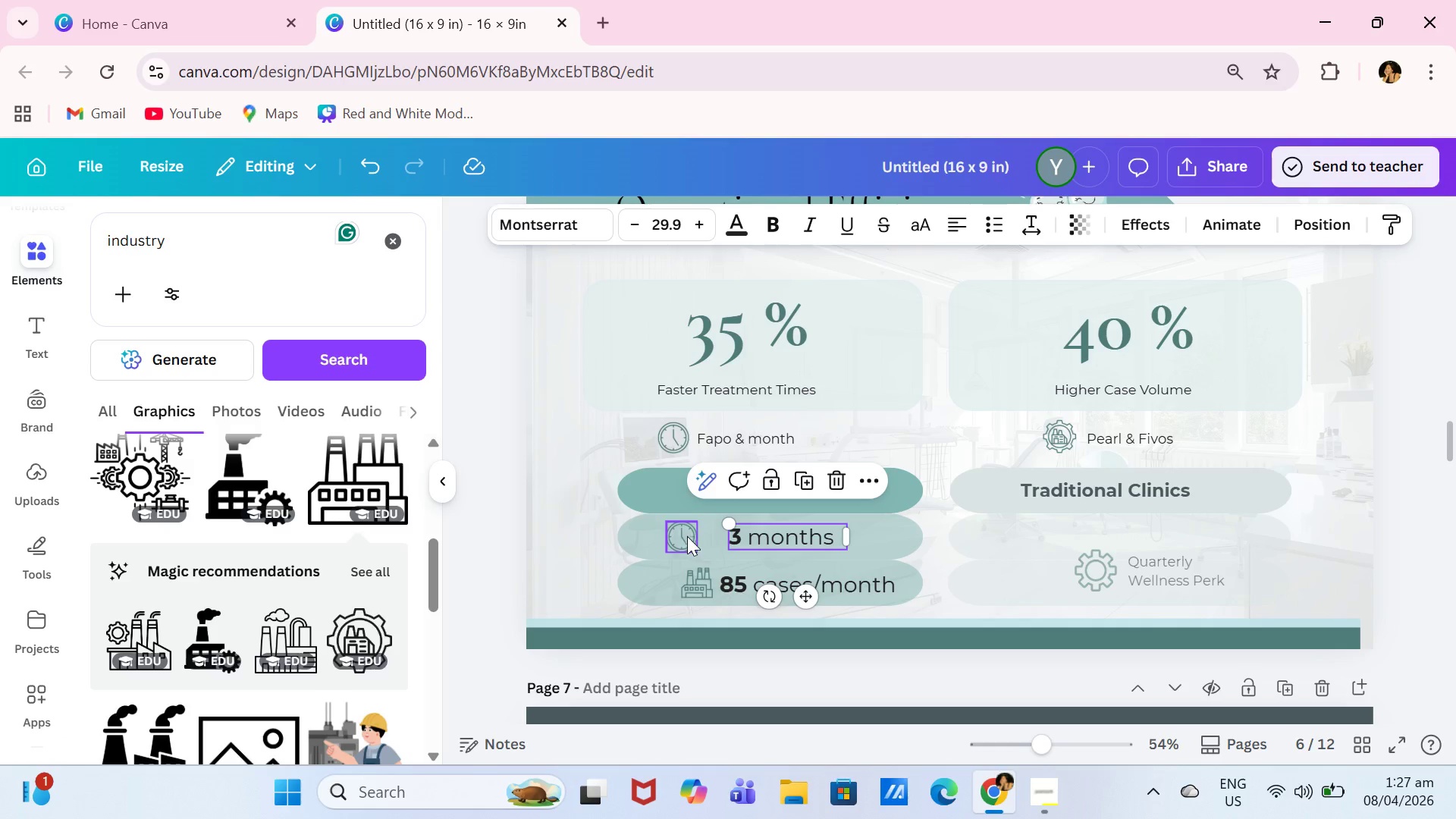 
left_click_drag(start_coordinate=[687, 536], to_coordinate=[704, 536])
 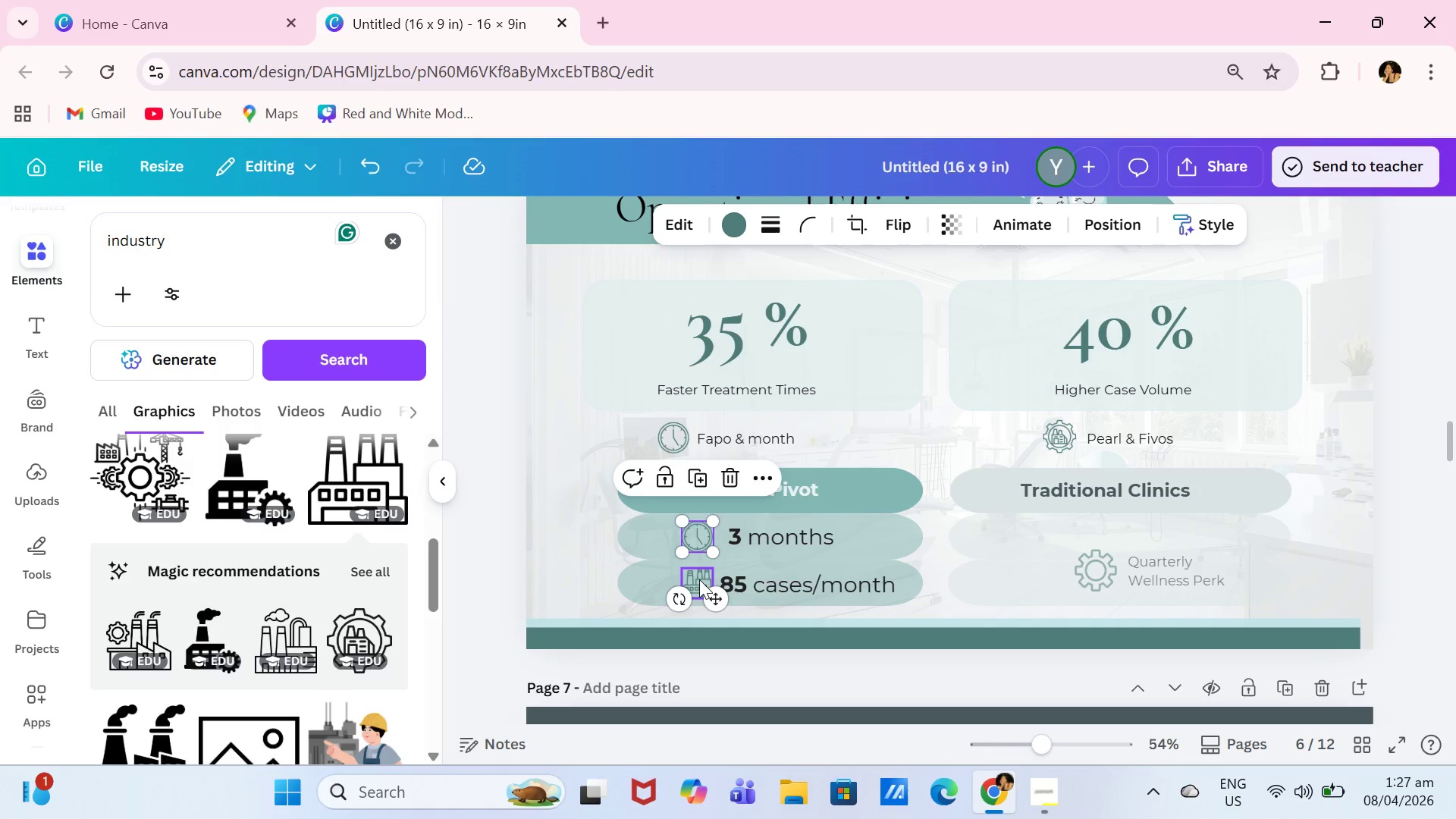 
left_click_drag(start_coordinate=[699, 578], to_coordinate=[687, 579])
 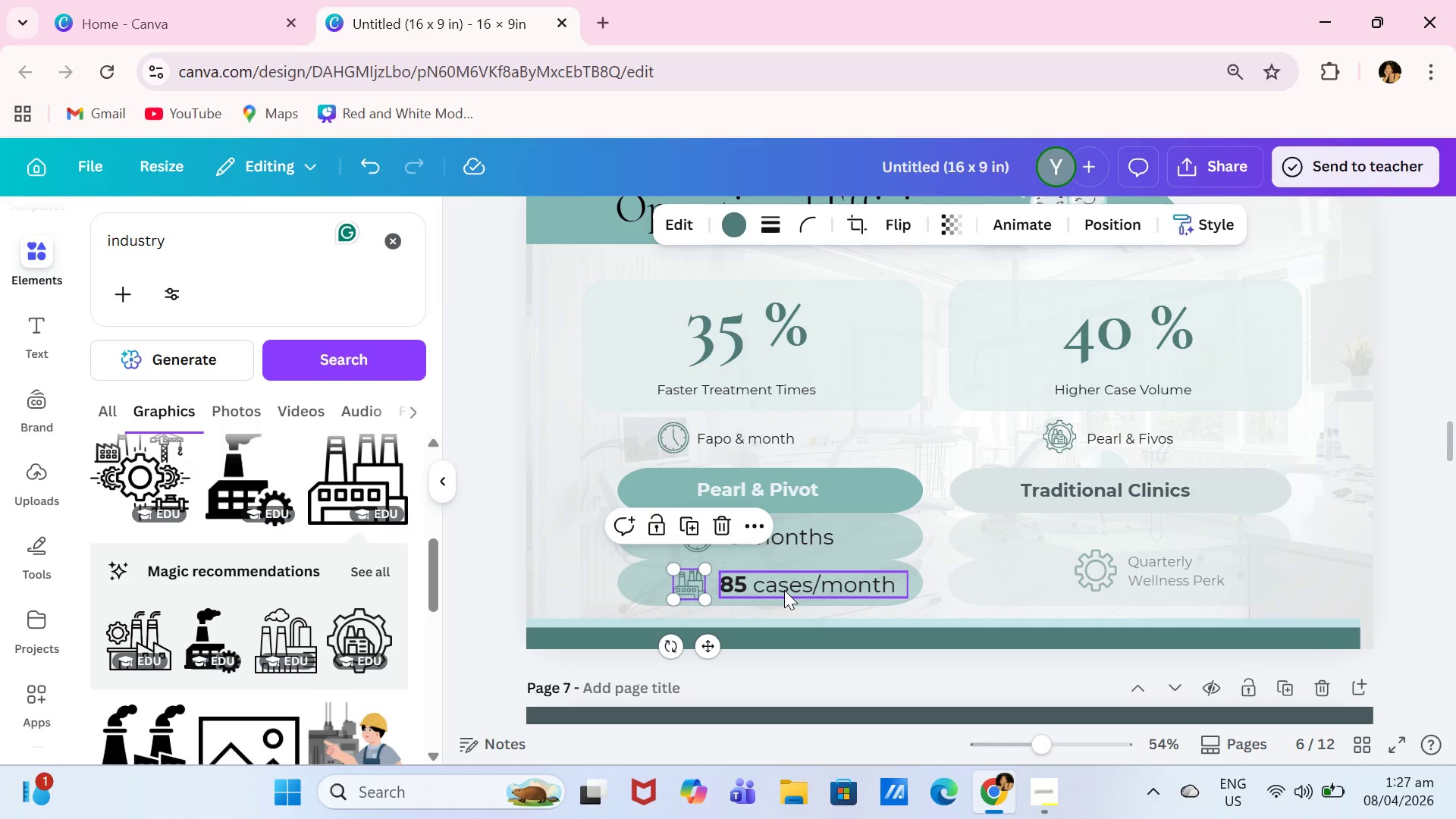 
left_click_drag(start_coordinate=[780, 590], to_coordinate=[771, 593])
 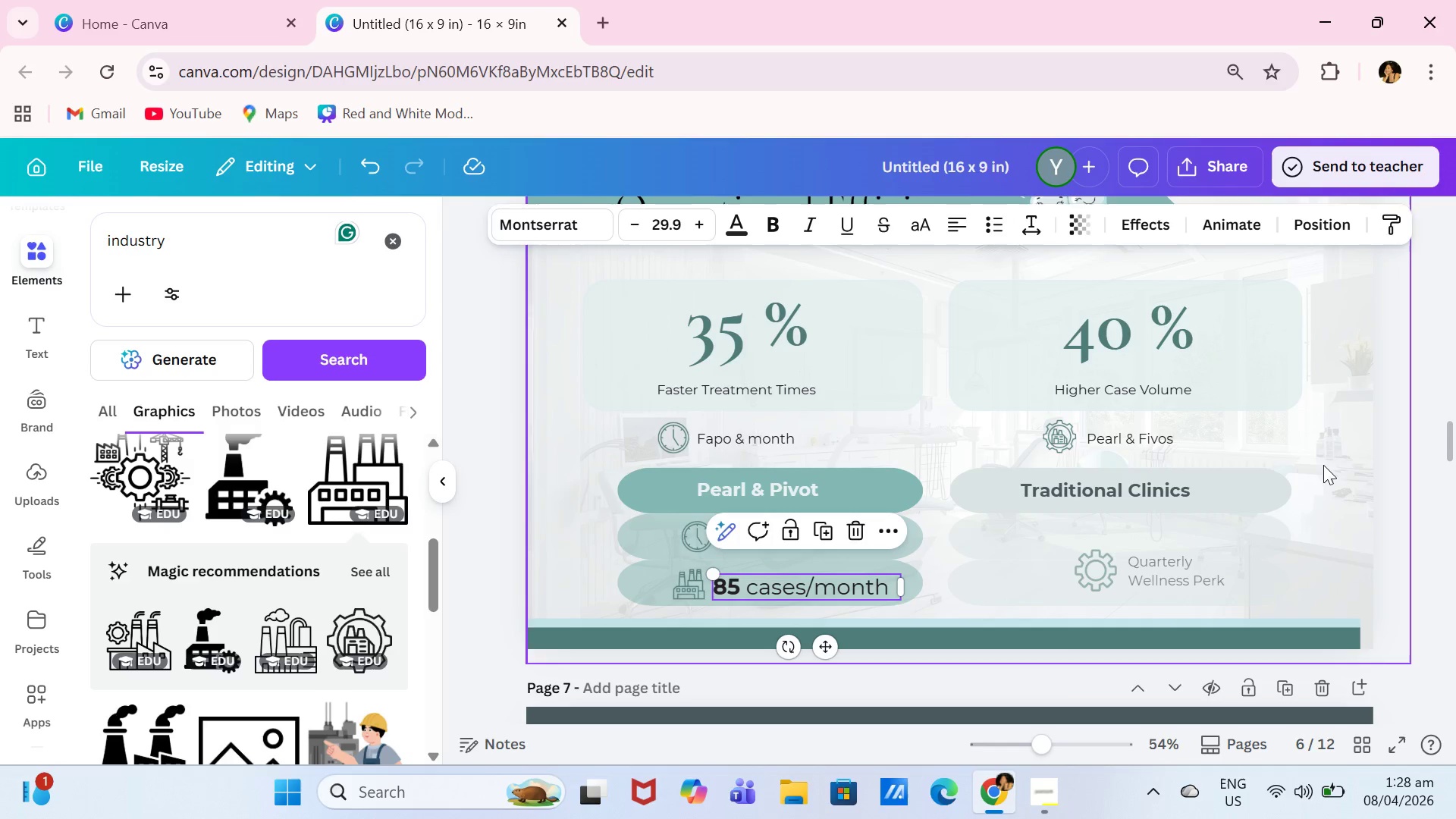 
left_click([1400, 496])
 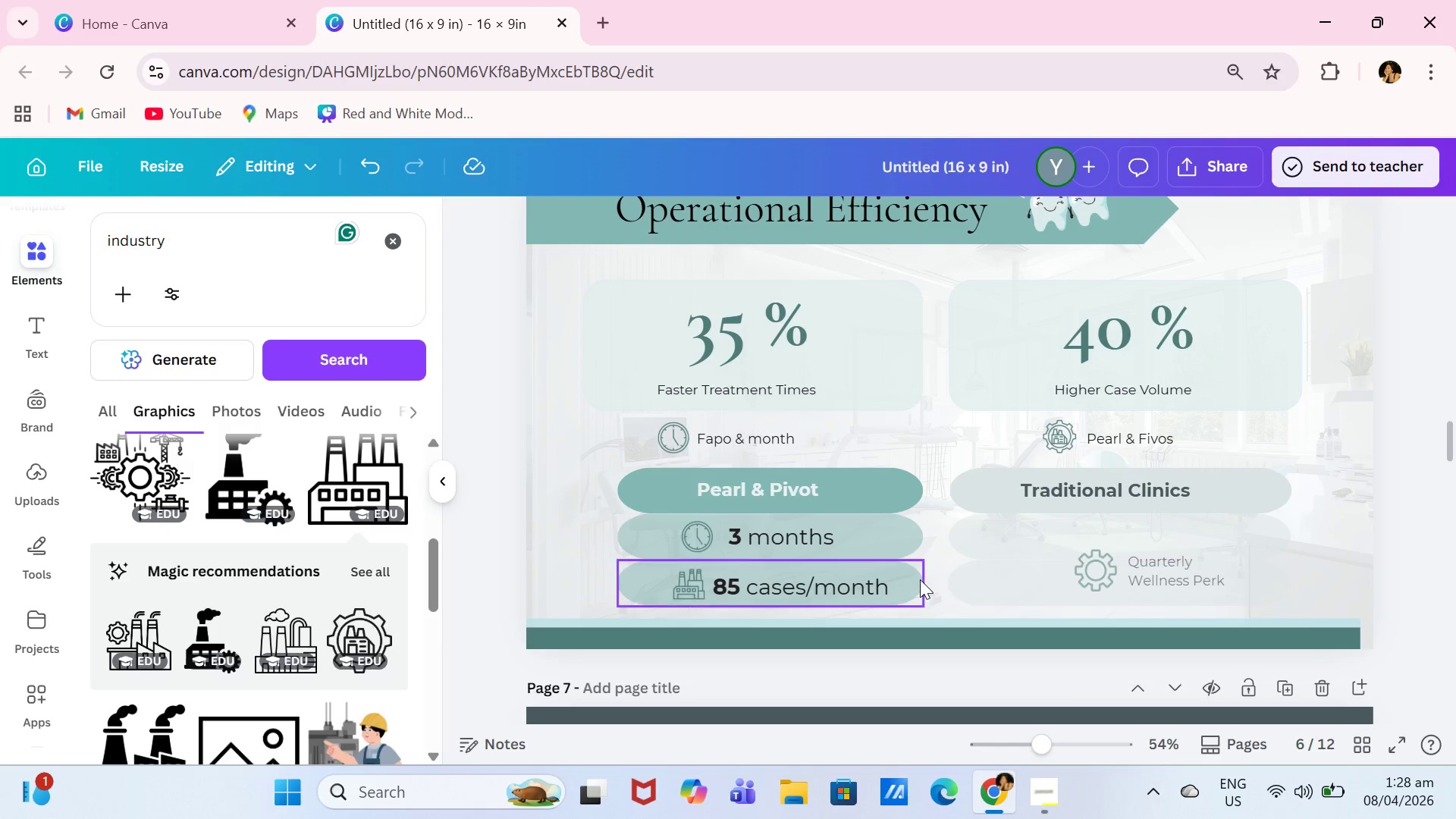 
left_click([880, 579])
 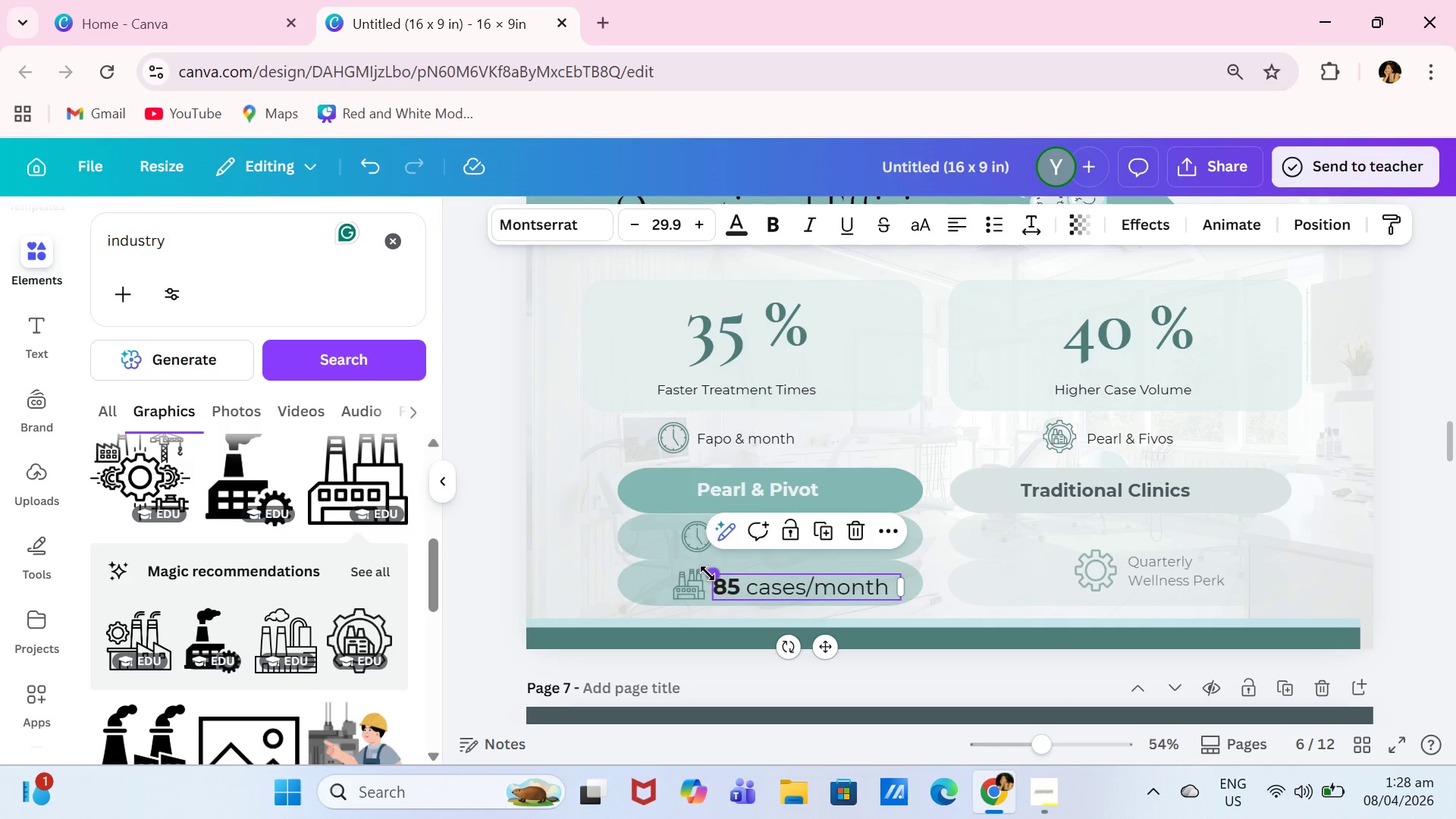 
left_click_drag(start_coordinate=[715, 576], to_coordinate=[725, 580])
 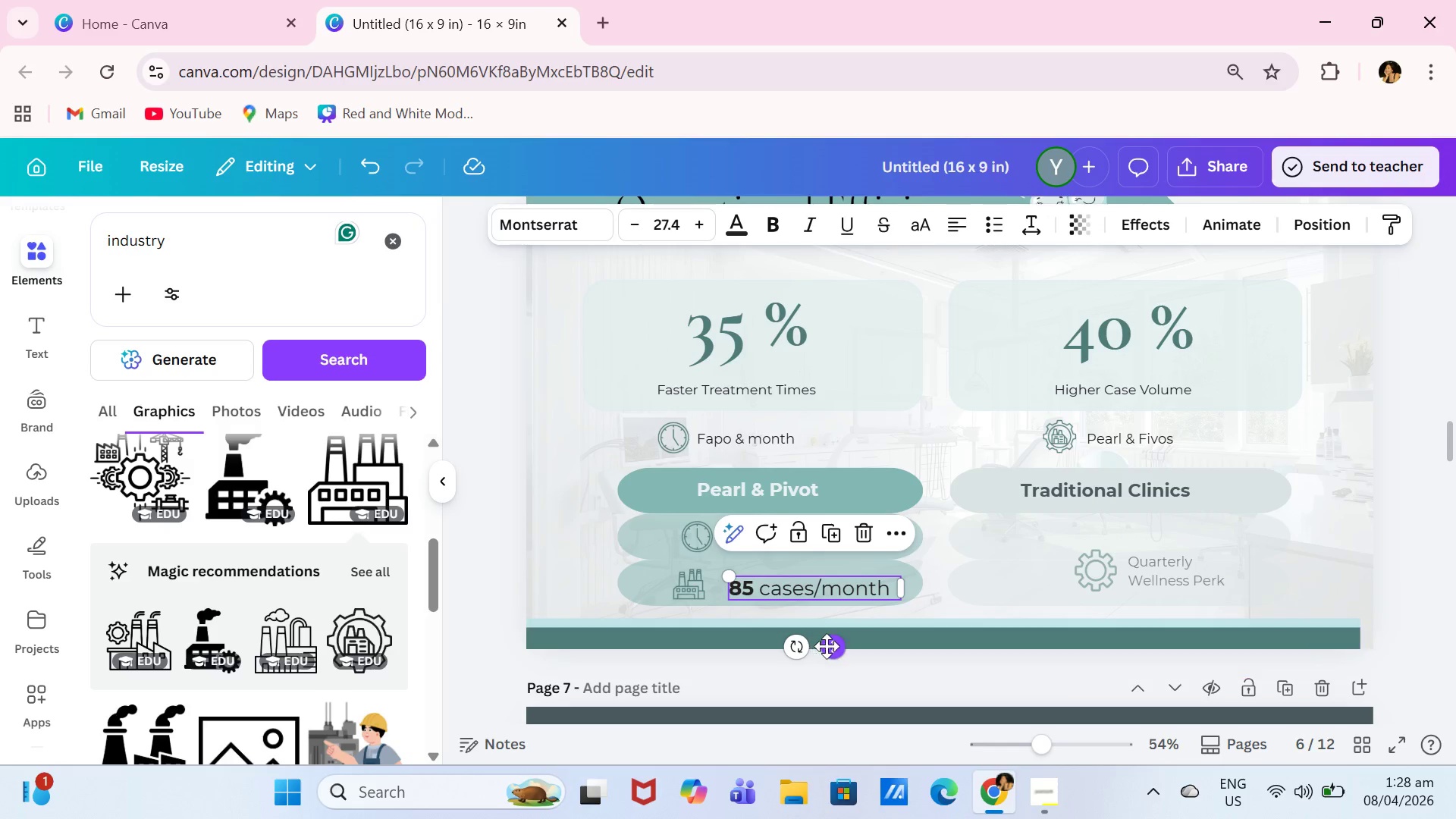 
left_click_drag(start_coordinate=[830, 645], to_coordinate=[816, 641])
 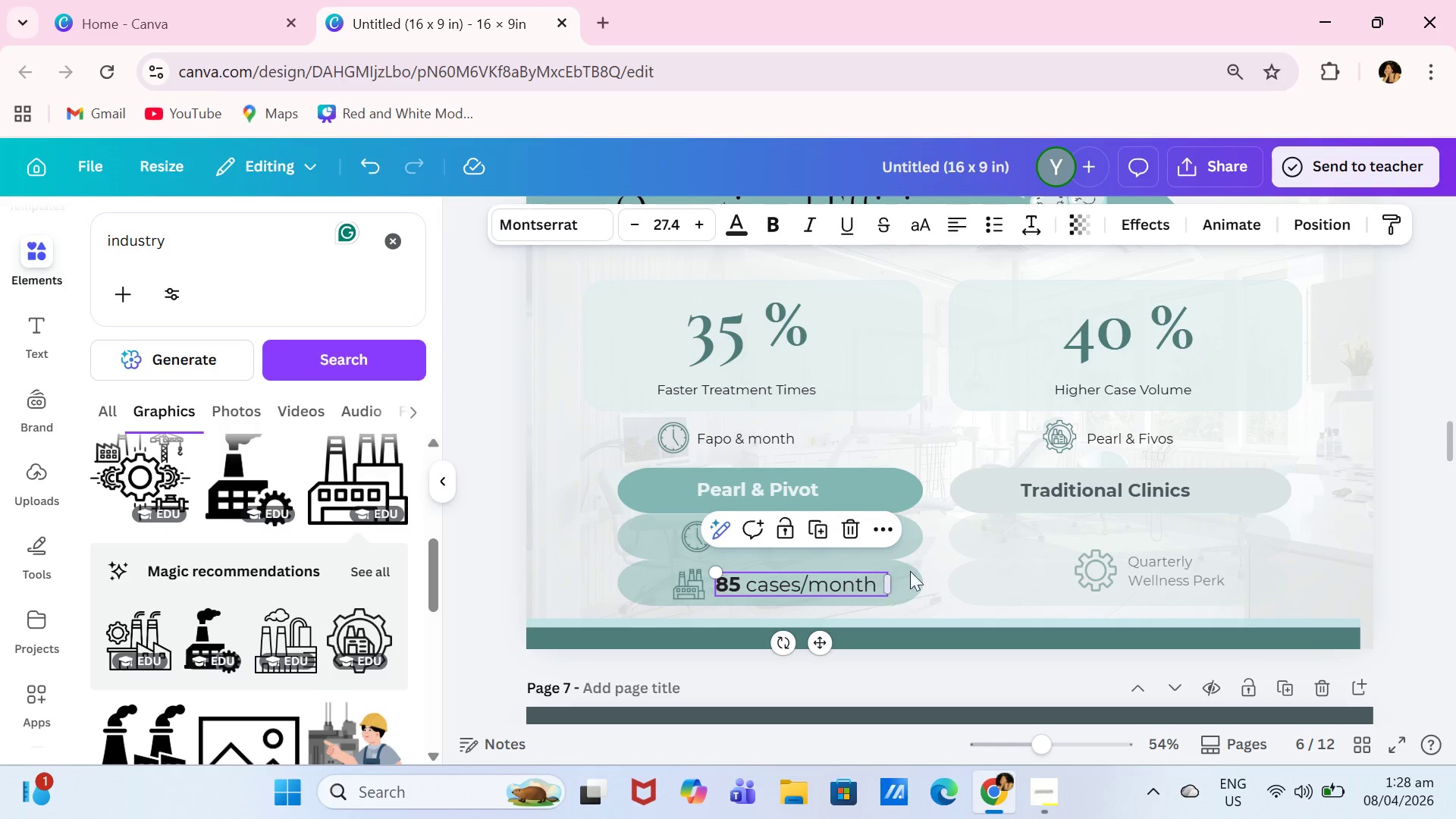 
left_click([982, 521])
 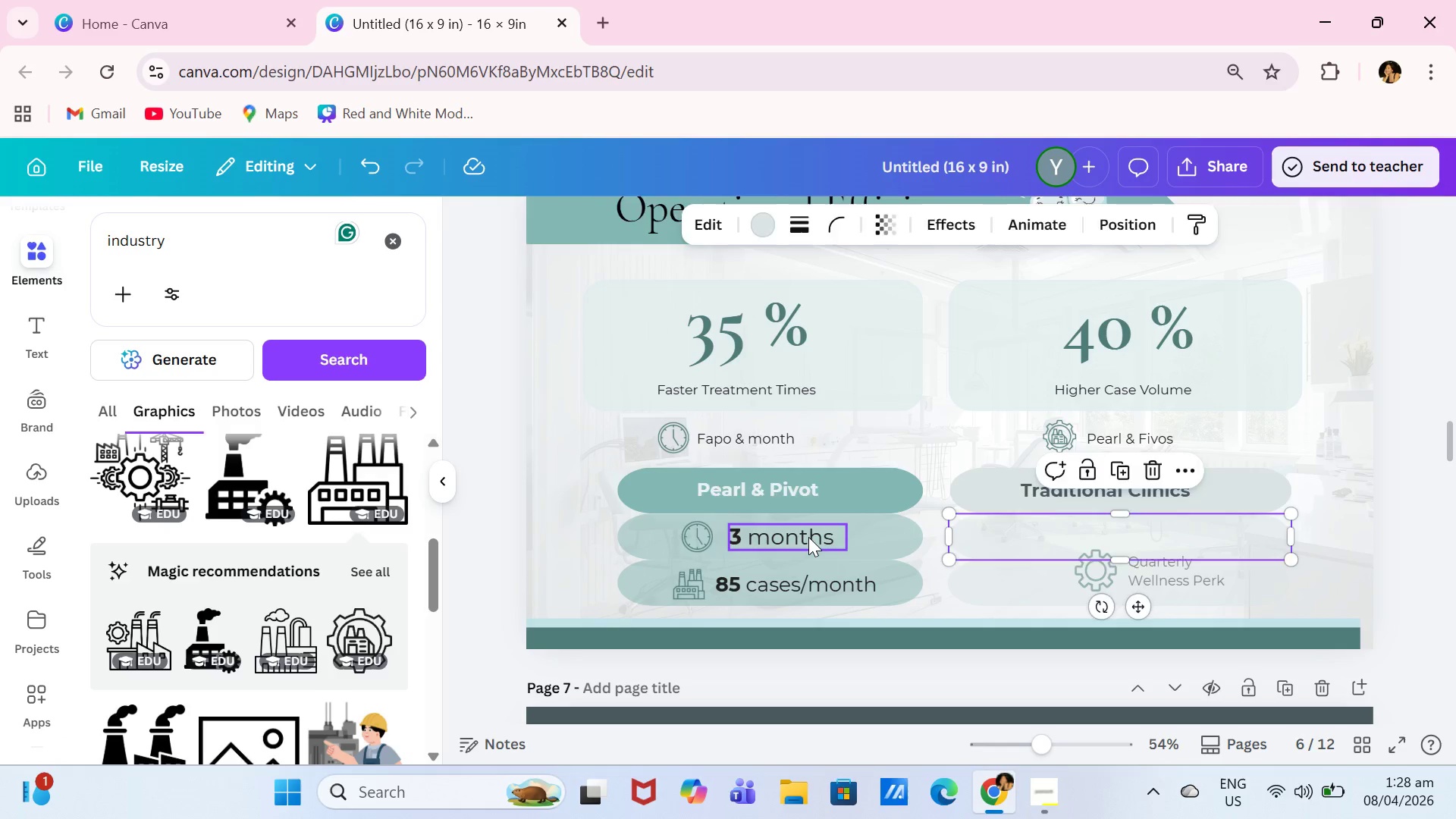 
double_click([808, 537])
 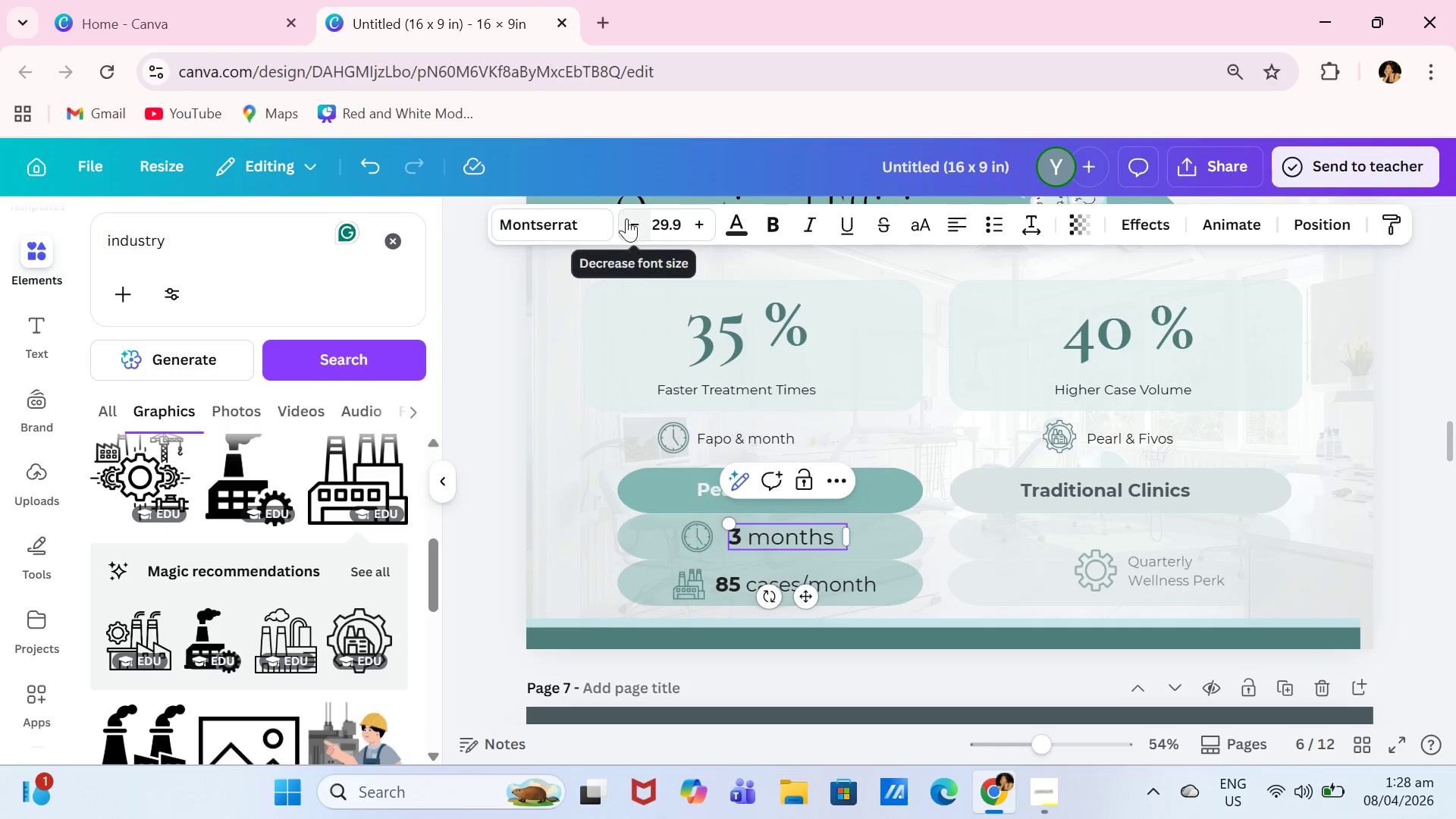 
double_click([626, 223])
 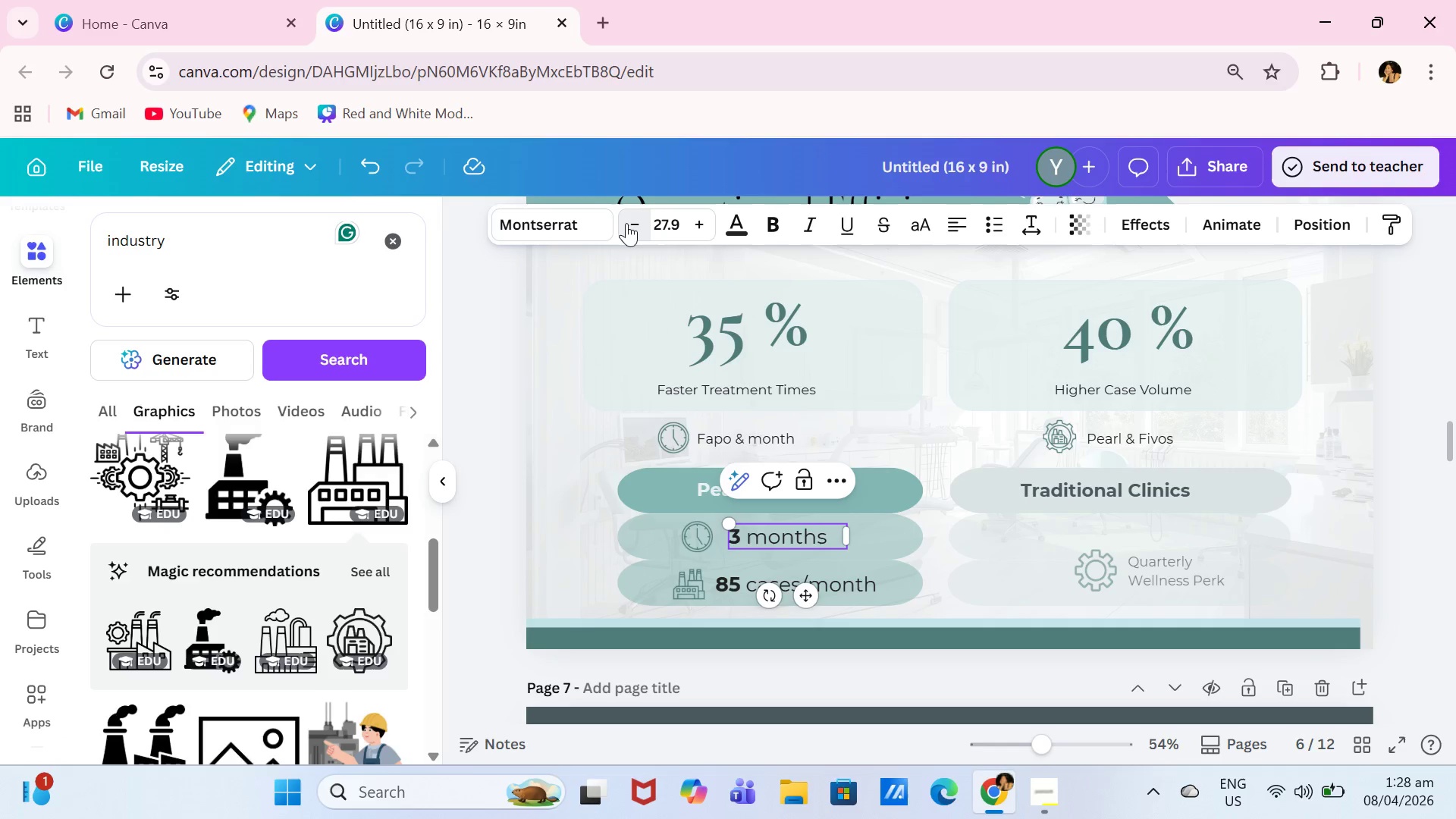 
double_click([626, 223])
 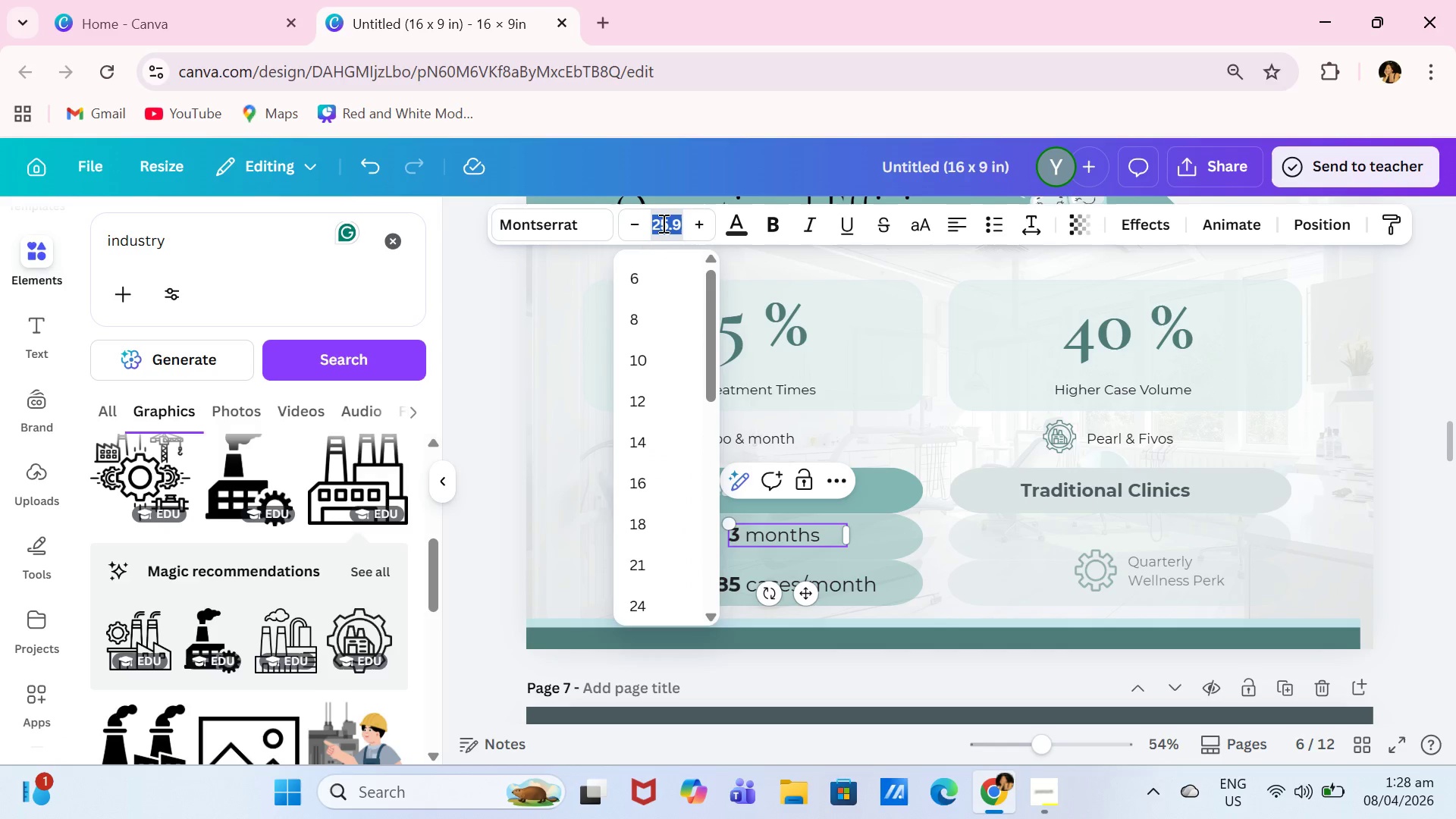 
type(27.4)
 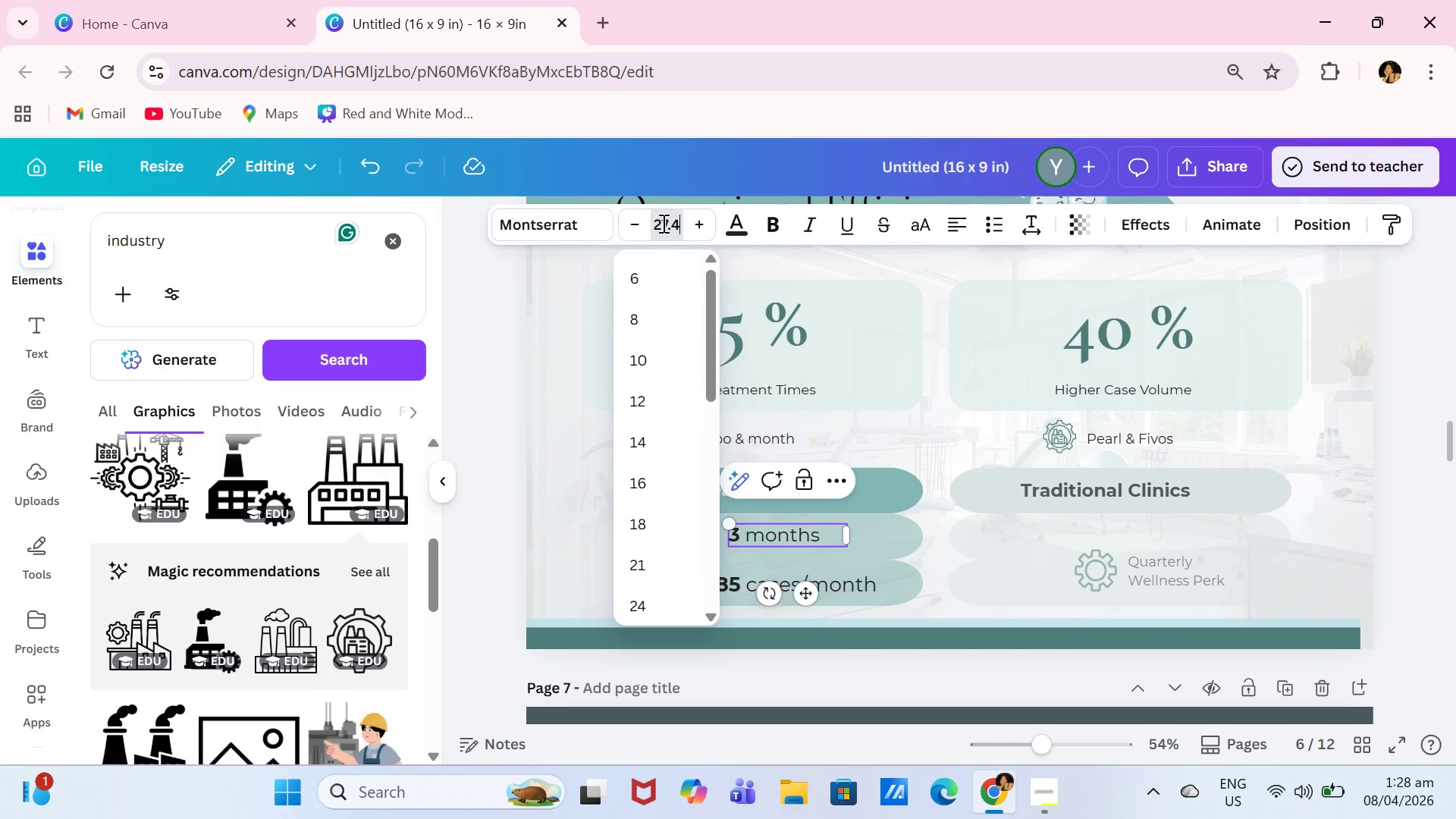 
key(Enter)
 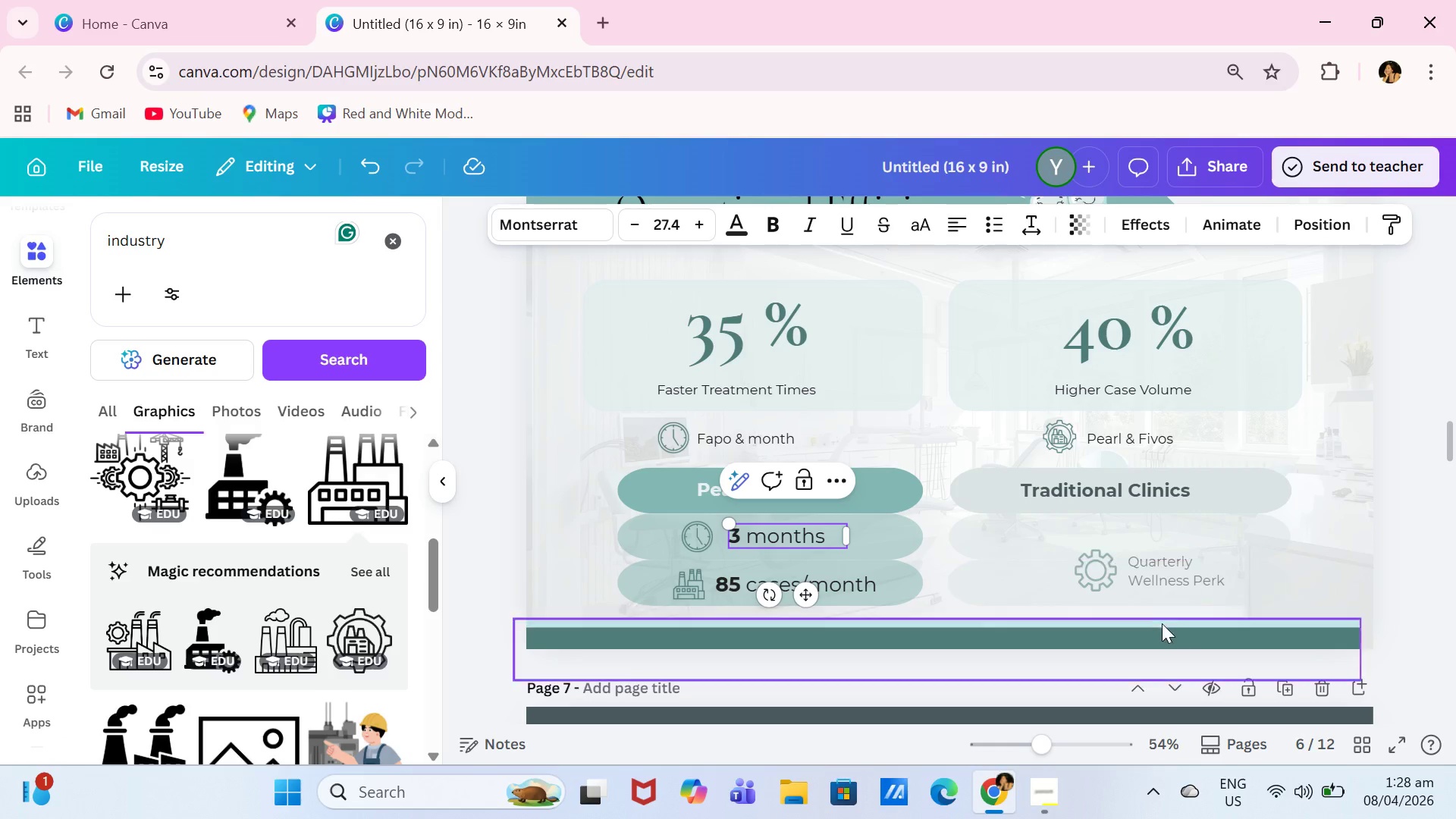 
left_click([1147, 531])
 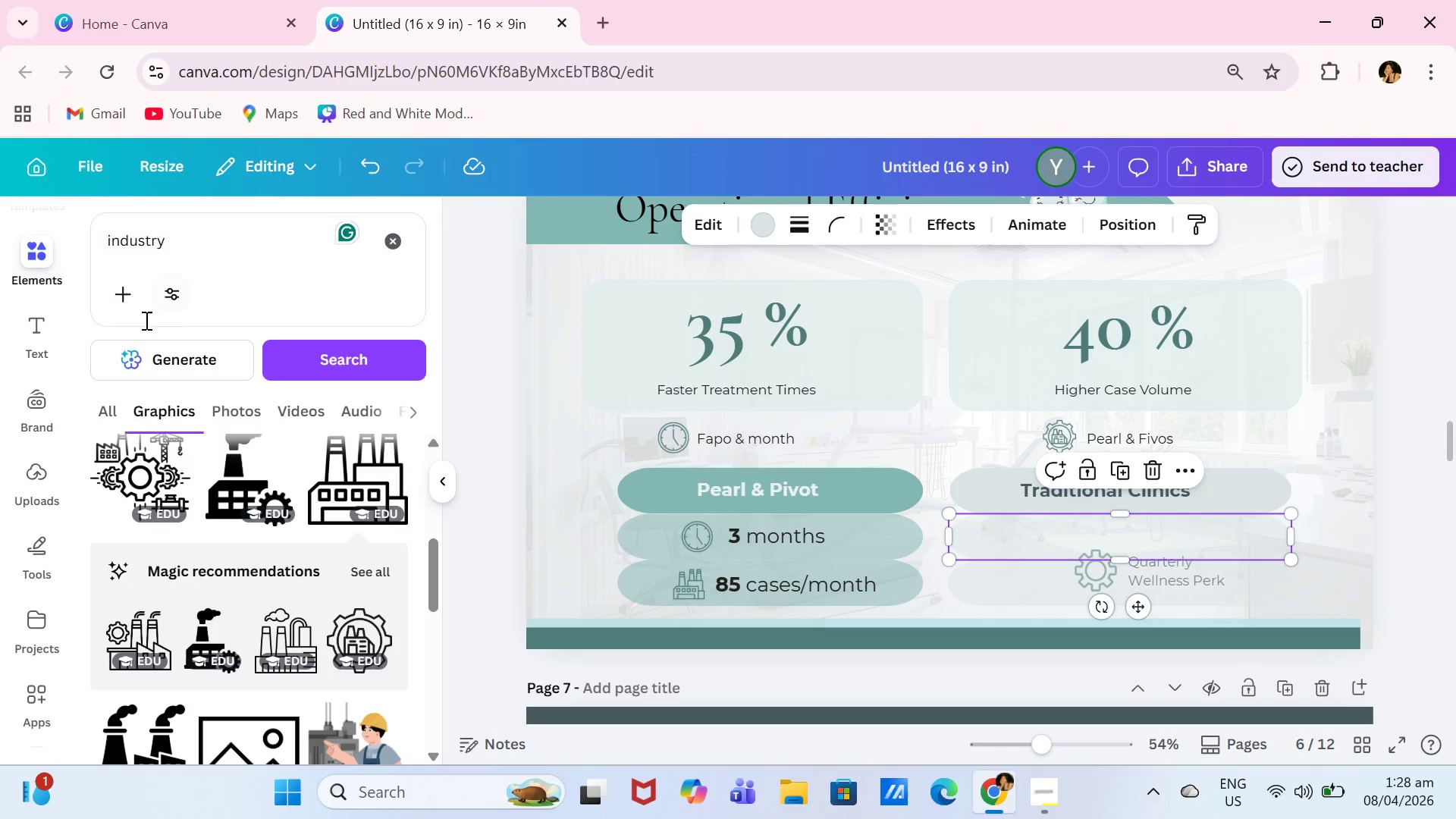 
left_click_drag(start_coordinate=[216, 229], to_coordinate=[89, 221])
 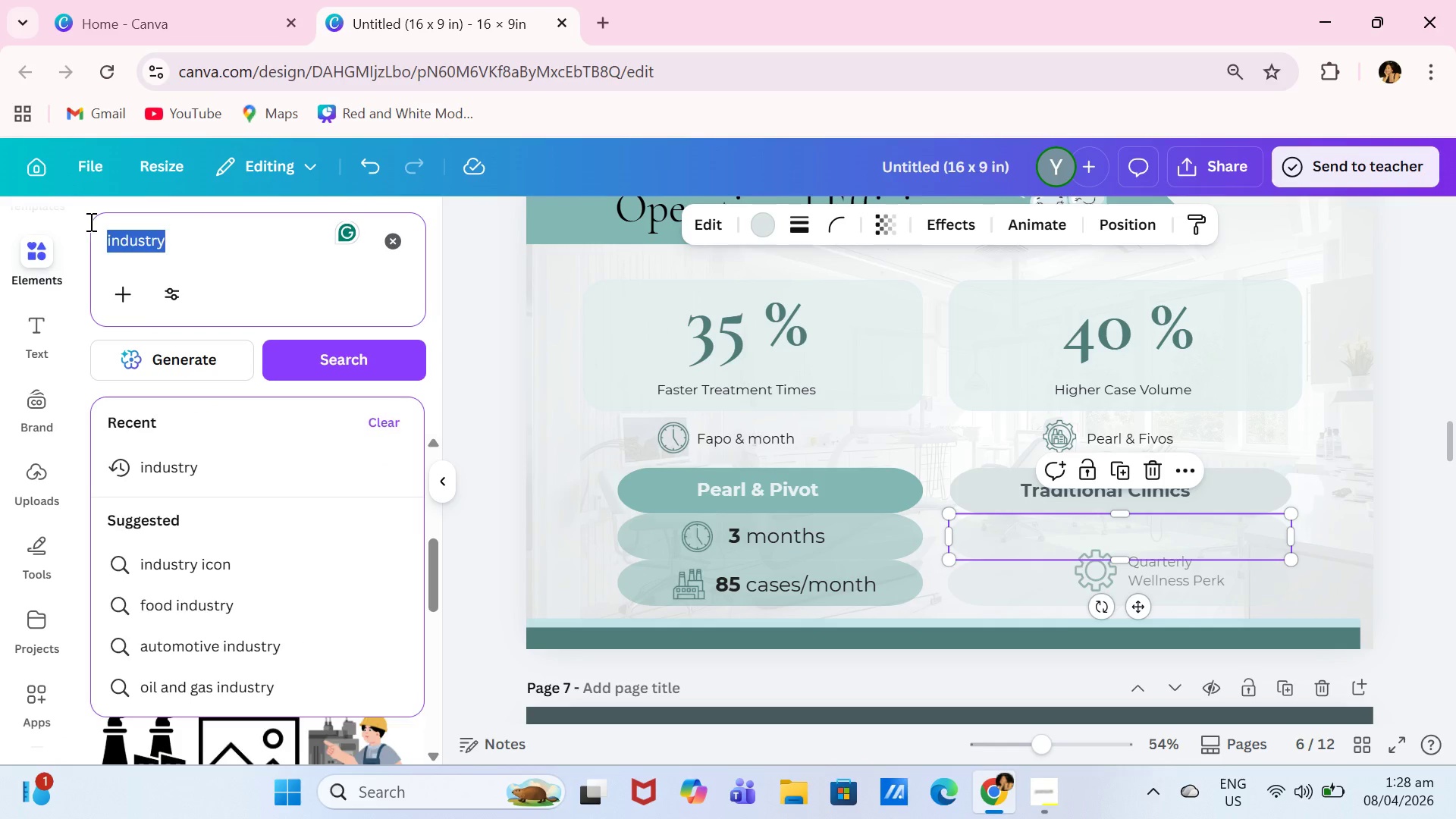 
type(calendar)
 